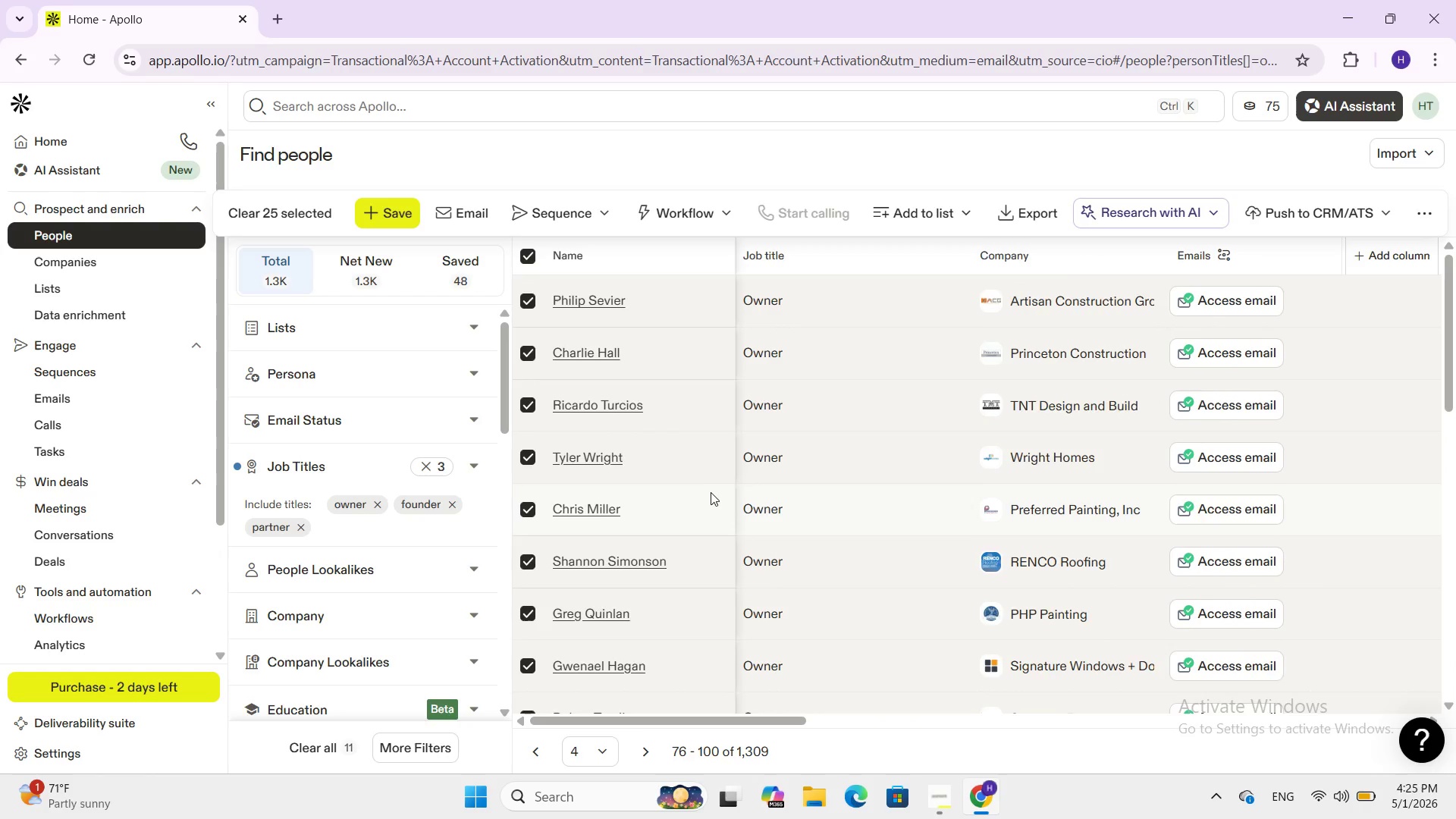 
scroll: coordinate [711, 492], scroll_direction: down, amount: 9.0
 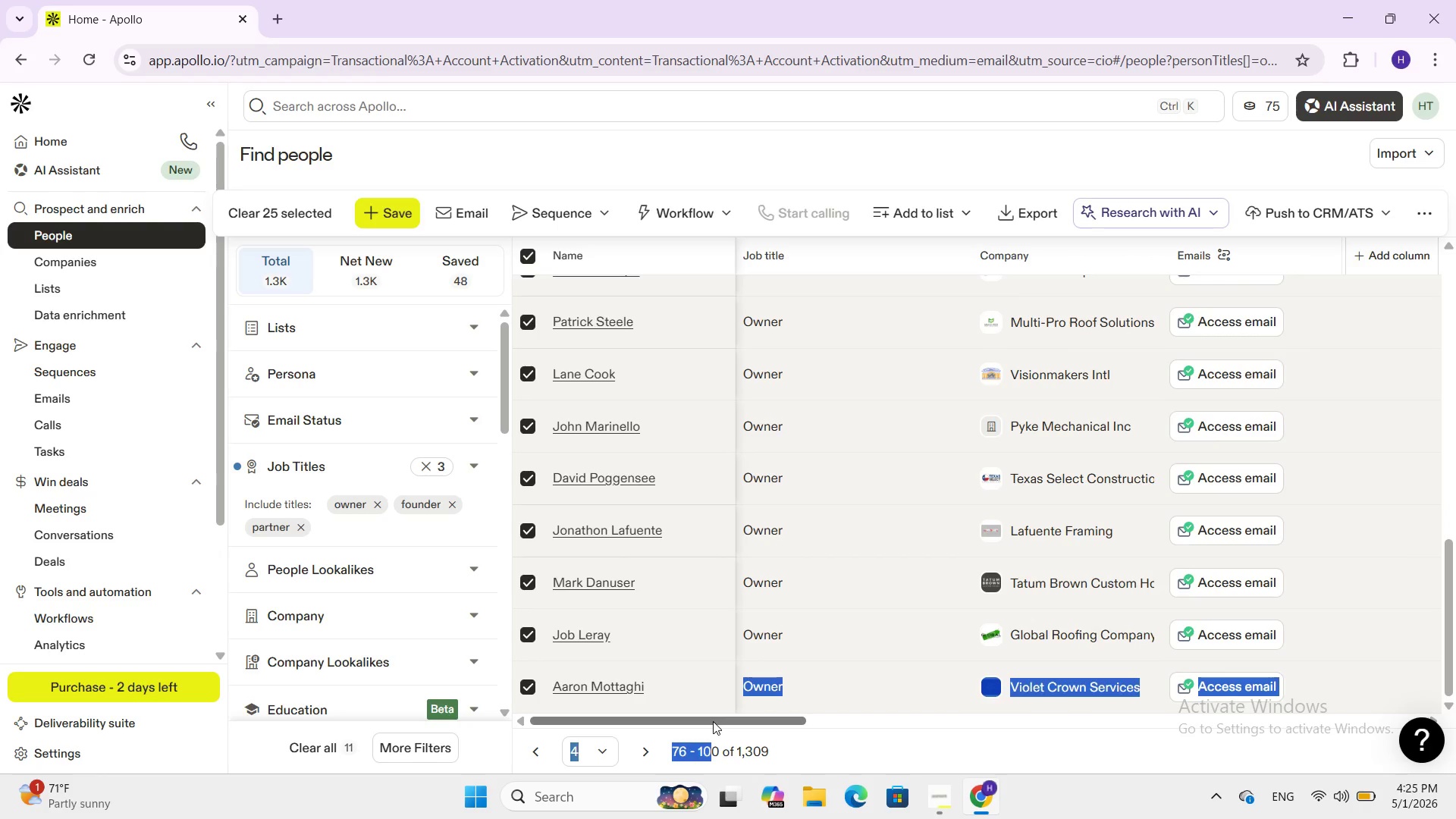 
left_click_drag(start_coordinate=[713, 721], to_coordinate=[964, 704])
 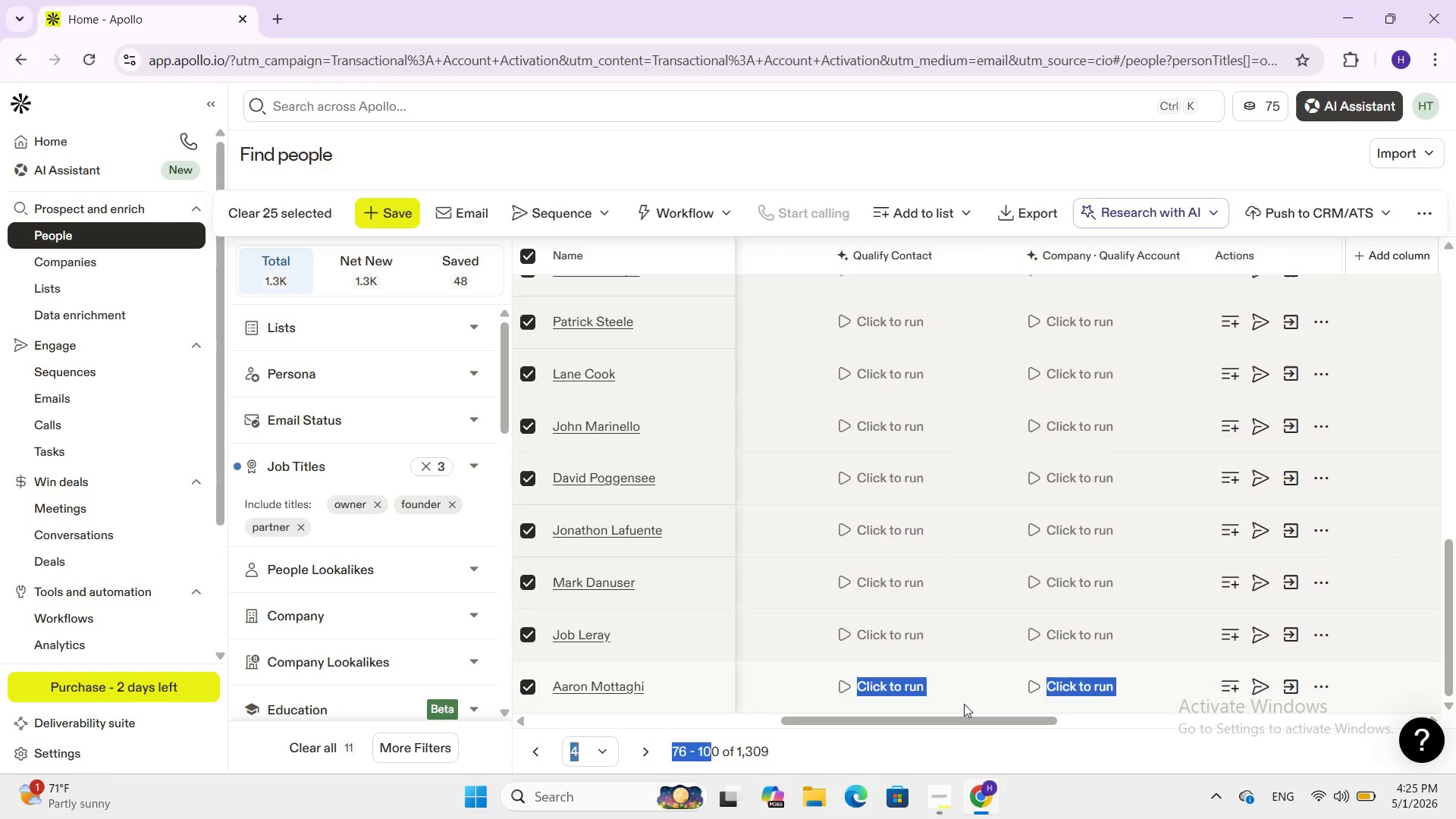 
wait(22.7)
 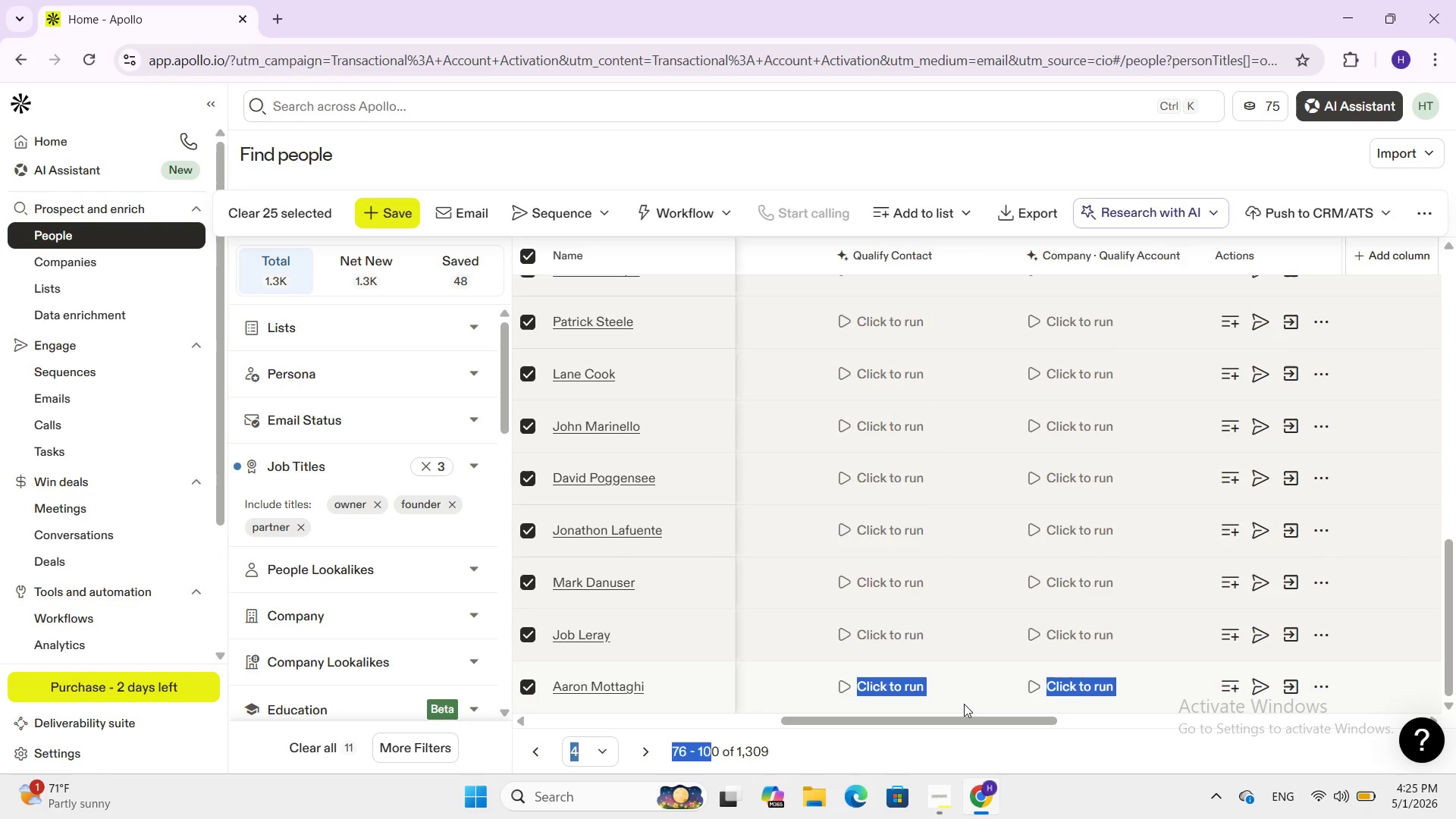 
scroll: coordinate [964, 704], scroll_direction: down, amount: 1.0
 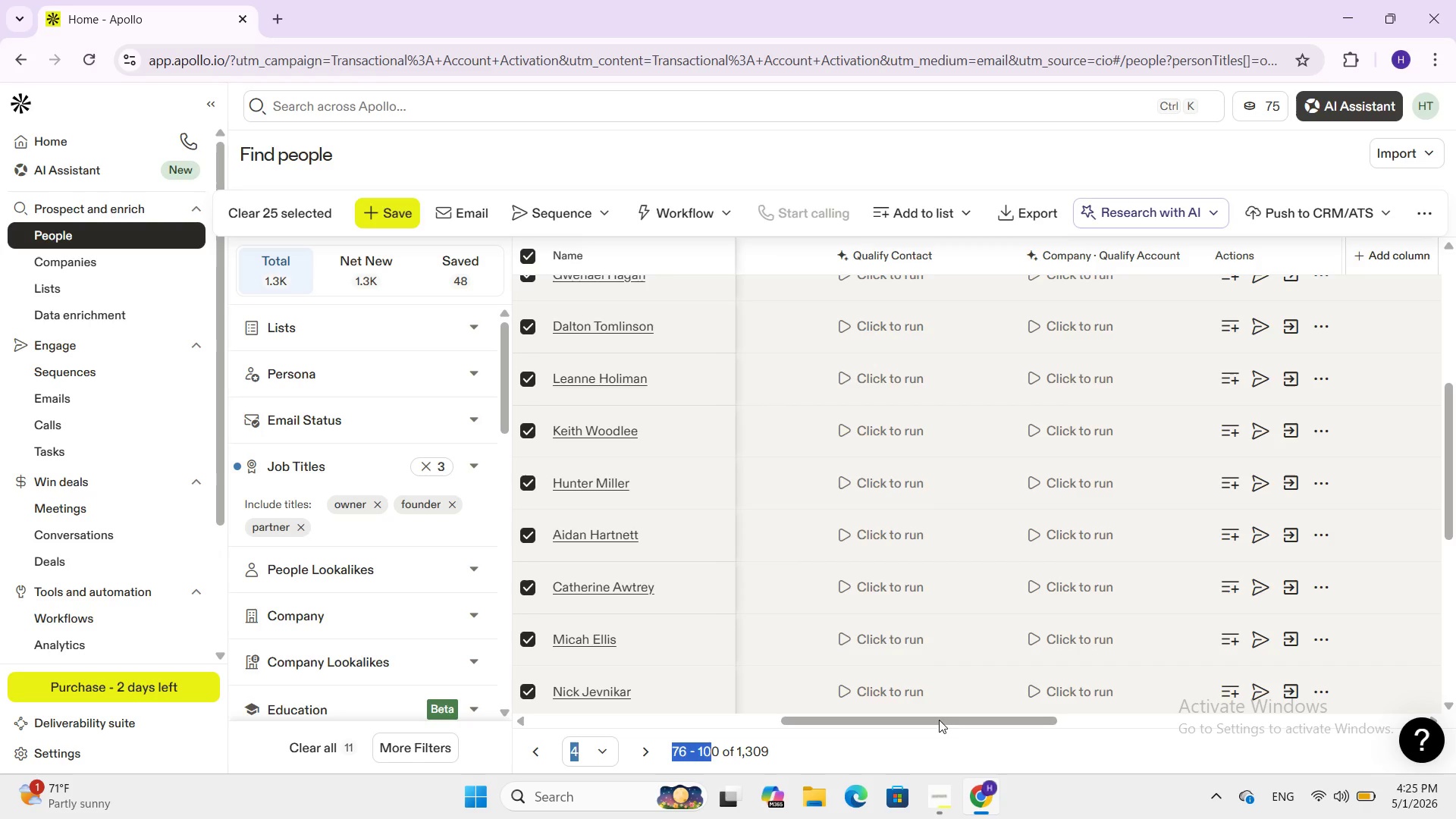 
scroll: coordinate [1053, 438], scroll_direction: up, amount: 9.0
 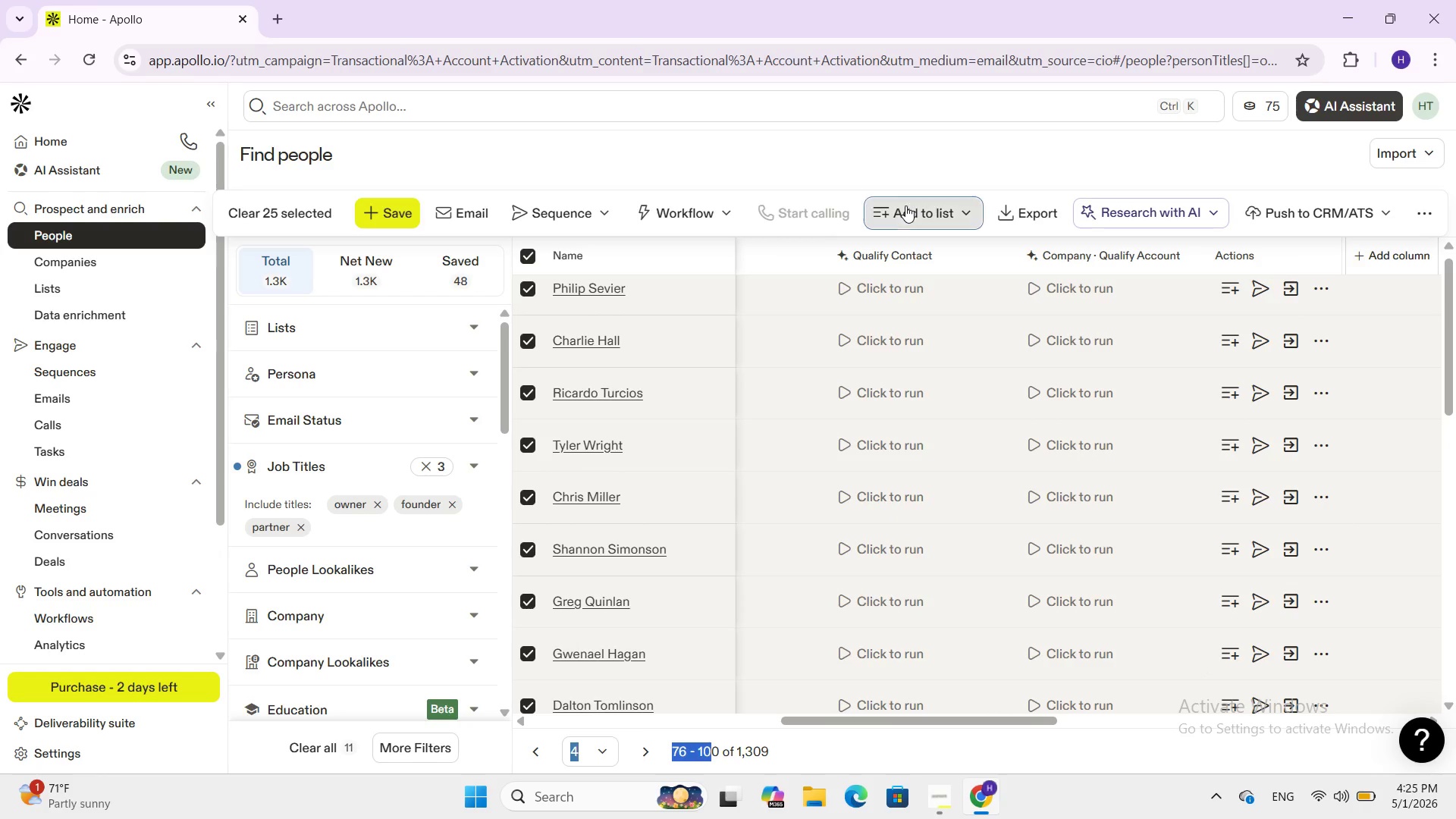 
mouse_move([918, 218])
 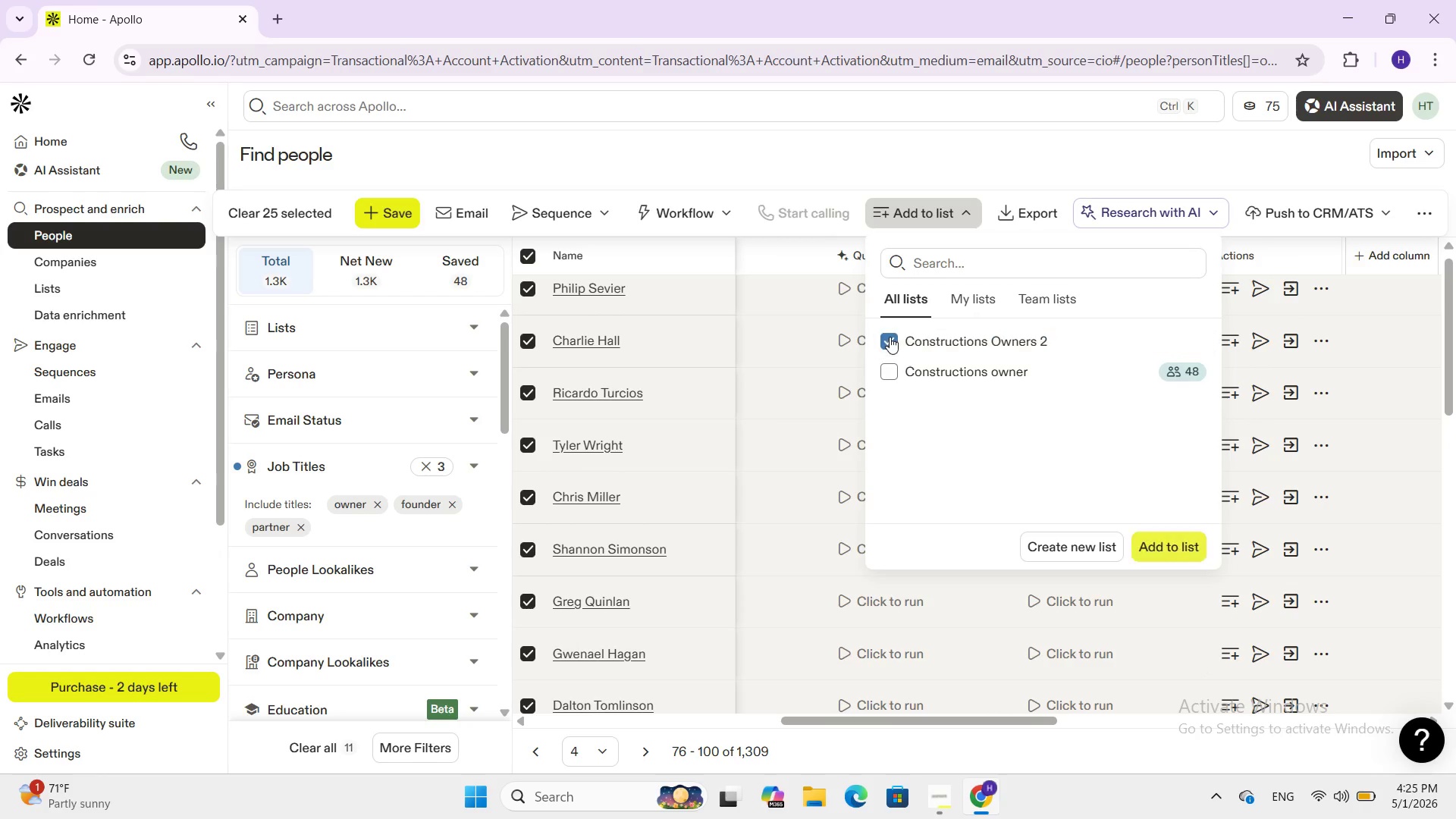 
left_click([890, 337])
 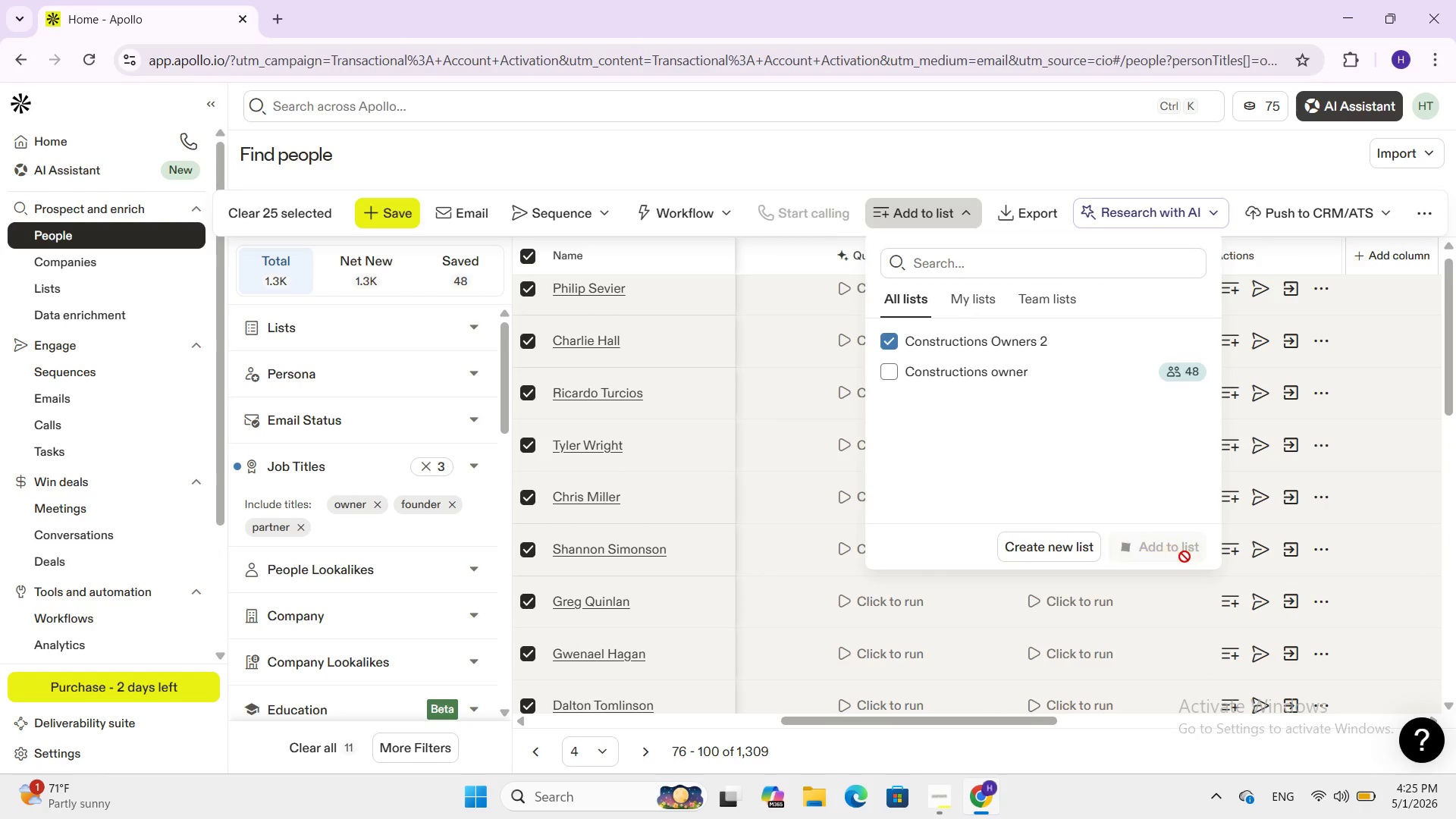 
left_click([1185, 557])
 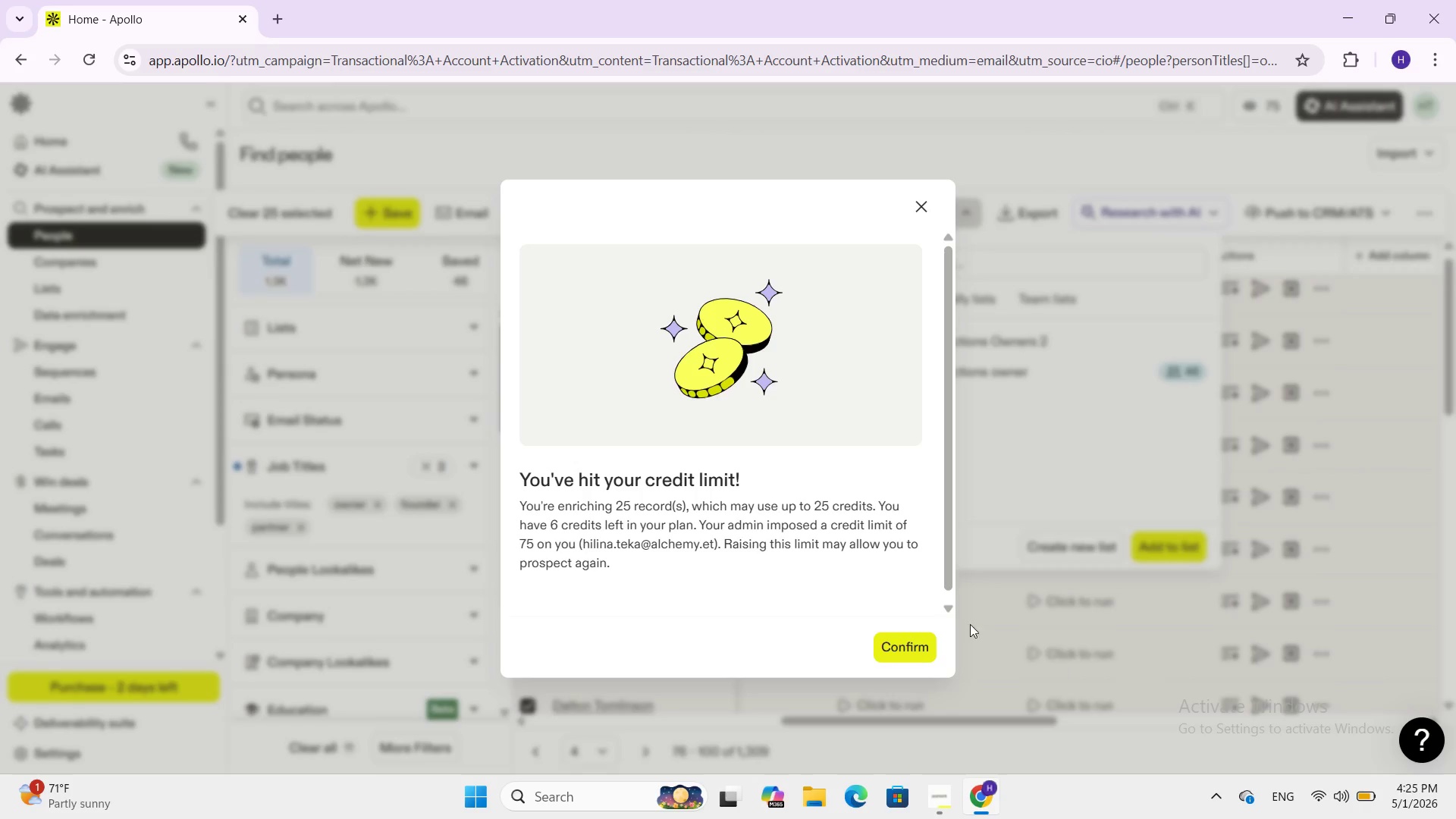 
wait(6.22)
 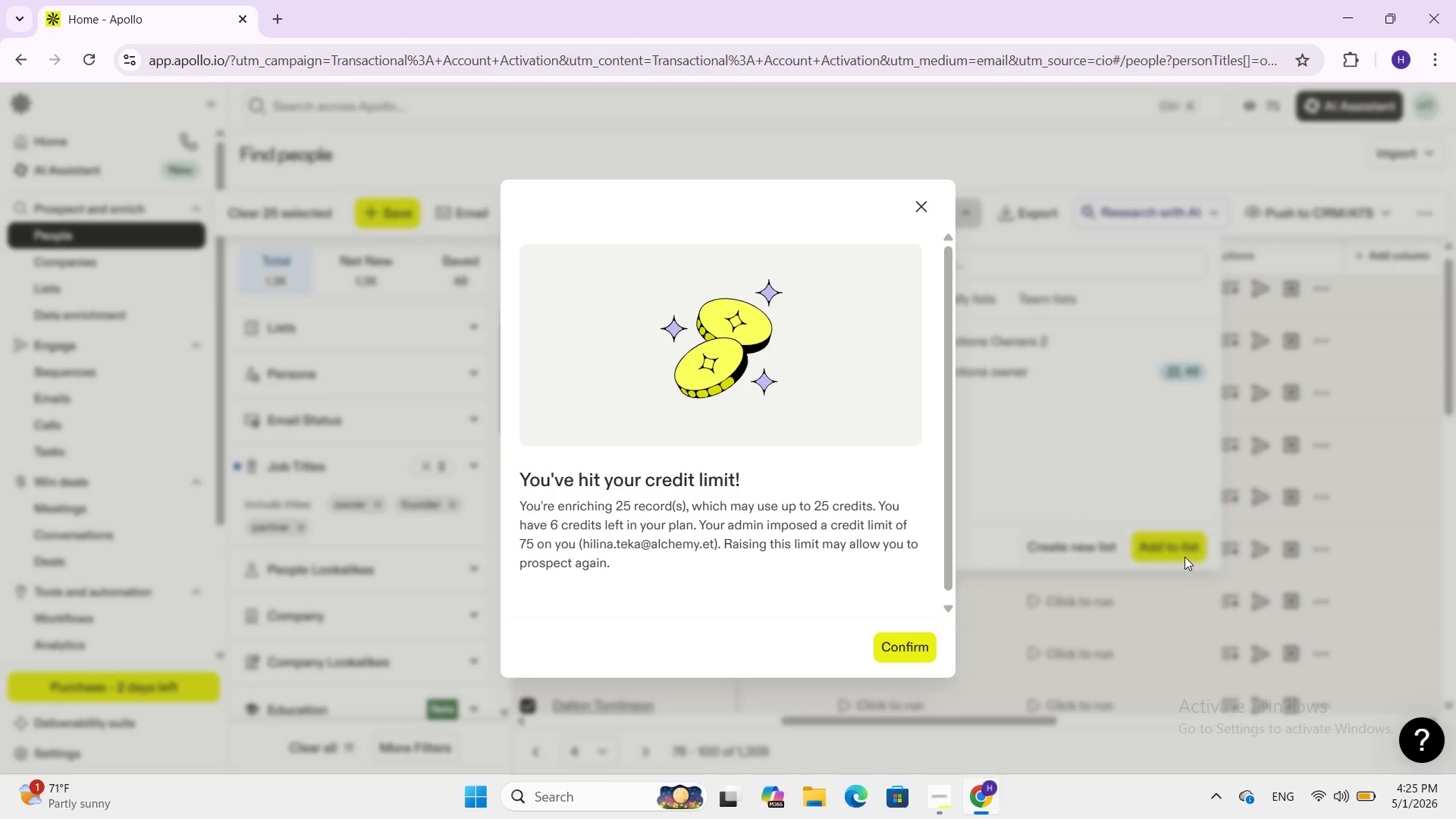 
left_click([930, 647])
 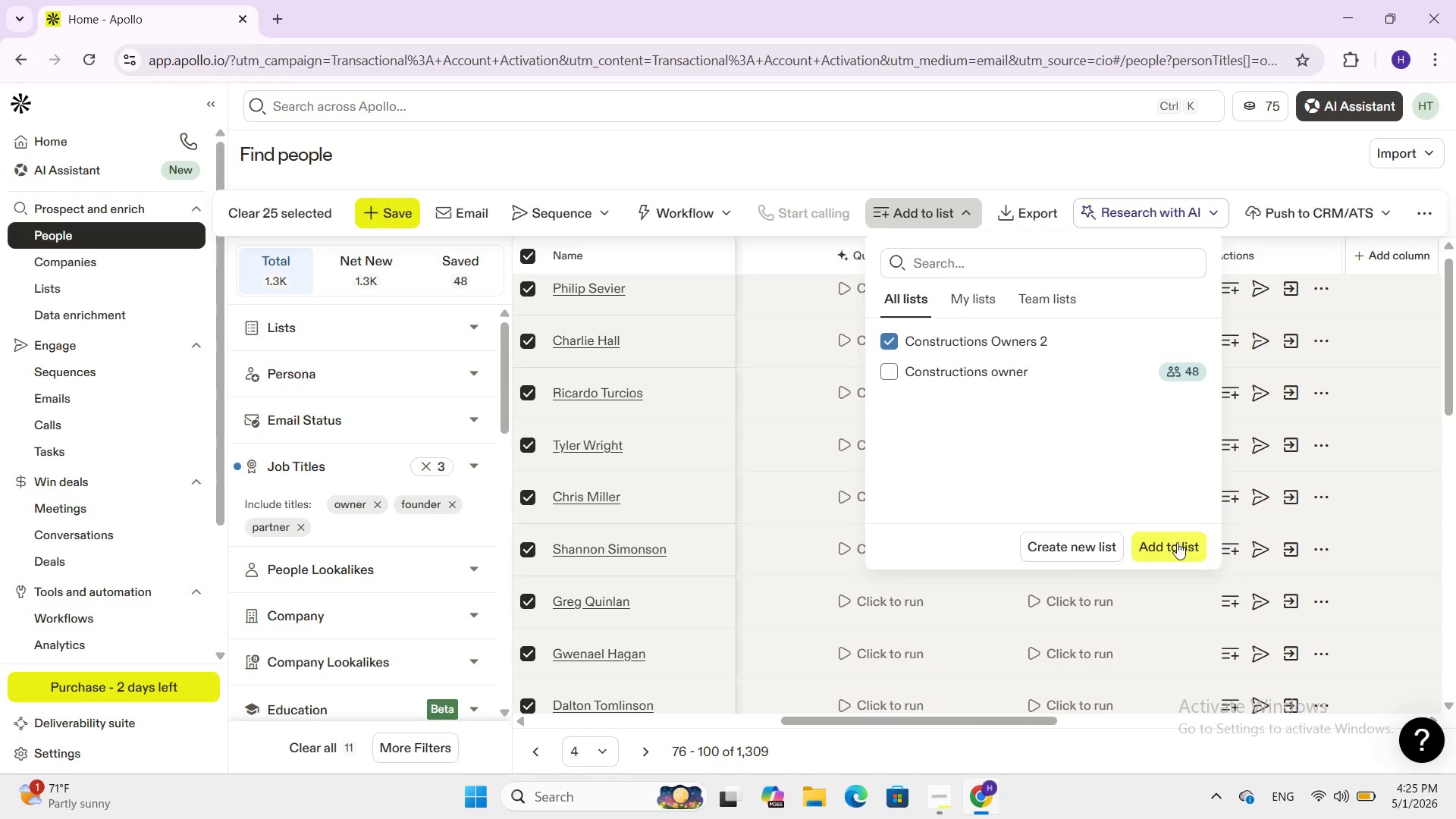 
left_click([1176, 546])
 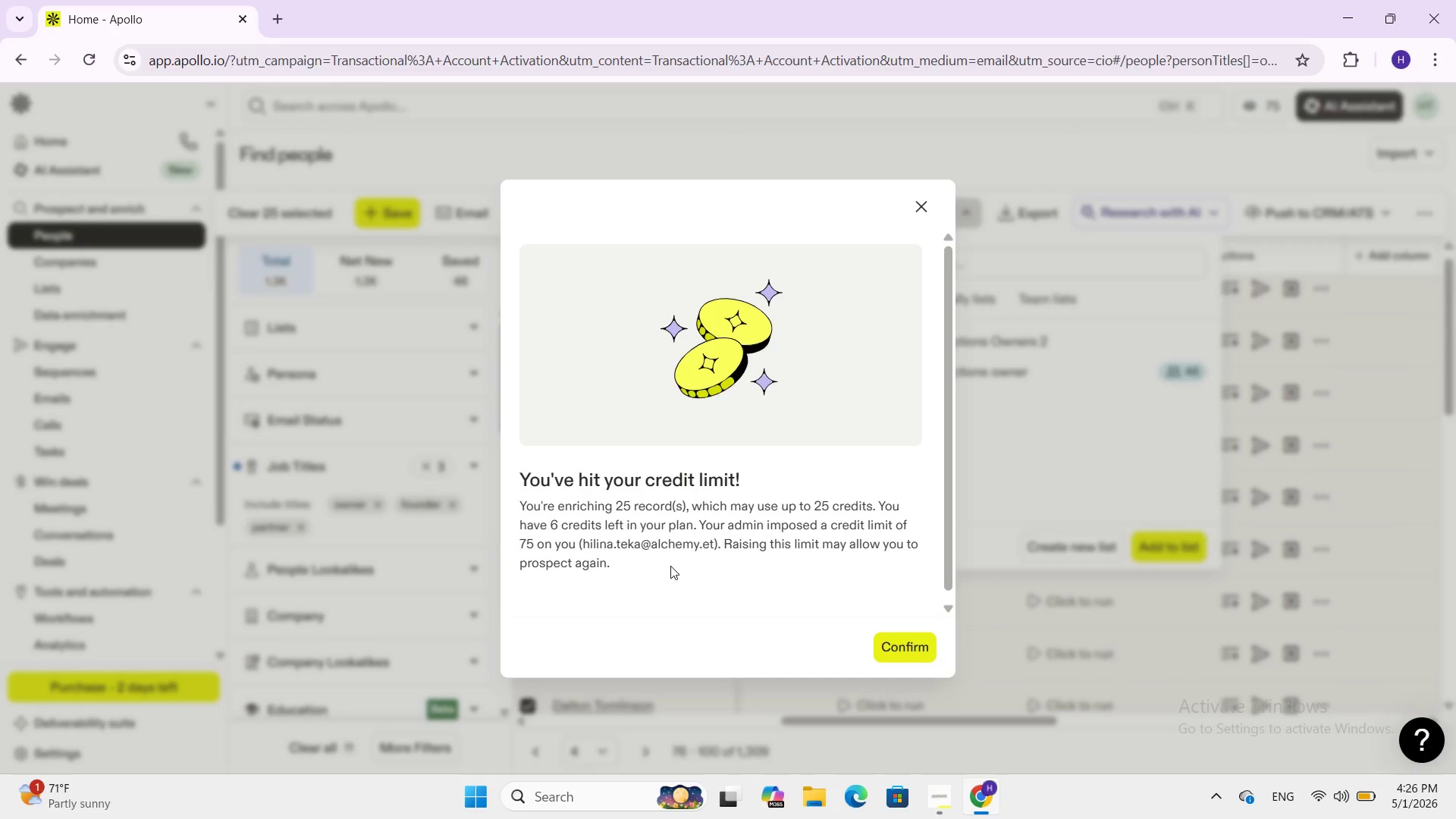 
wait(19.5)
 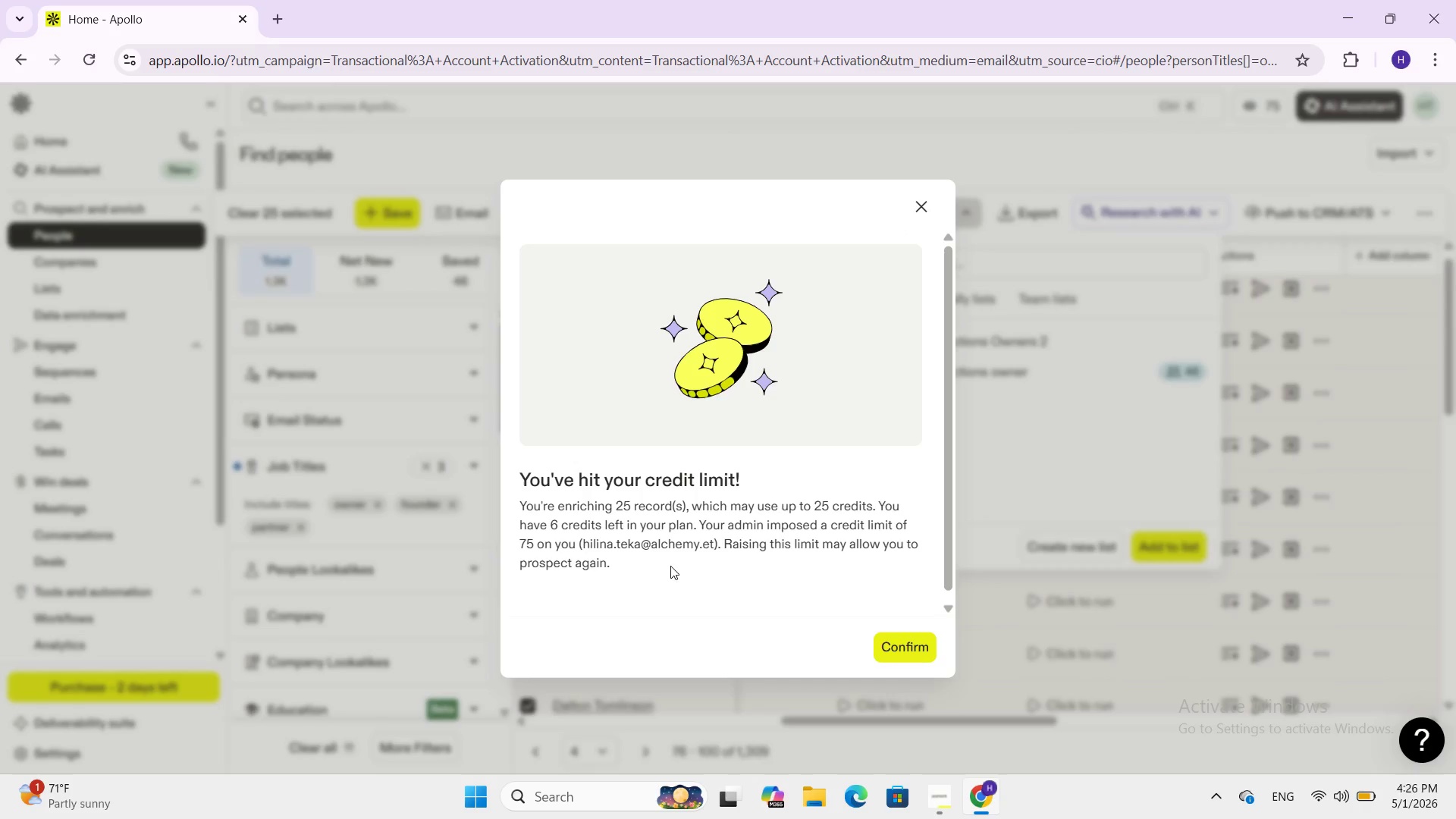 
left_click([924, 206])
 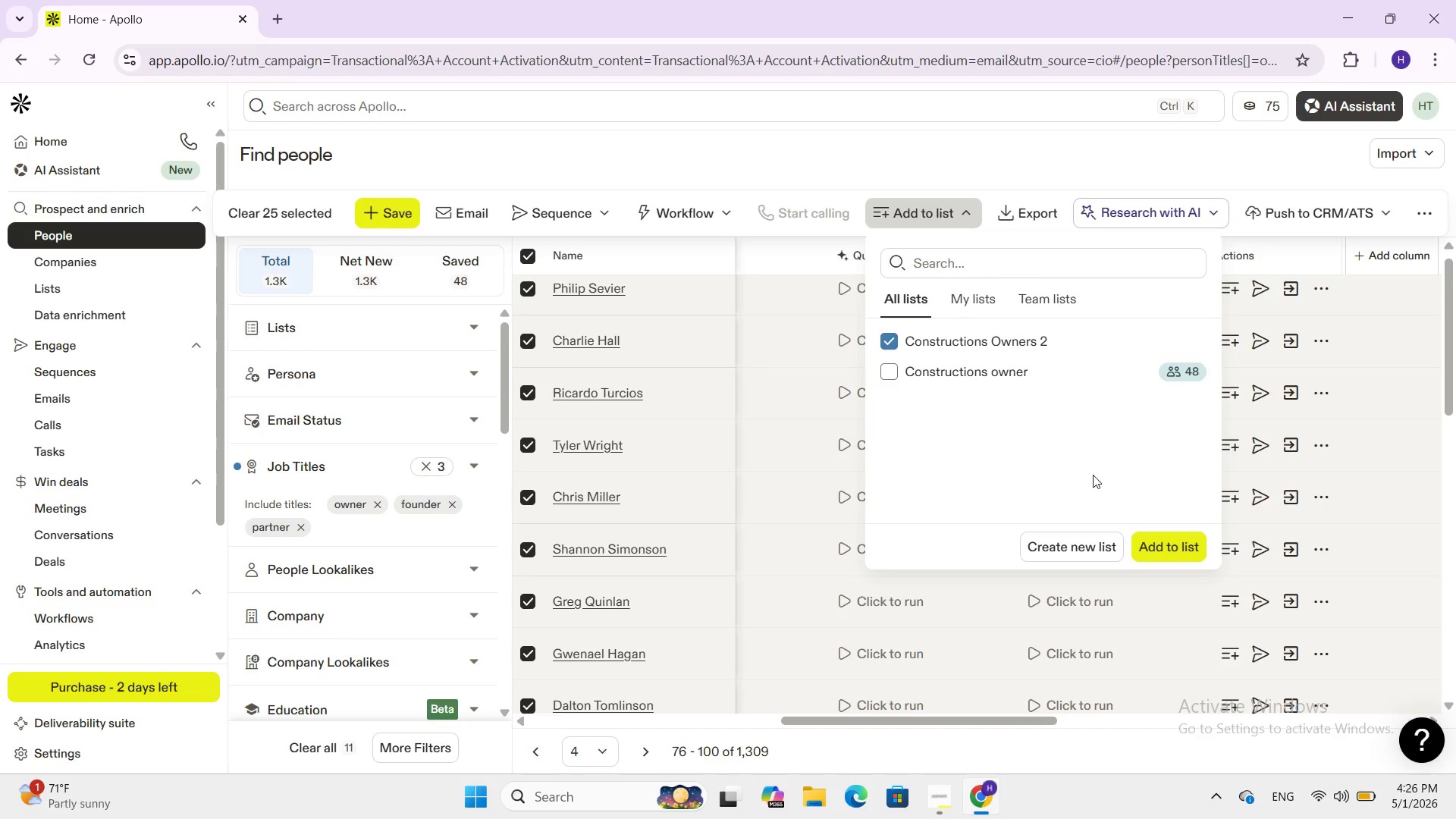 
scroll: coordinate [1099, 504], scroll_direction: up, amount: 5.0
 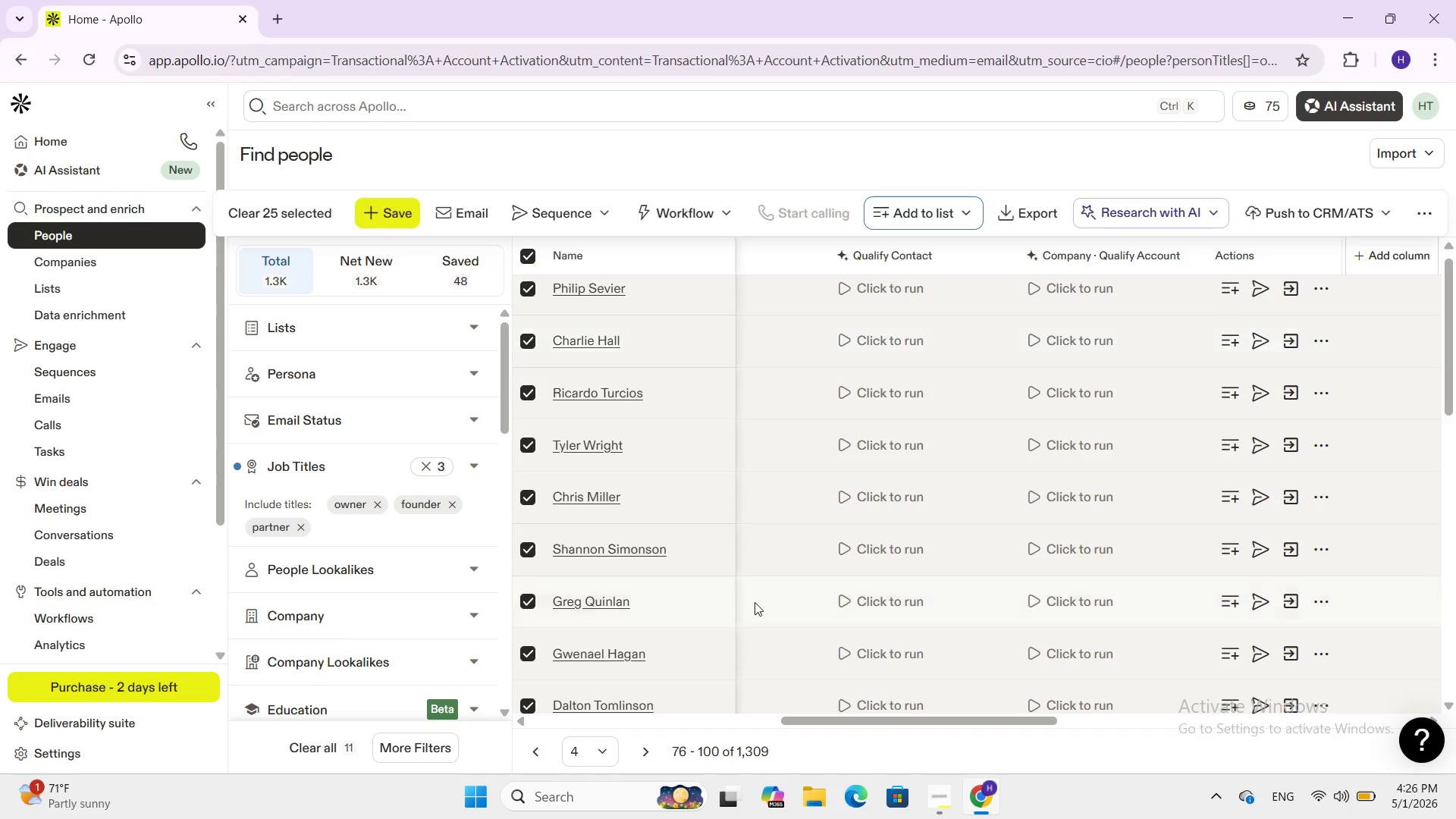 
left_click([700, 127])
 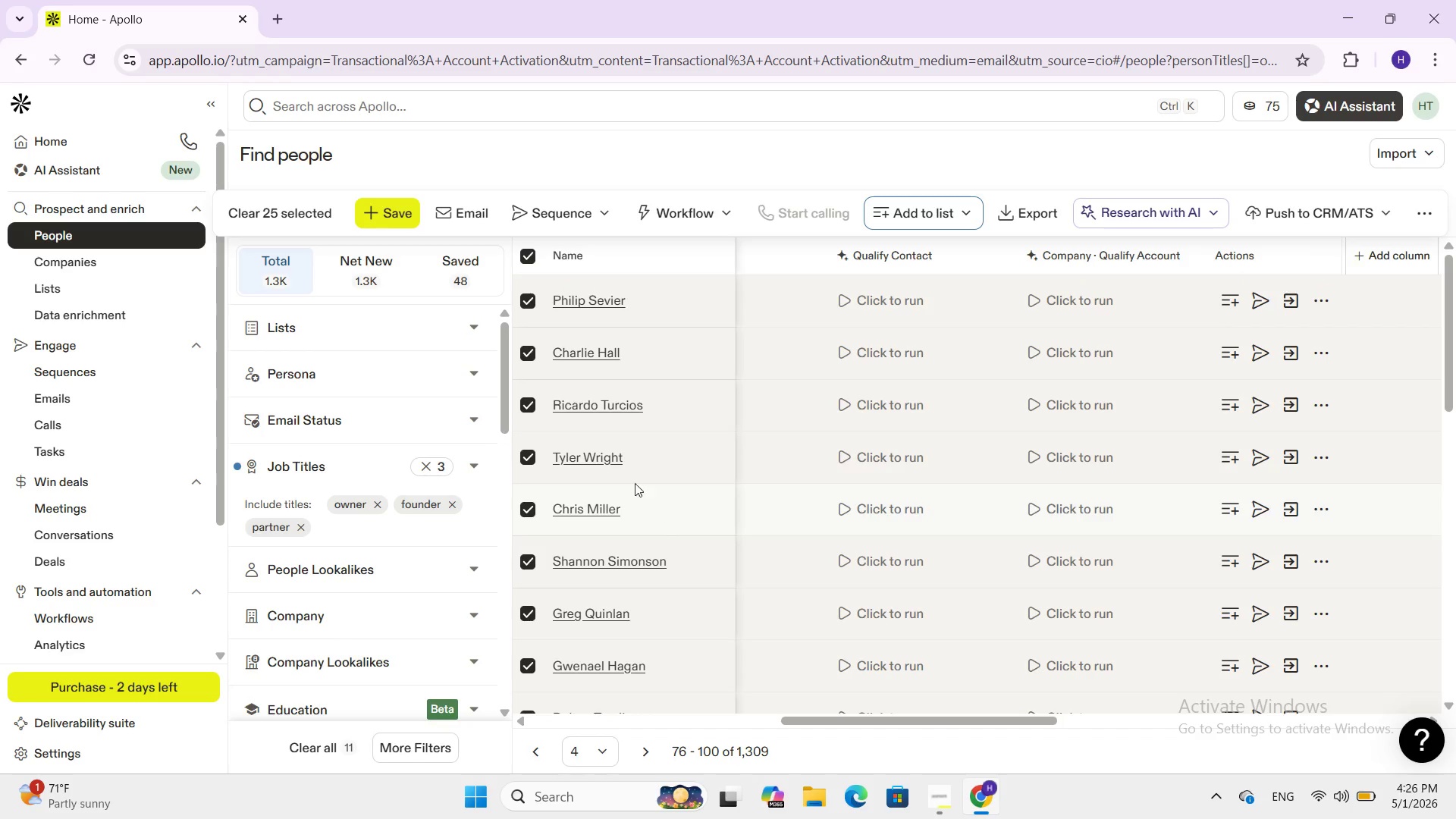 
scroll: coordinate [666, 502], scroll_direction: up, amount: 13.0
 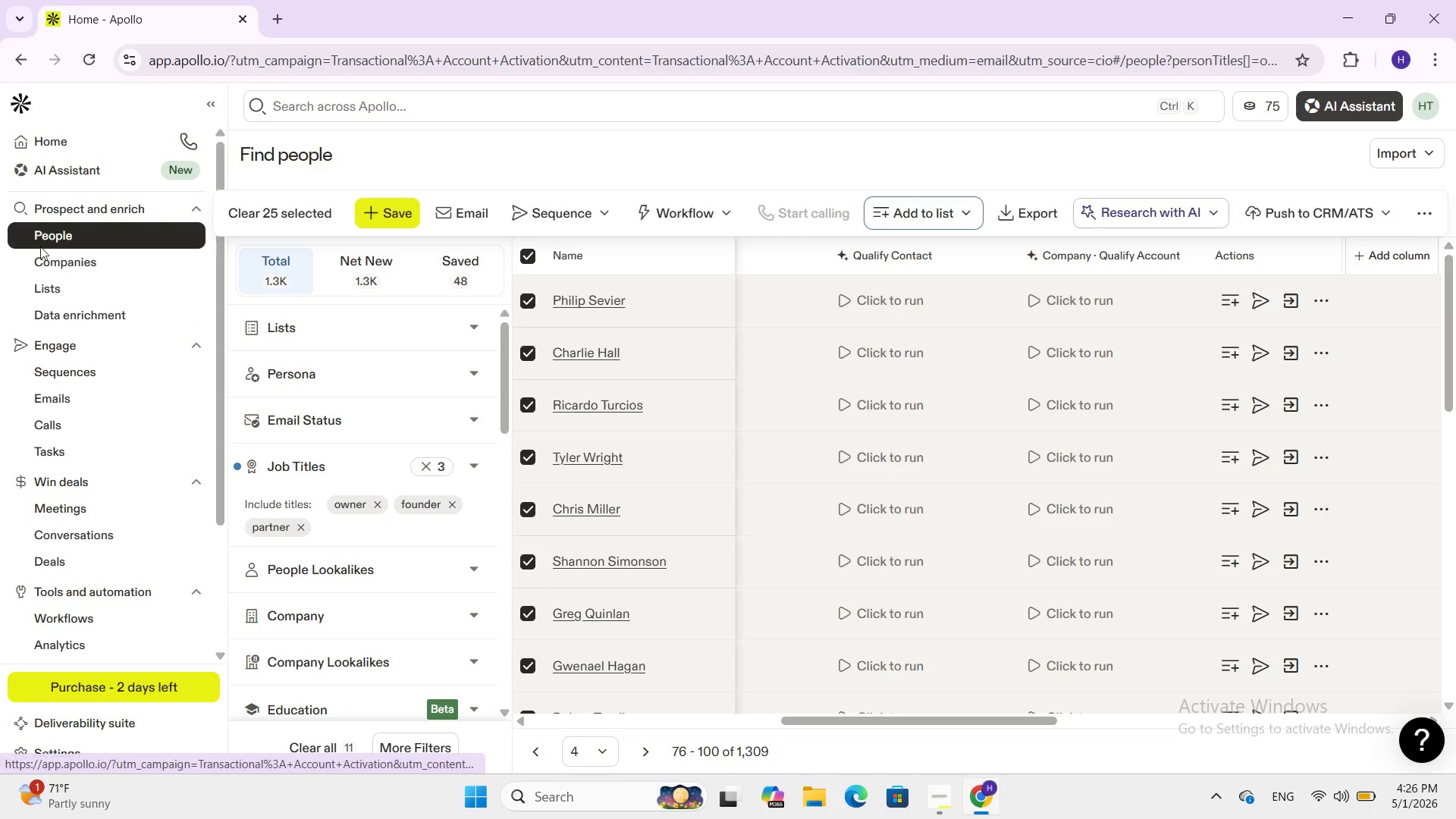 
left_click([48, 278])
 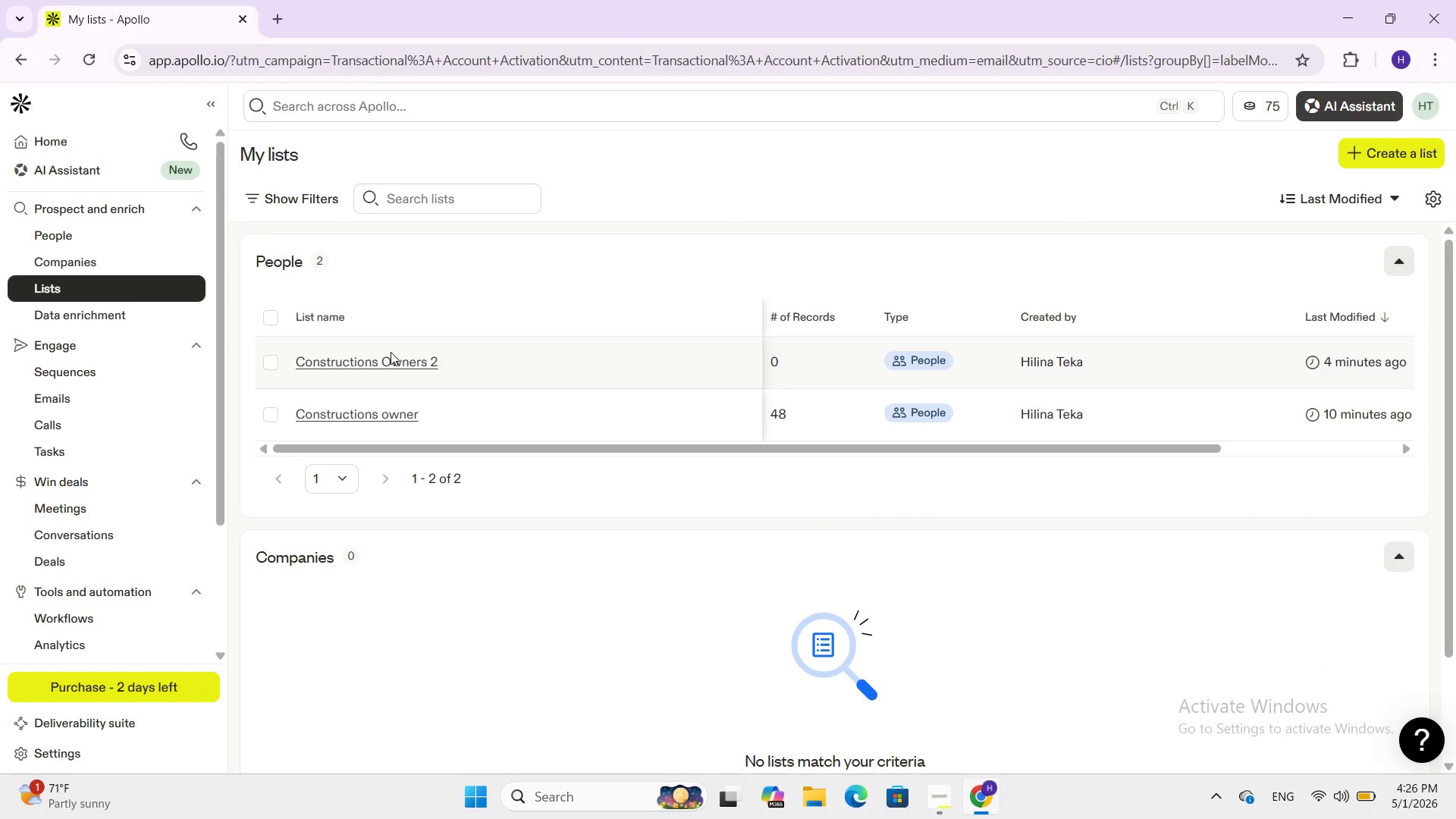 
left_click([390, 354])
 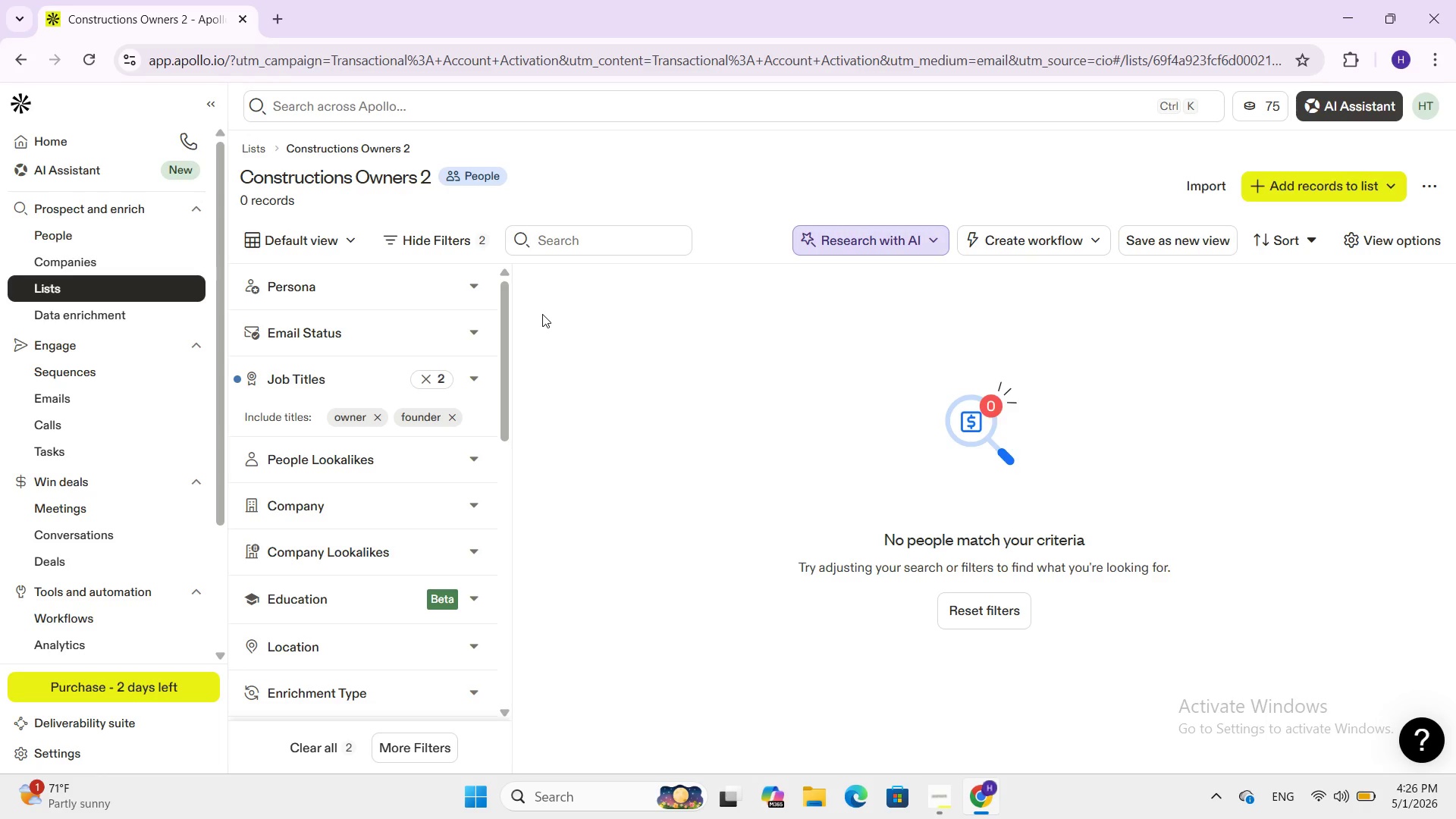 
scroll: coordinate [343, 394], scroll_direction: up, amount: 8.0
 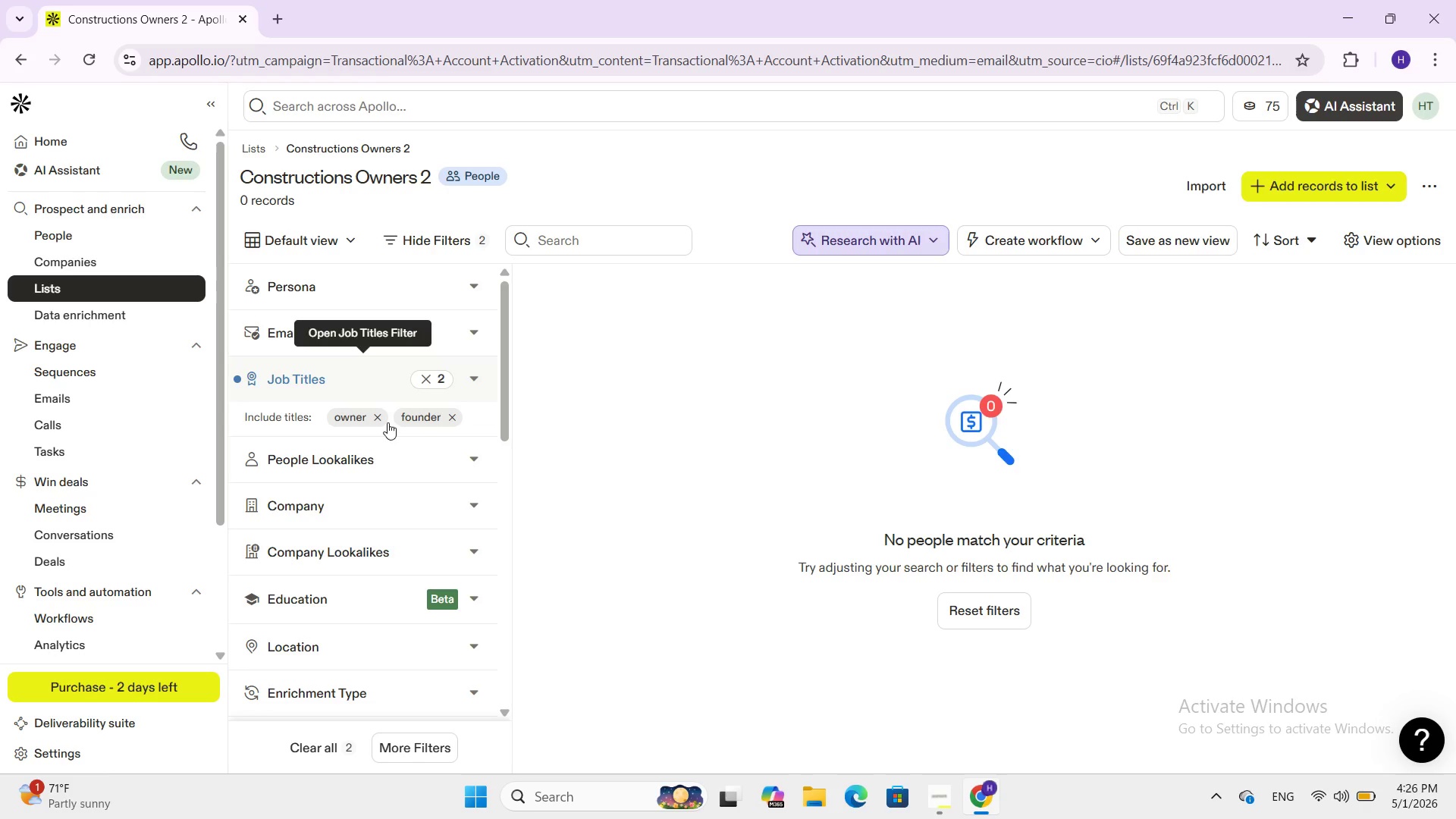 
wait(6.52)
 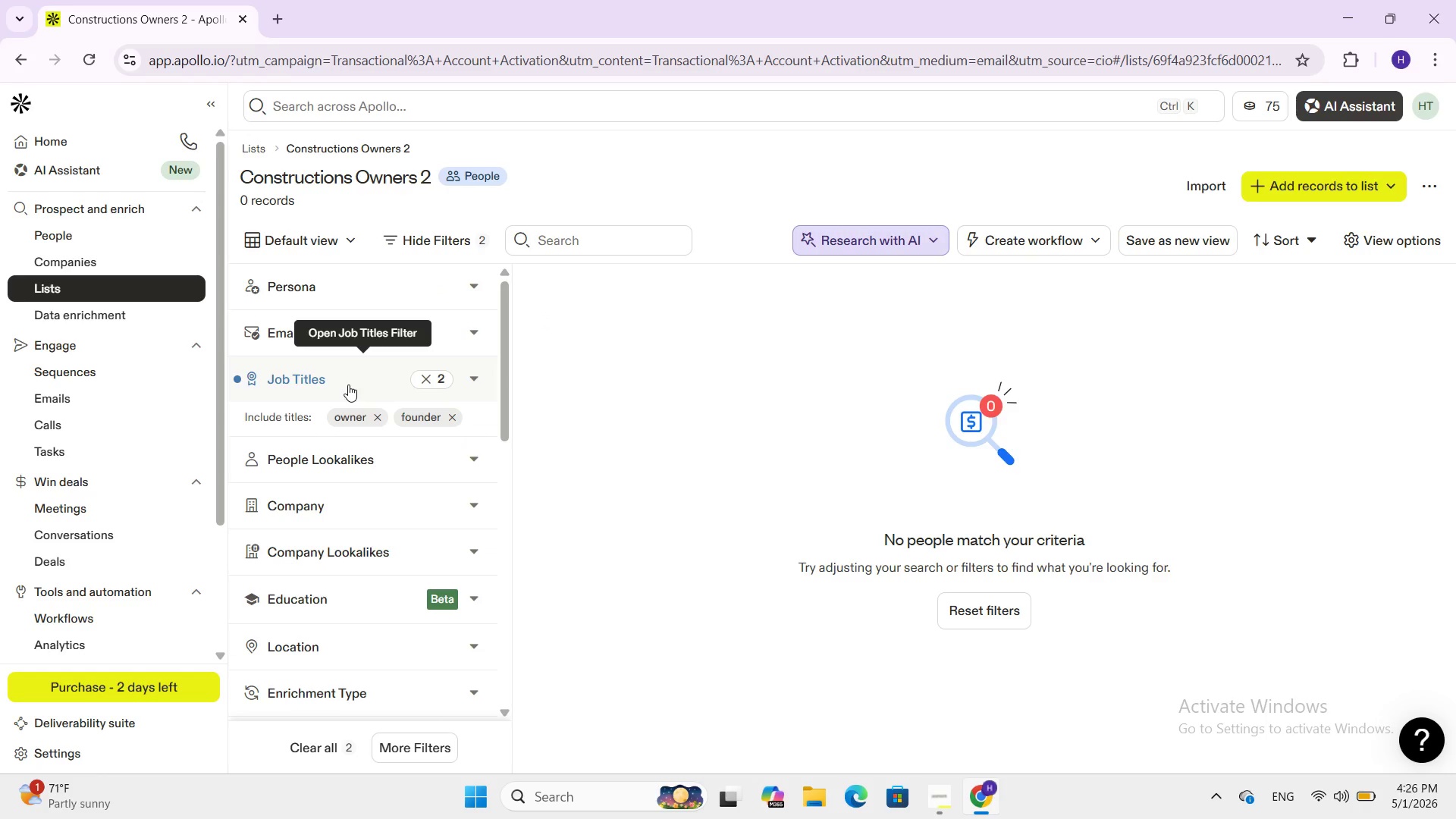 
left_click([967, 609])
 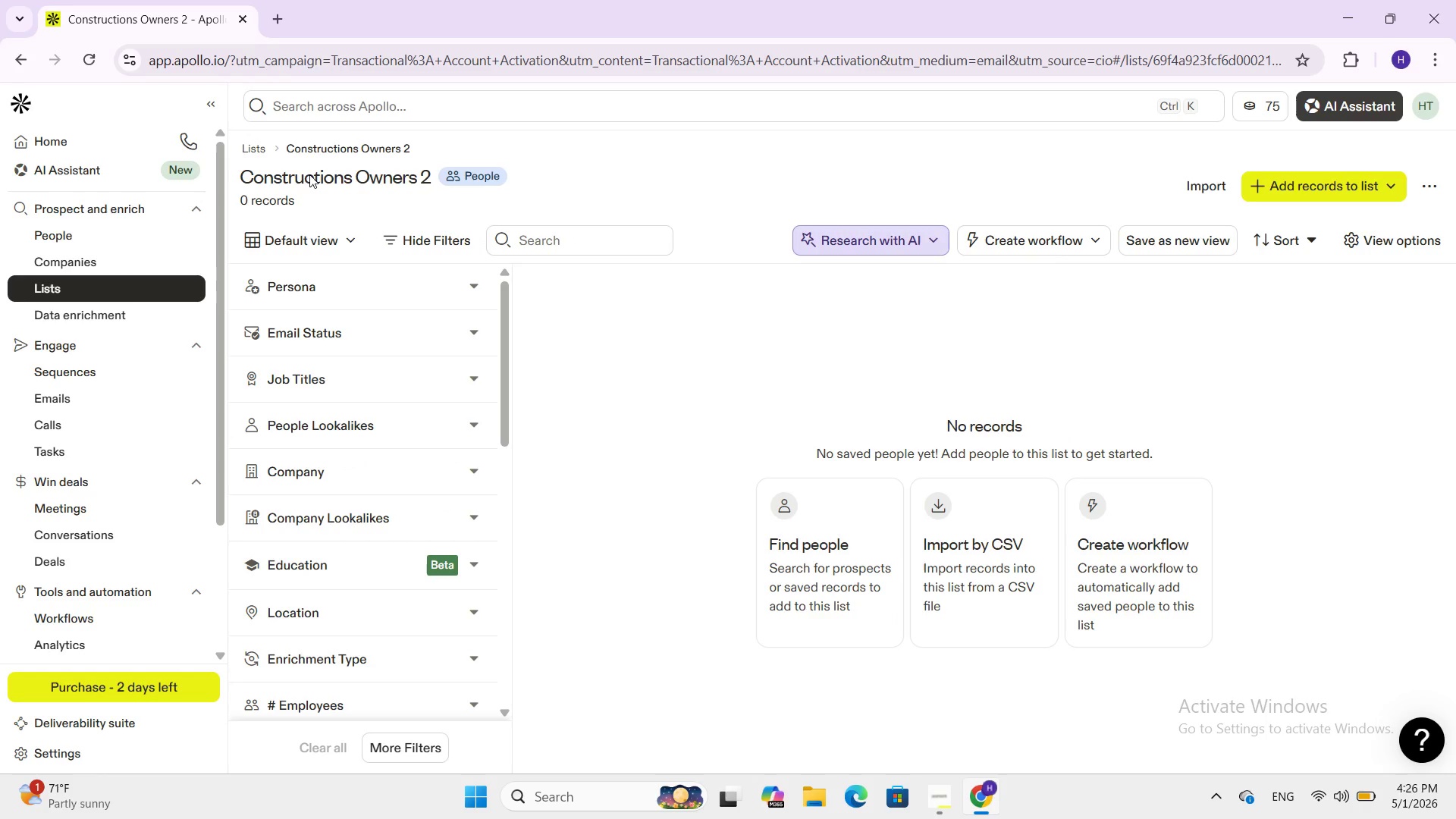 
wait(5.42)
 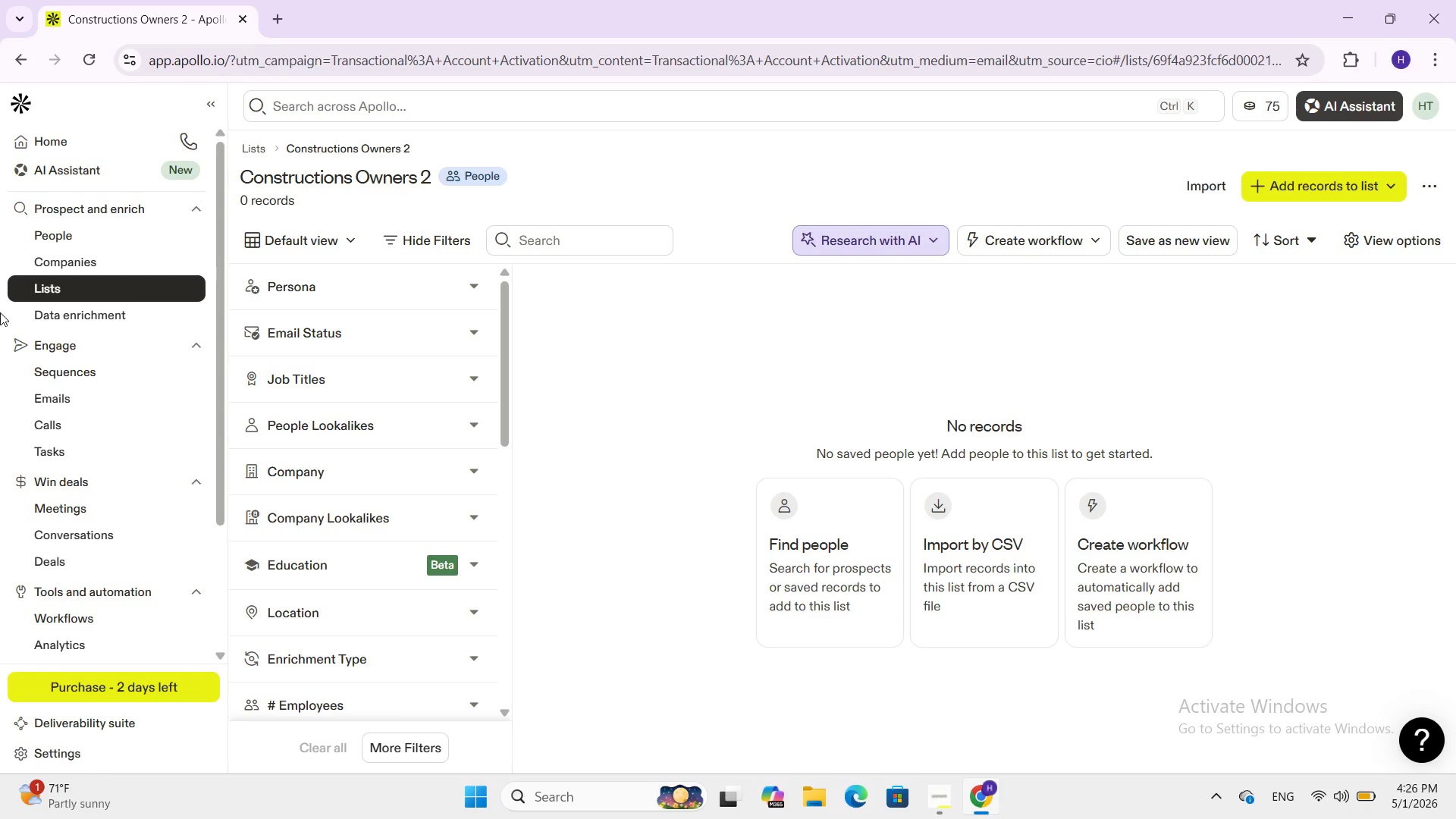 
left_click([837, 584])
 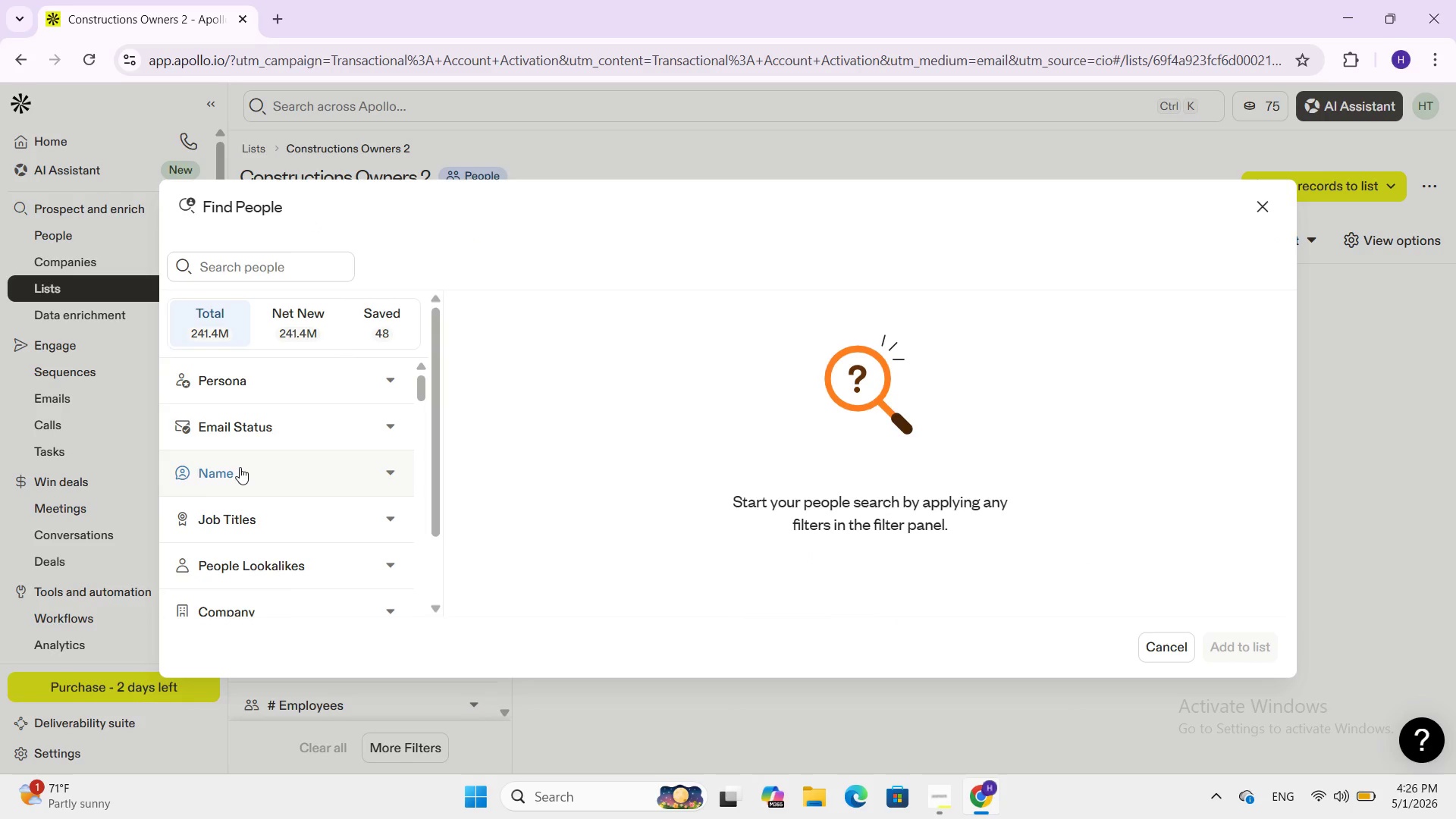 
mouse_move([239, 485])
 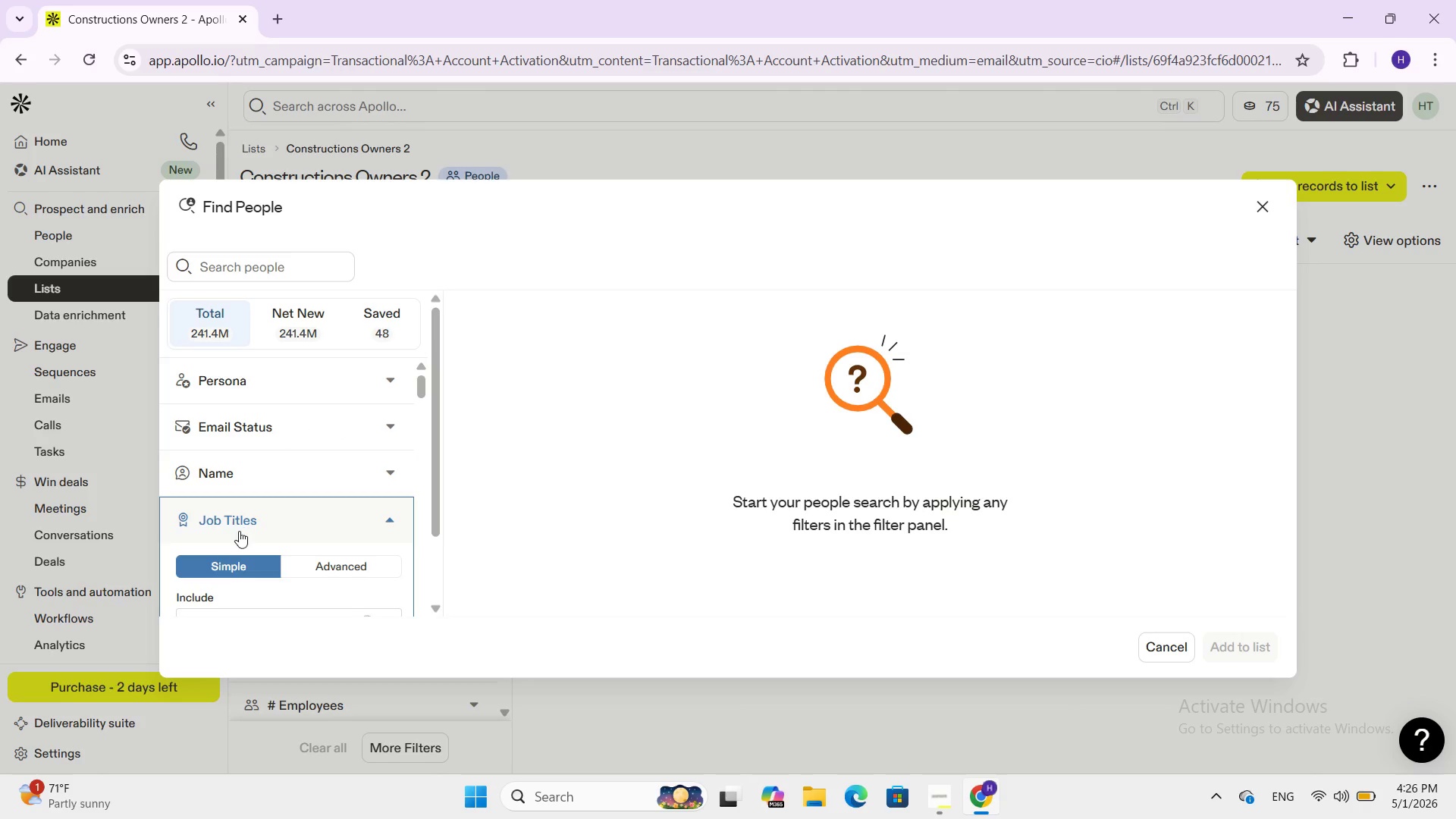 
left_click([239, 523])
 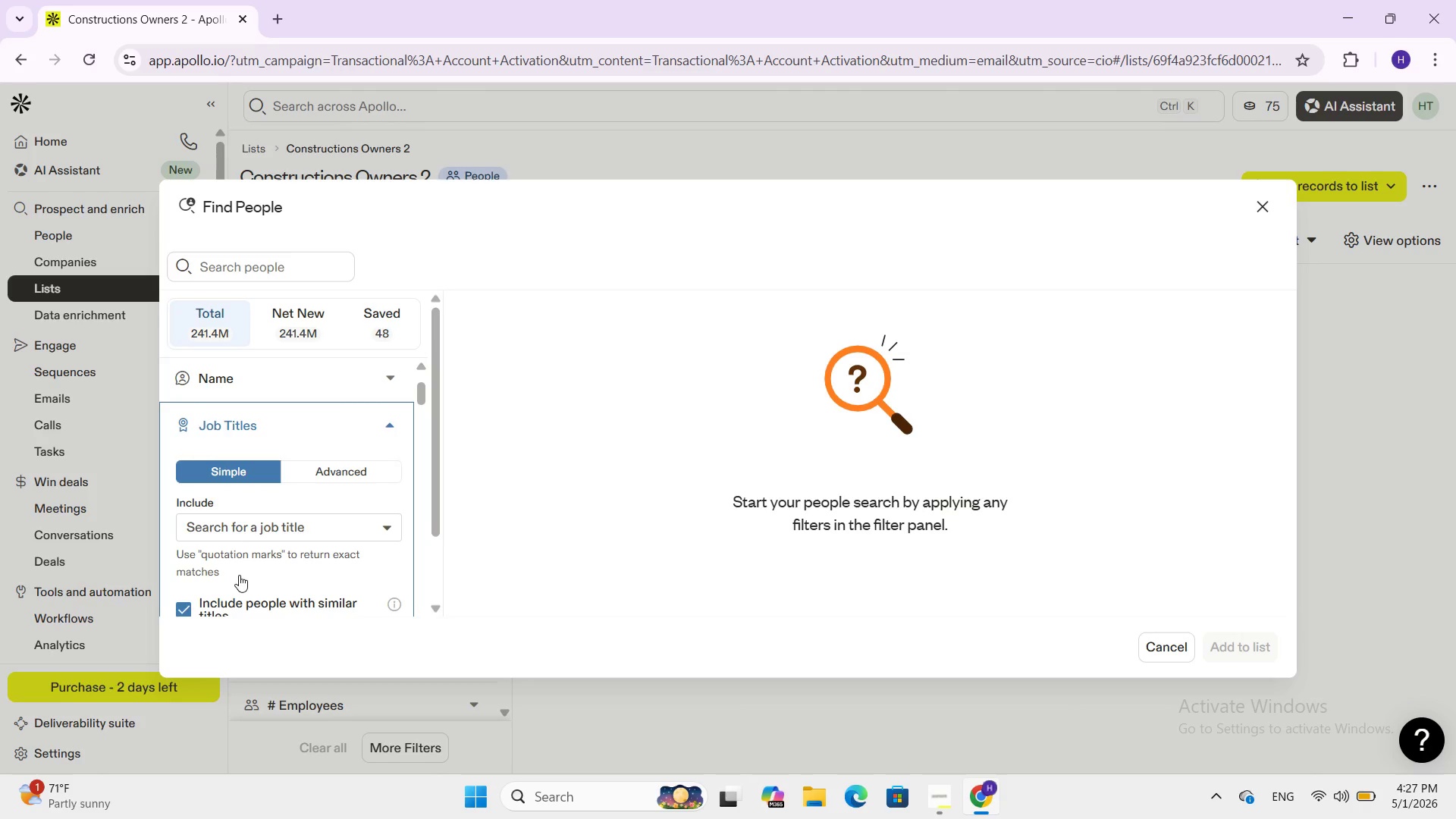 
scroll: coordinate [239, 575], scroll_direction: down, amount: 1.0
 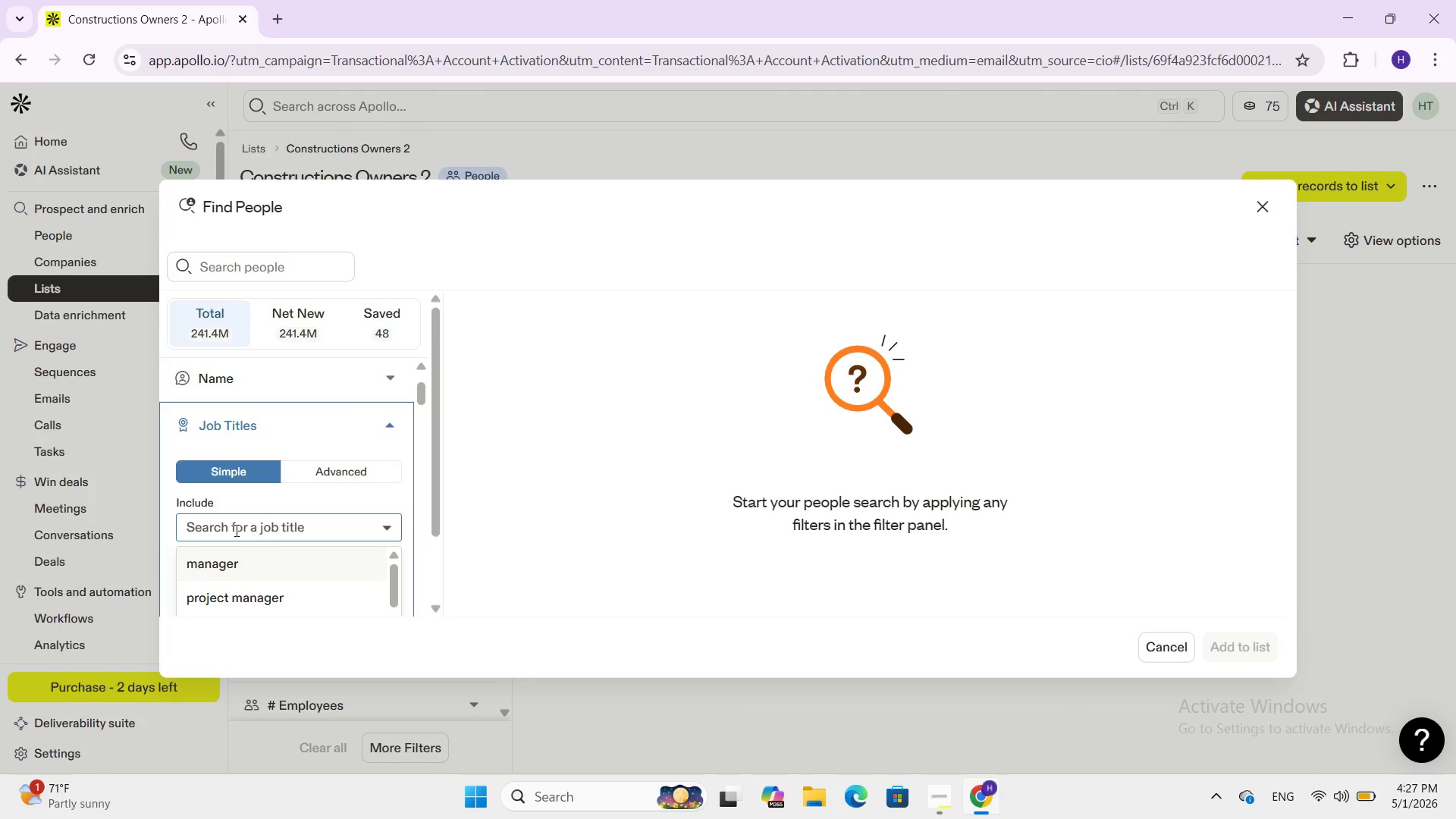 
left_click([235, 530])
 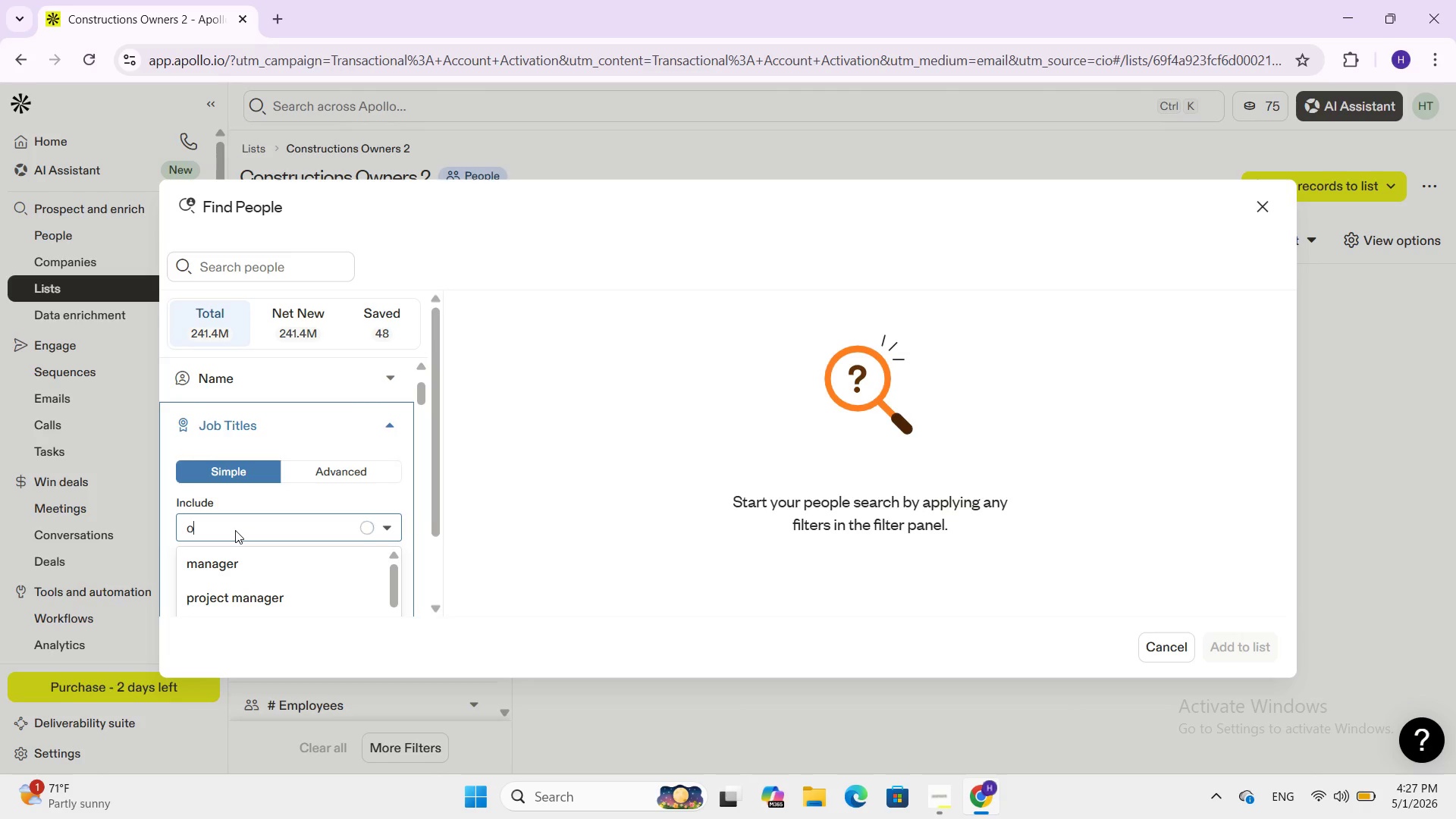 
type(owner)
 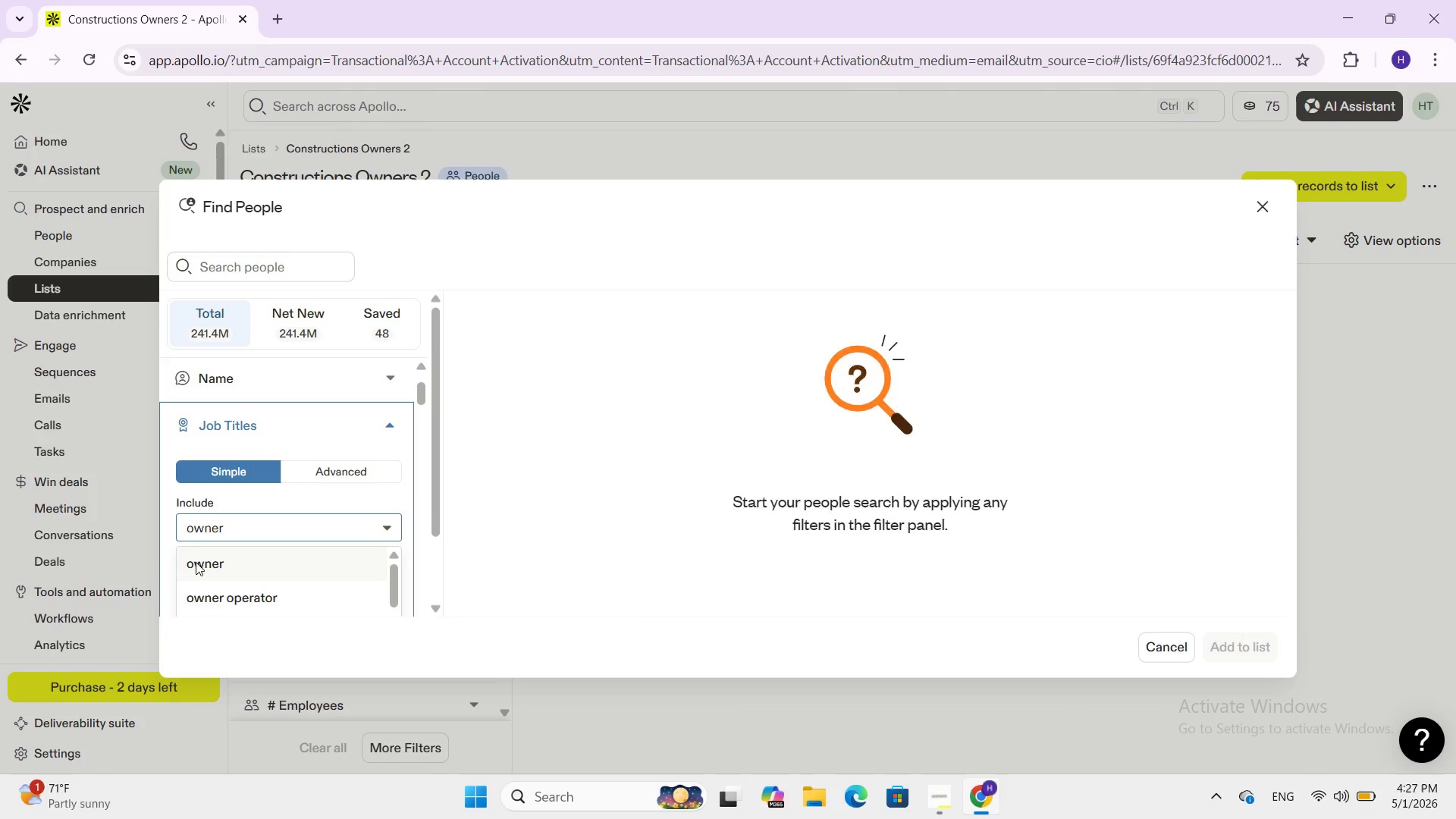 
left_click([196, 562])
 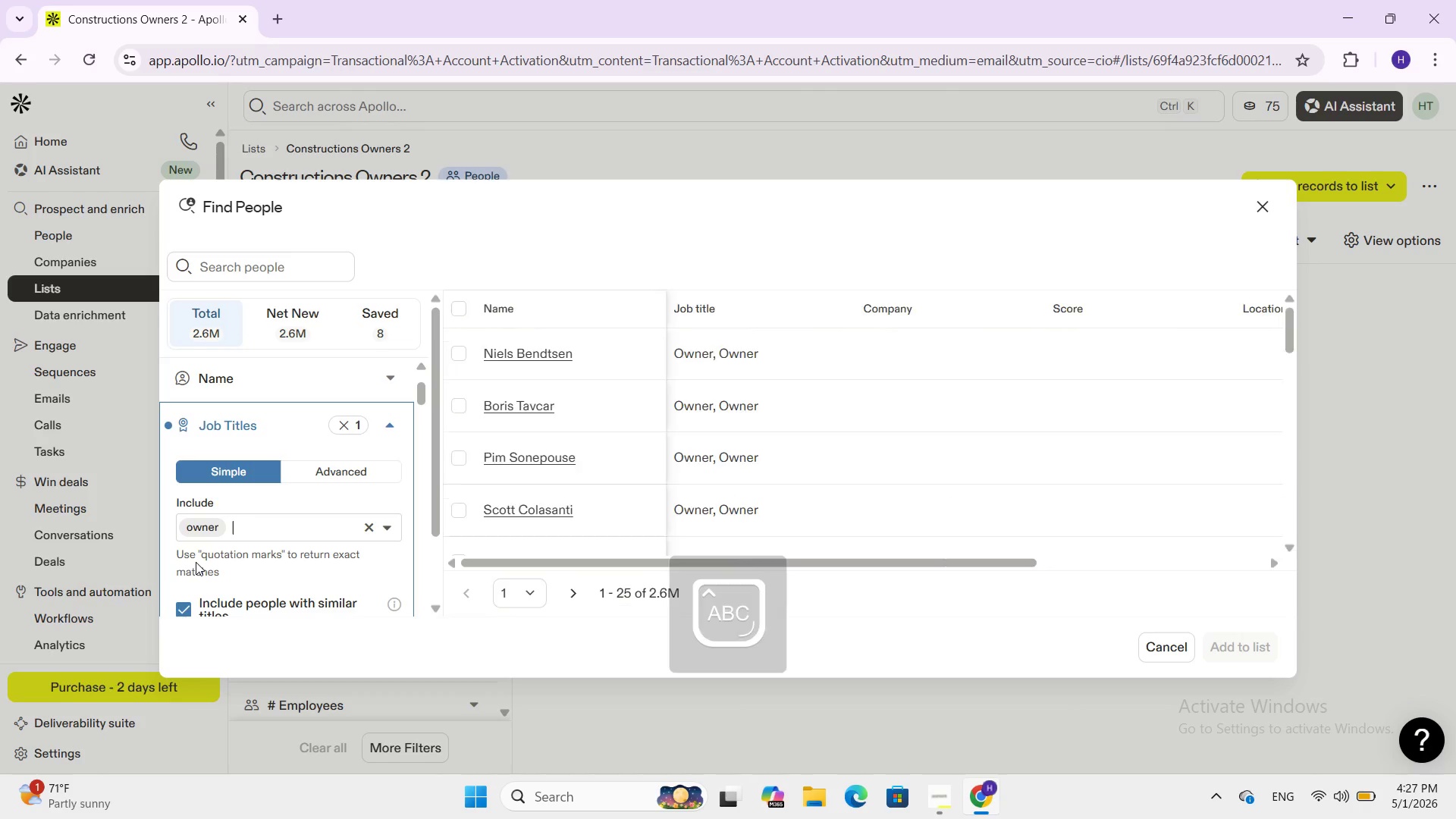 
type(Founder)
 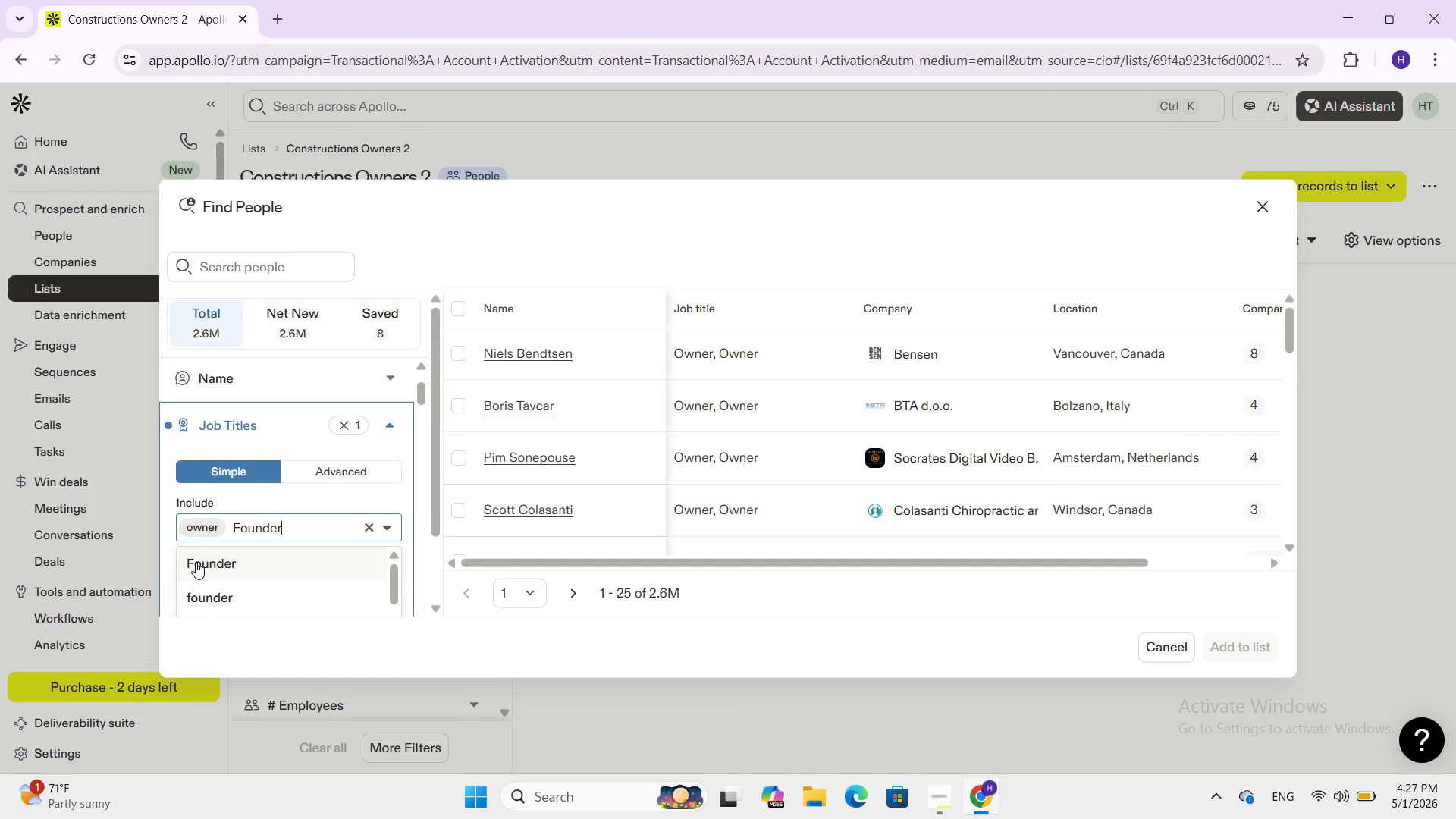 
left_click([196, 562])
 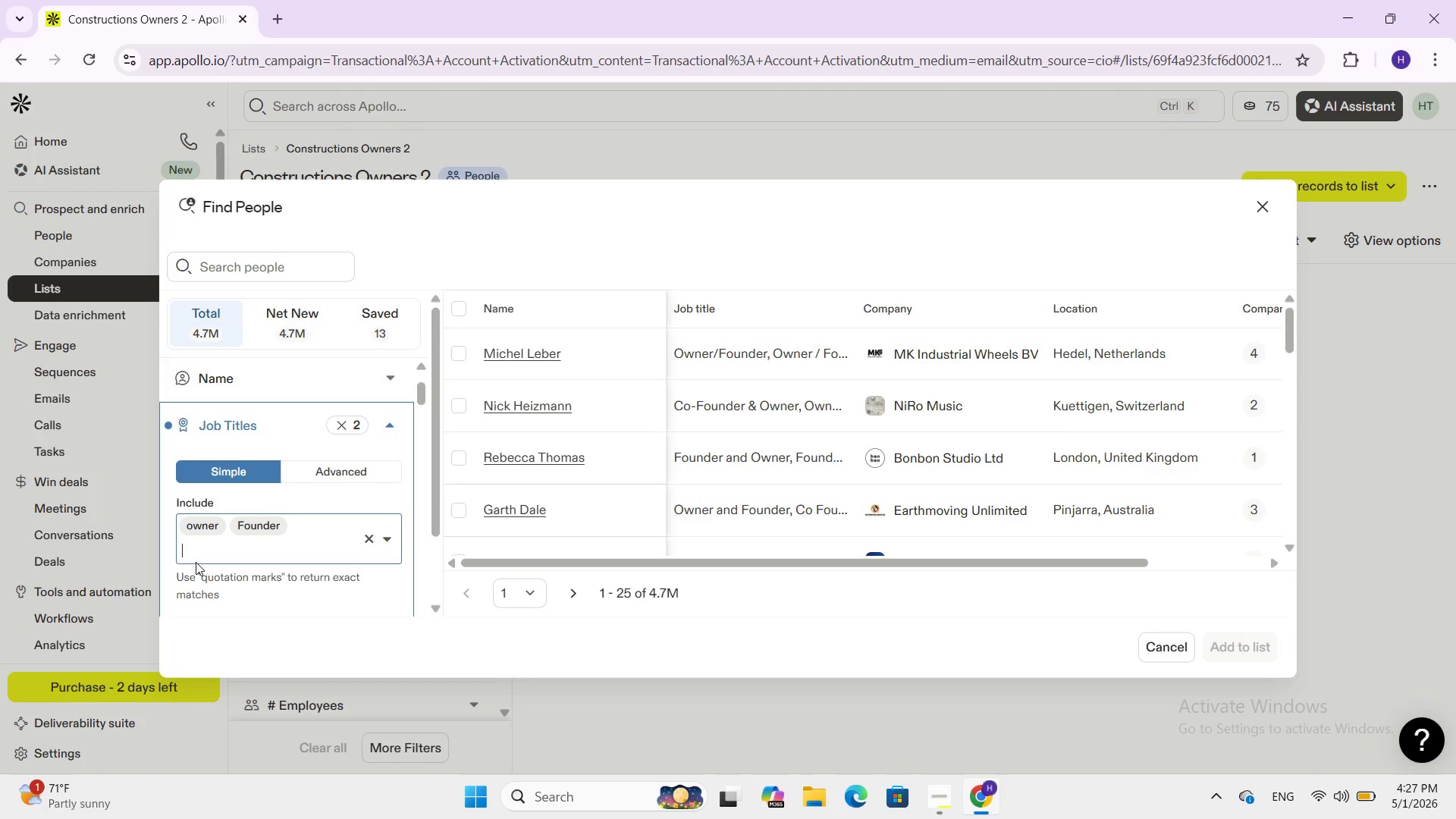 
type(par)
 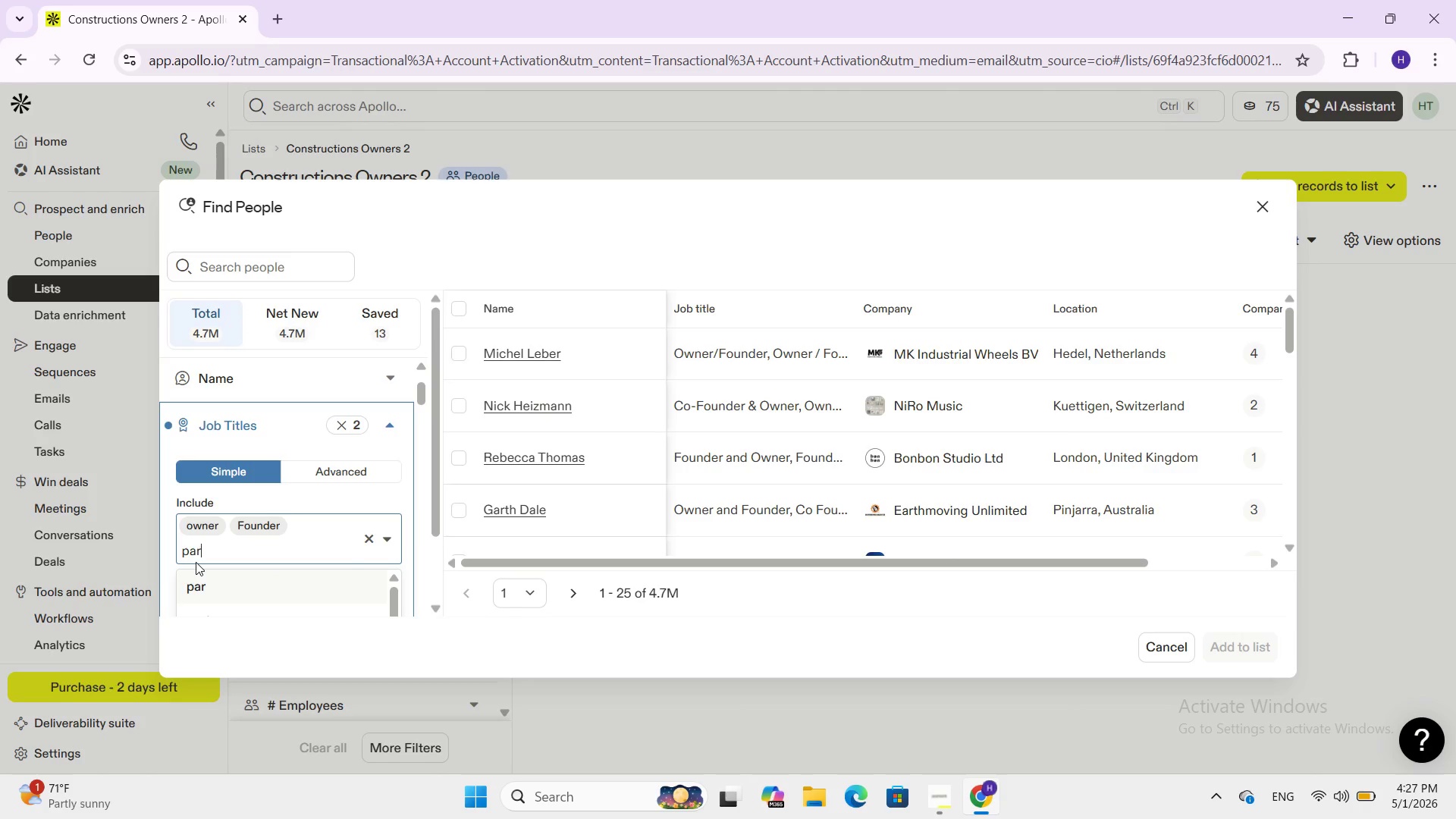 
type(ter)
 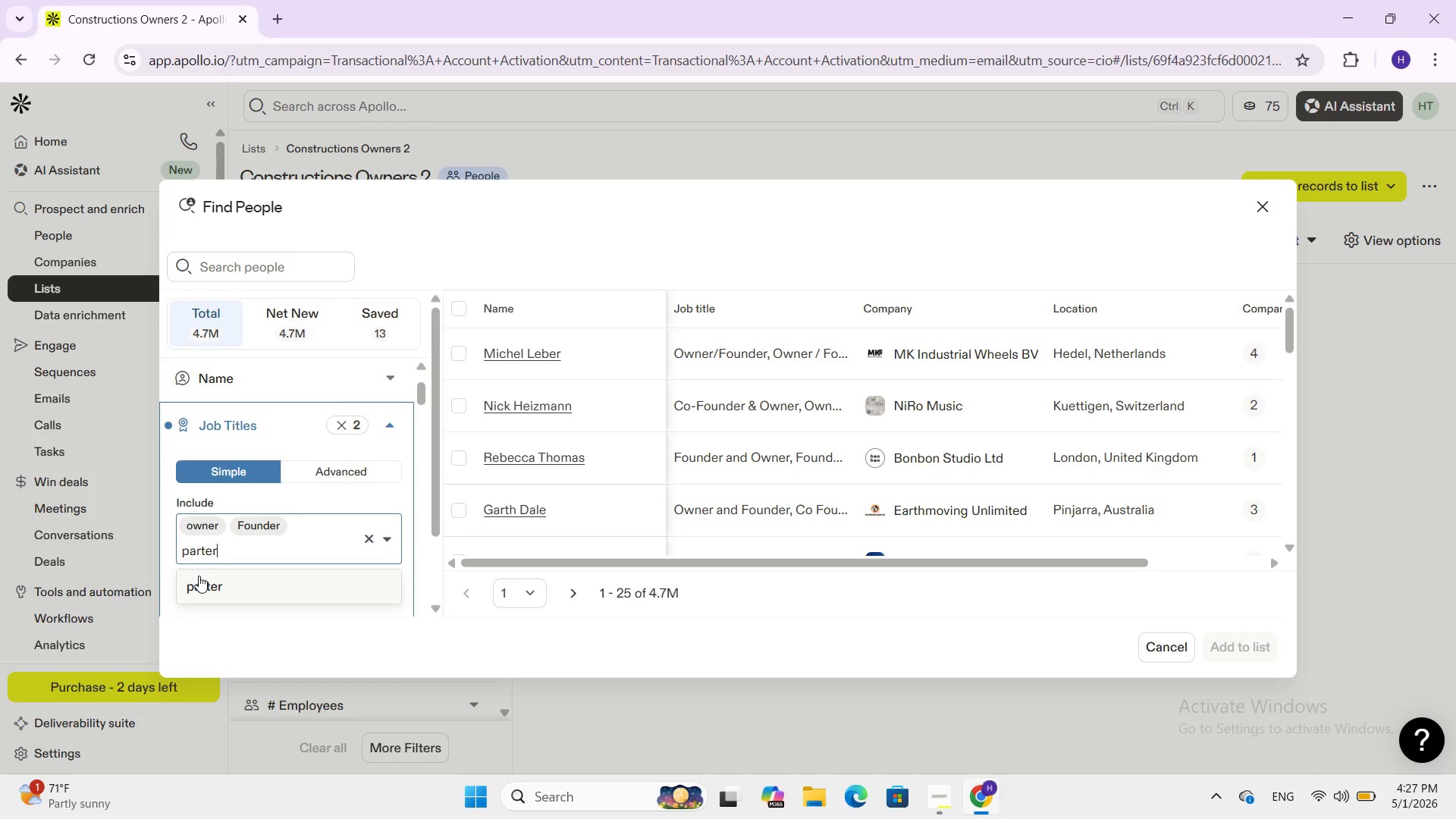 
left_click([199, 576])
 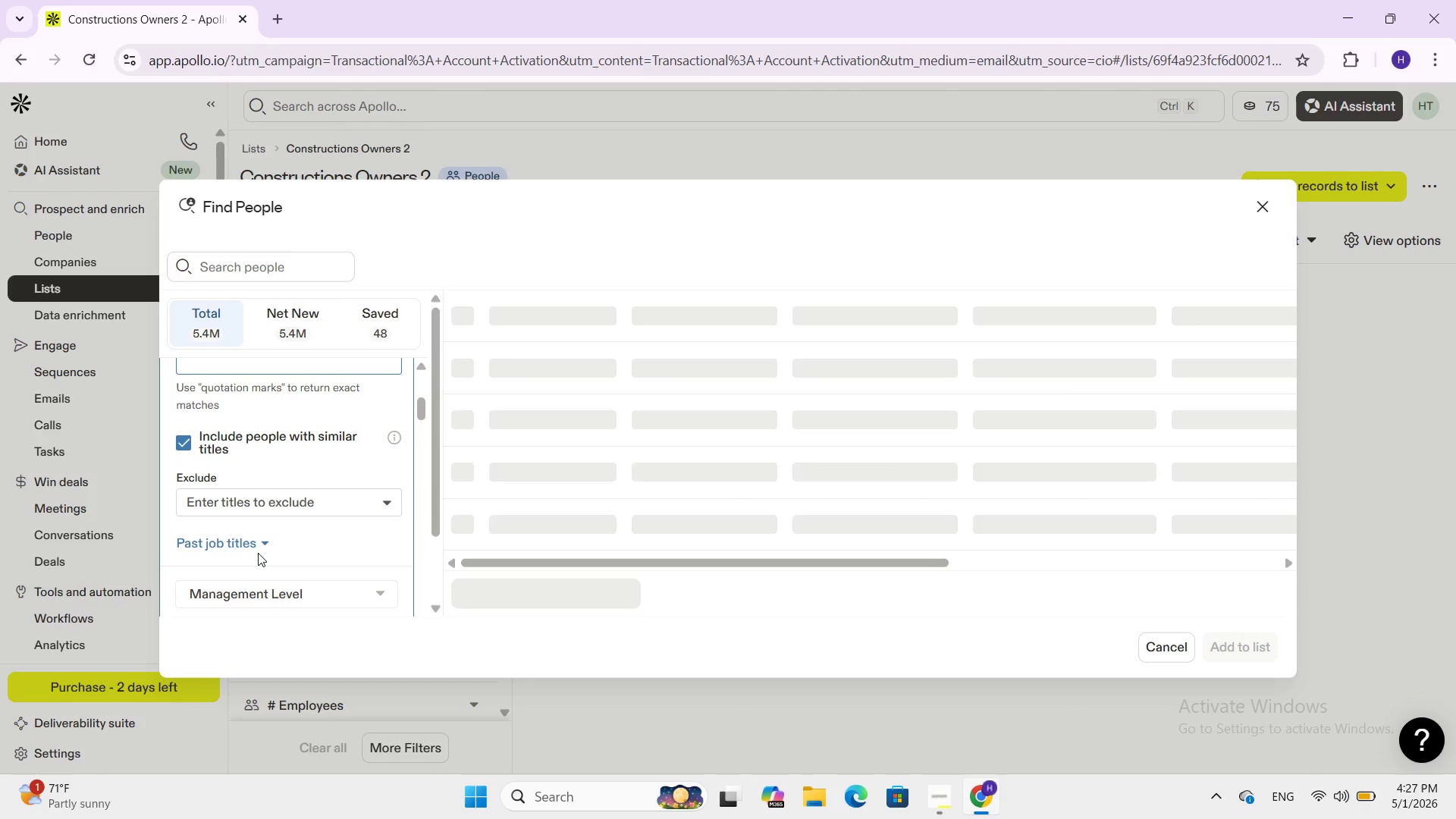 
scroll: coordinate [258, 553], scroll_direction: down, amount: 3.0
 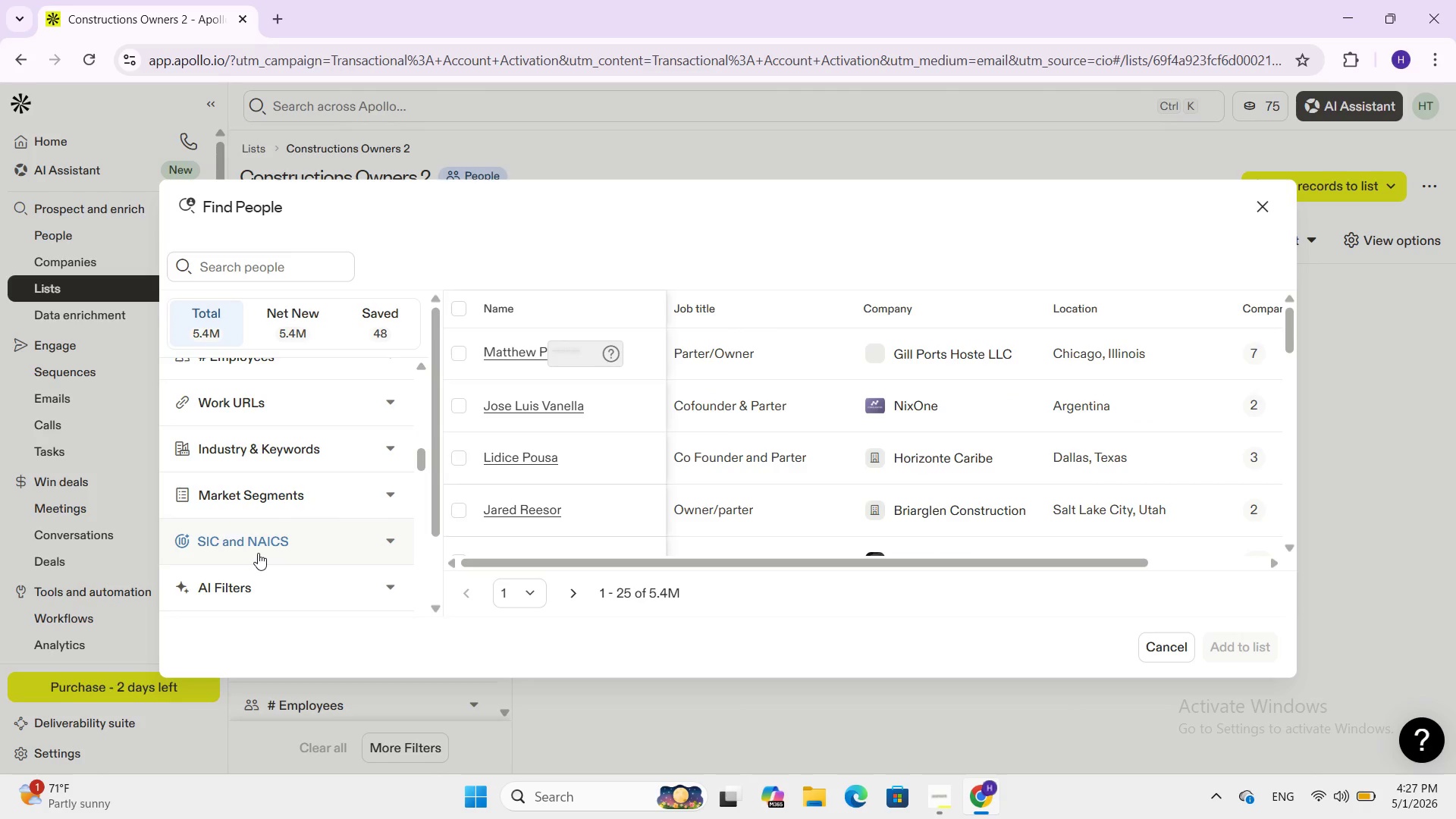 
scroll: coordinate [258, 553], scroll_direction: up, amount: 2.0
 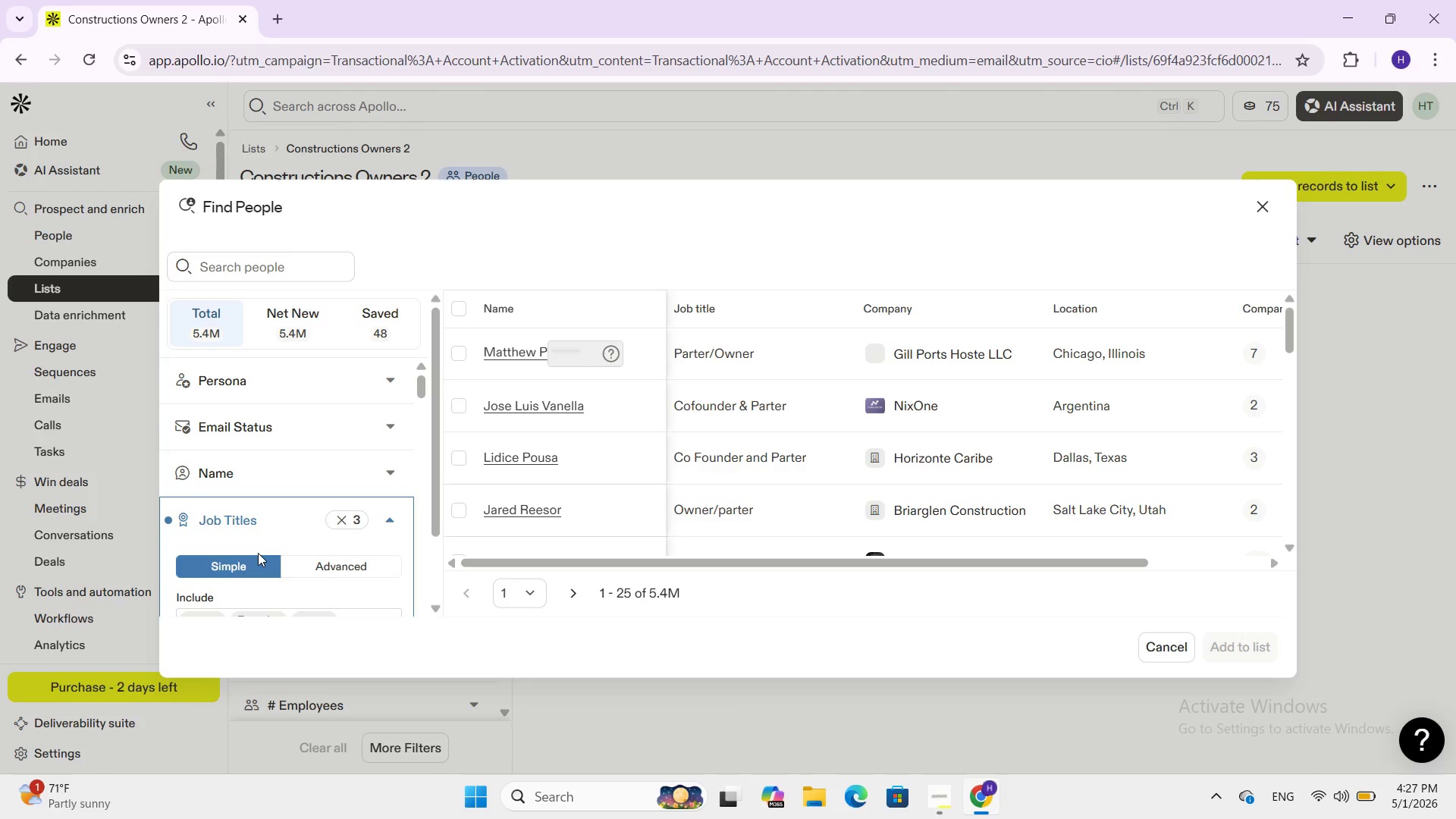 
scroll: coordinate [258, 553], scroll_direction: down, amount: 7.0
 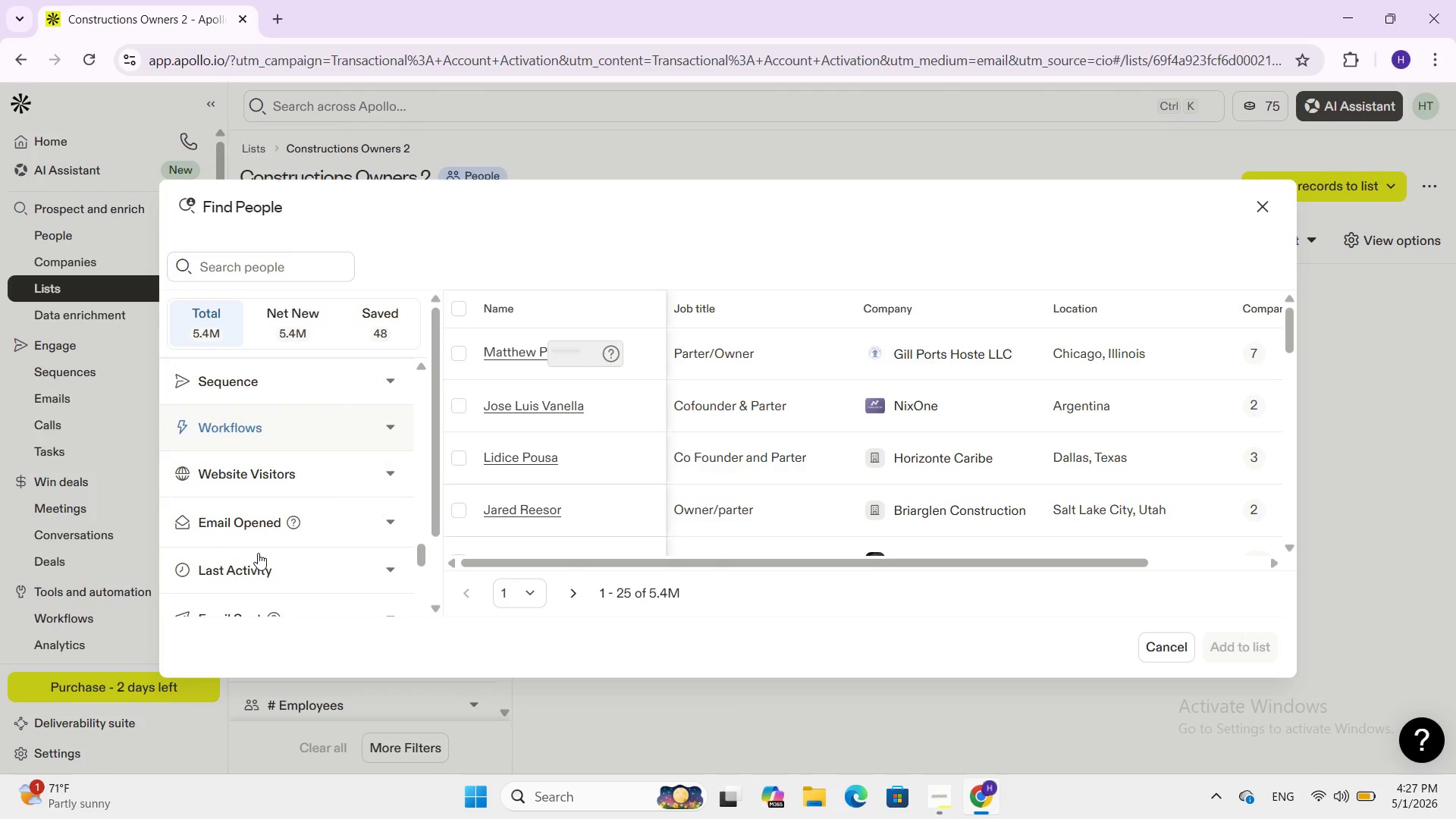 
scroll: coordinate [258, 553], scroll_direction: up, amount: 4.0
 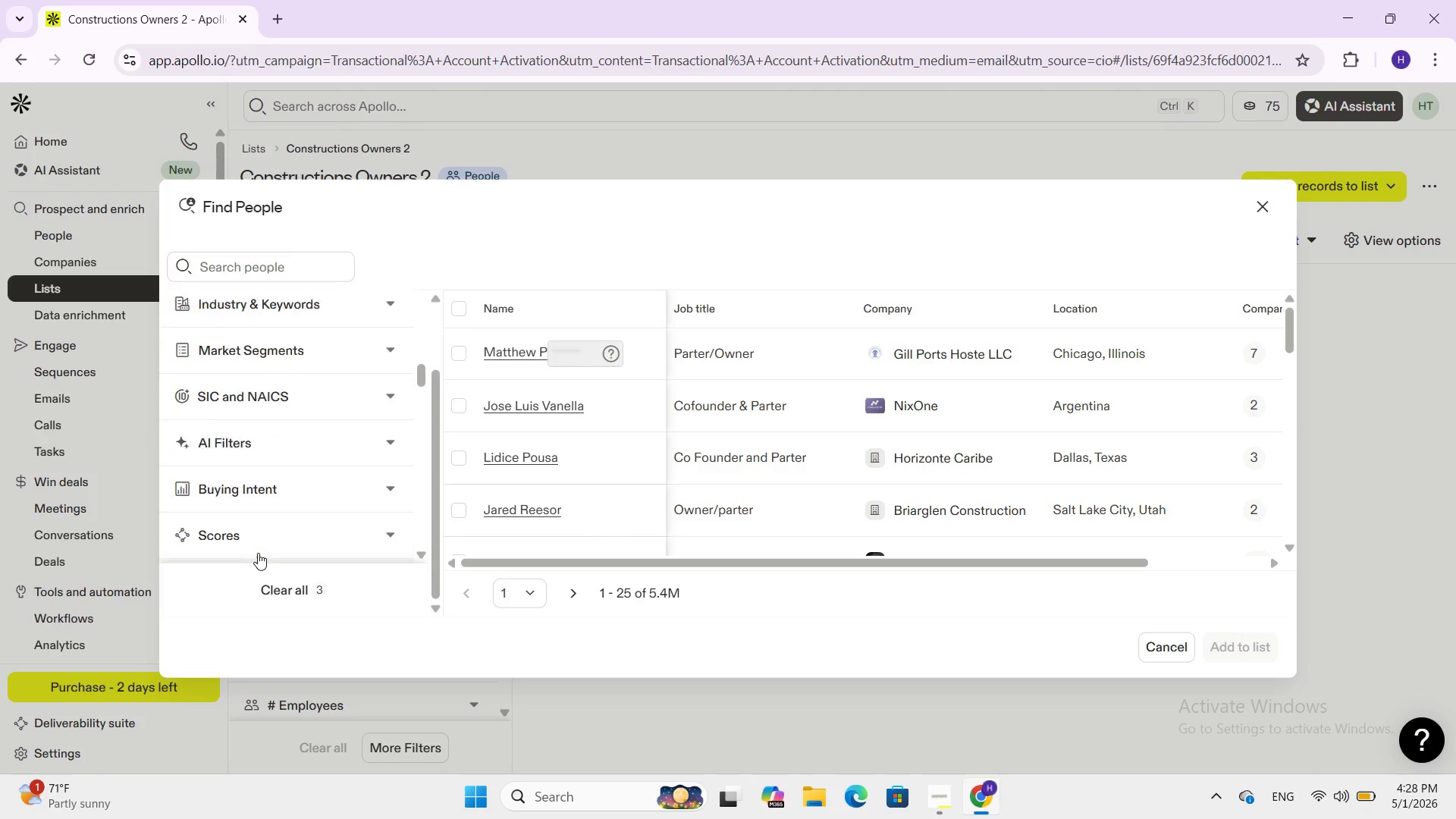 
scroll: coordinate [258, 553], scroll_direction: down, amount: 10.0
 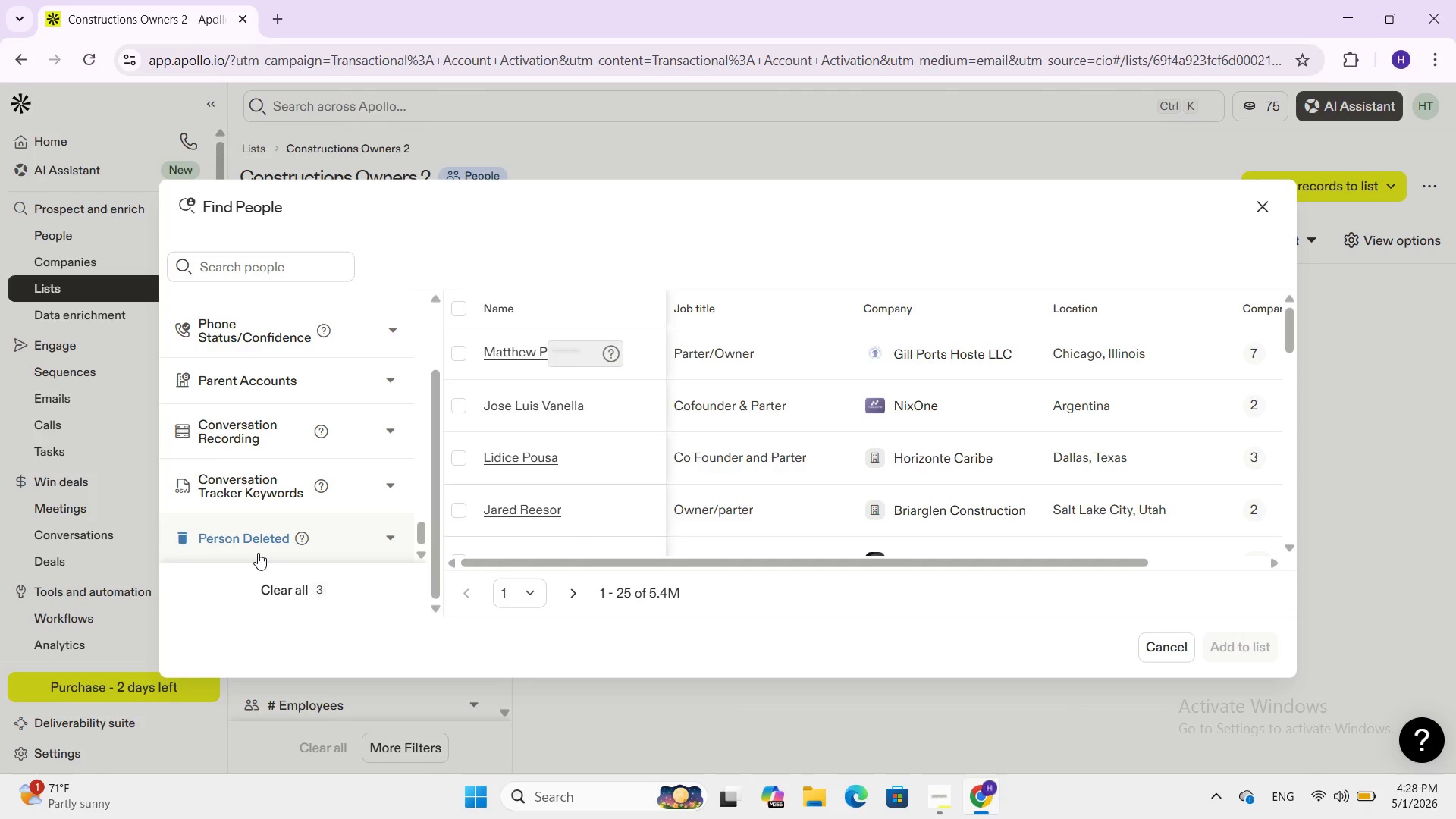 
scroll: coordinate [258, 553], scroll_direction: none, amount: 0.0
 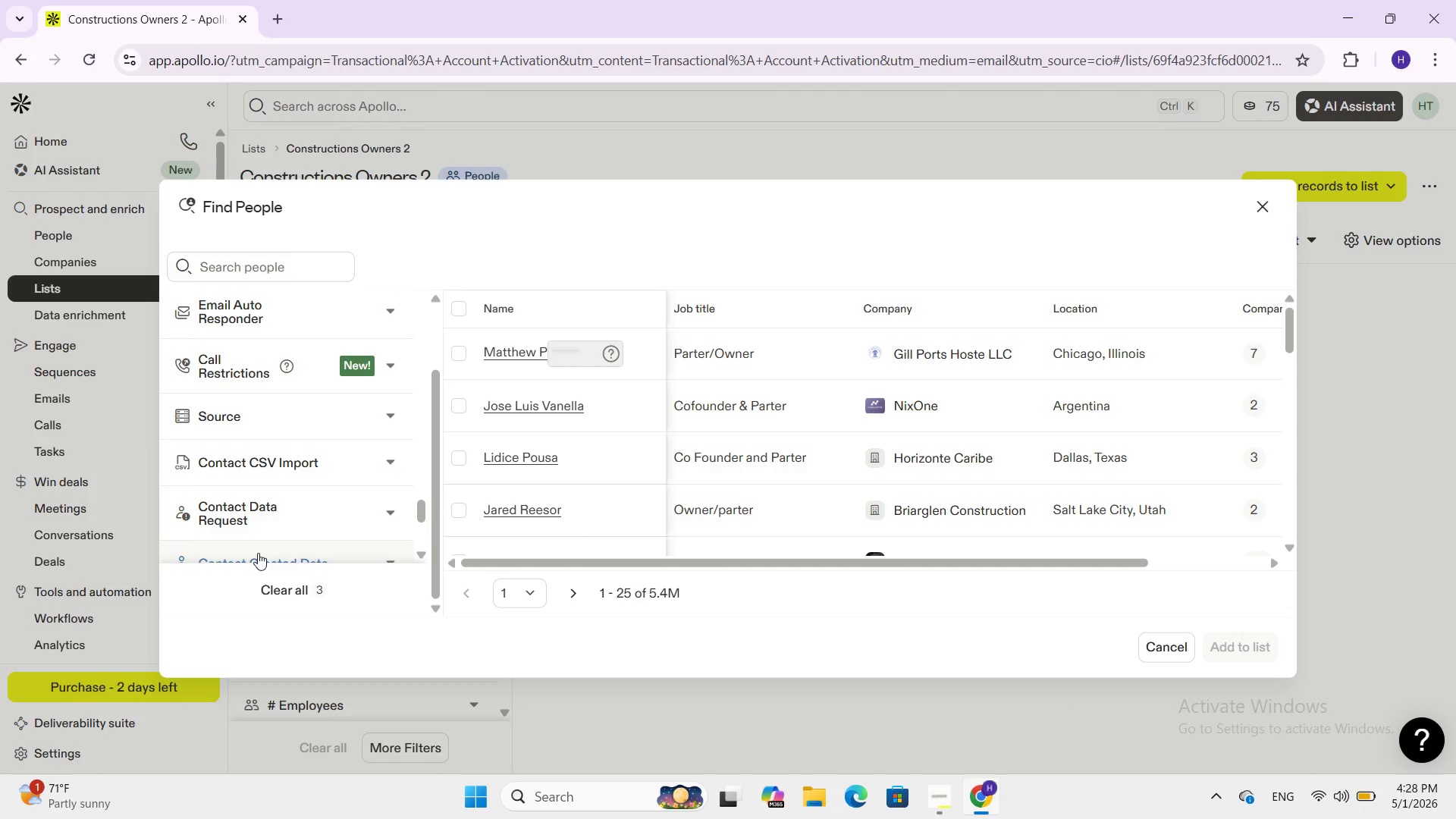 
scroll: coordinate [258, 553], scroll_direction: up, amount: 1.0
 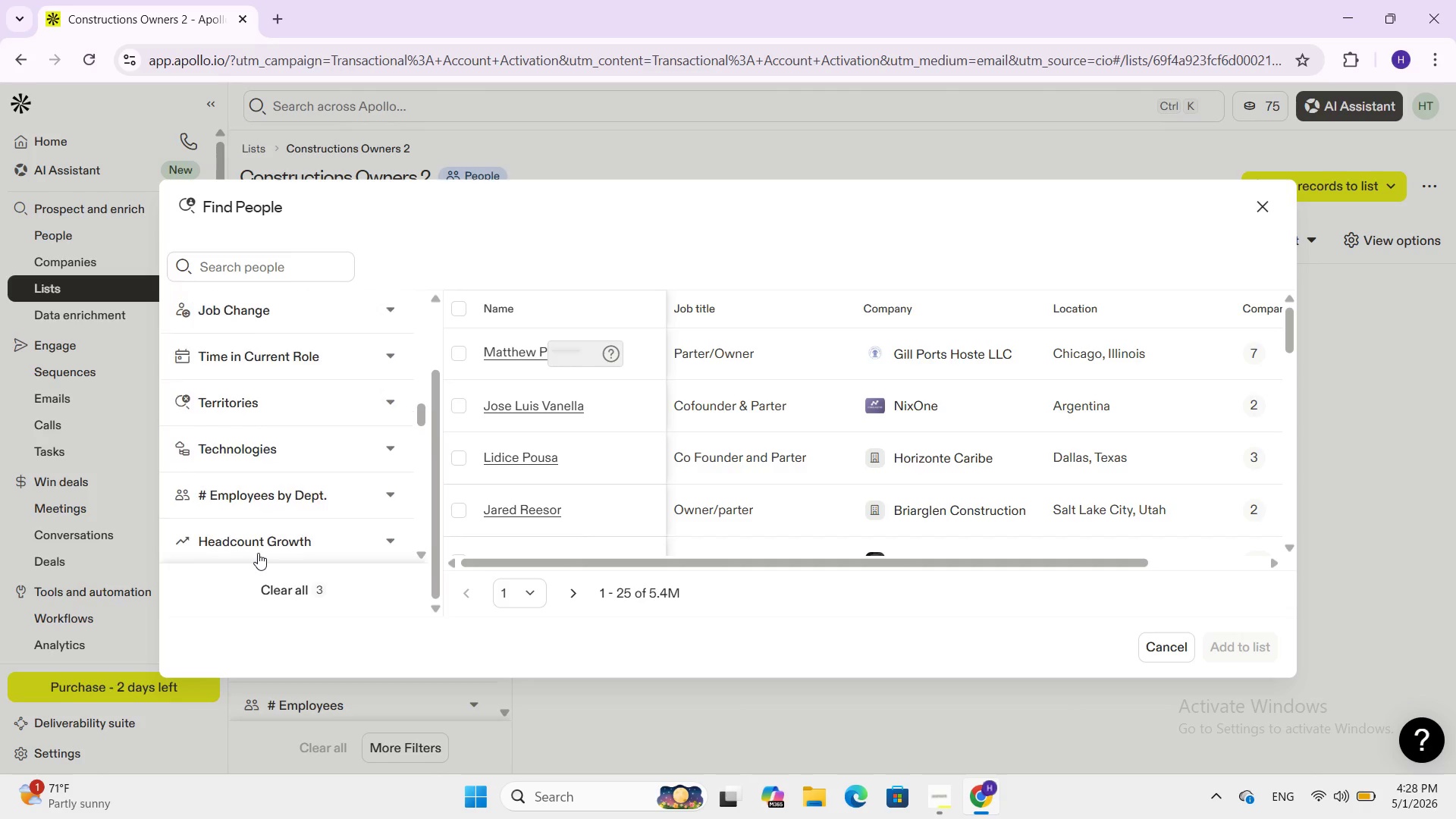 
left_click([275, 340])
 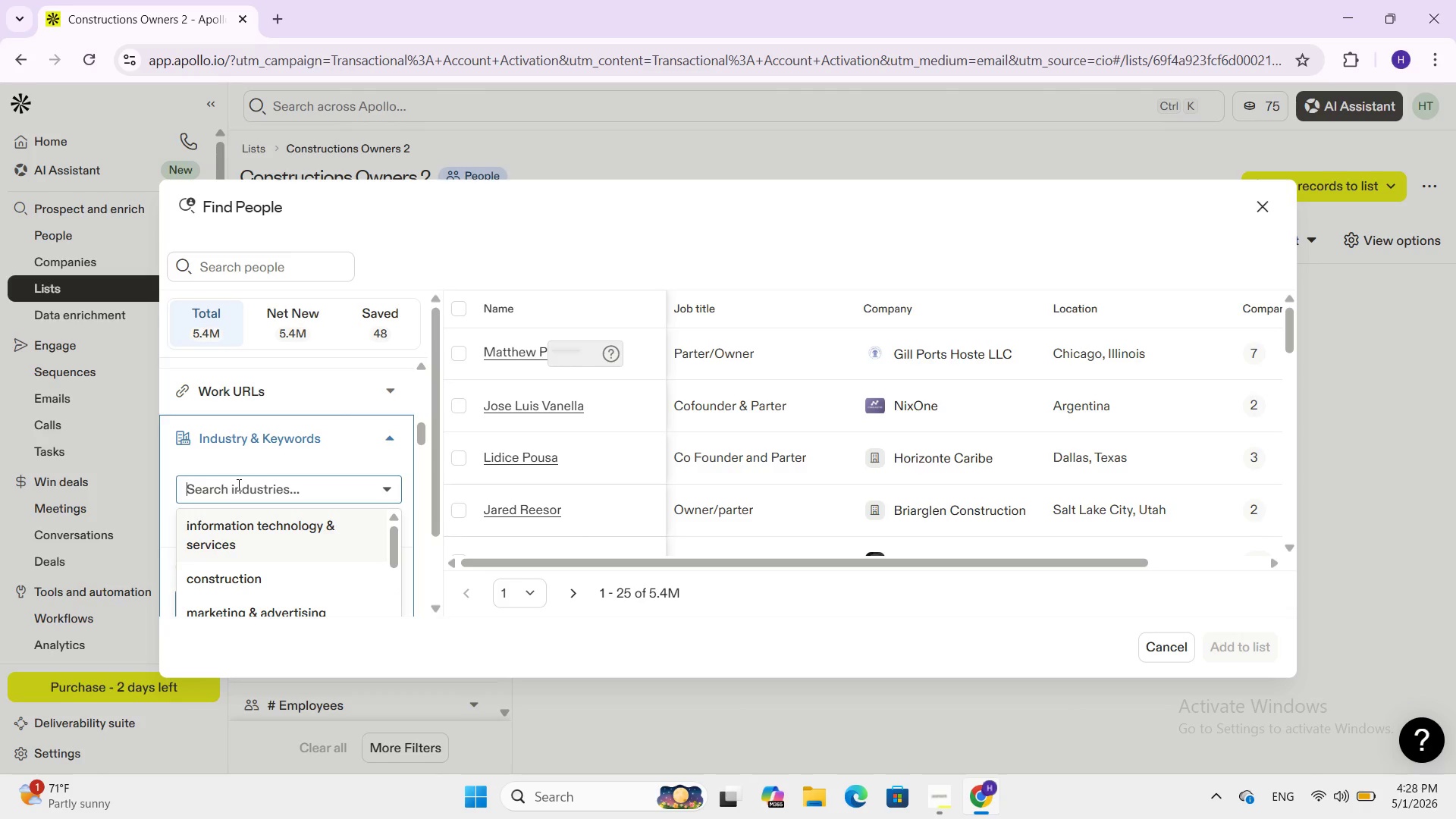 
left_click([237, 485])
 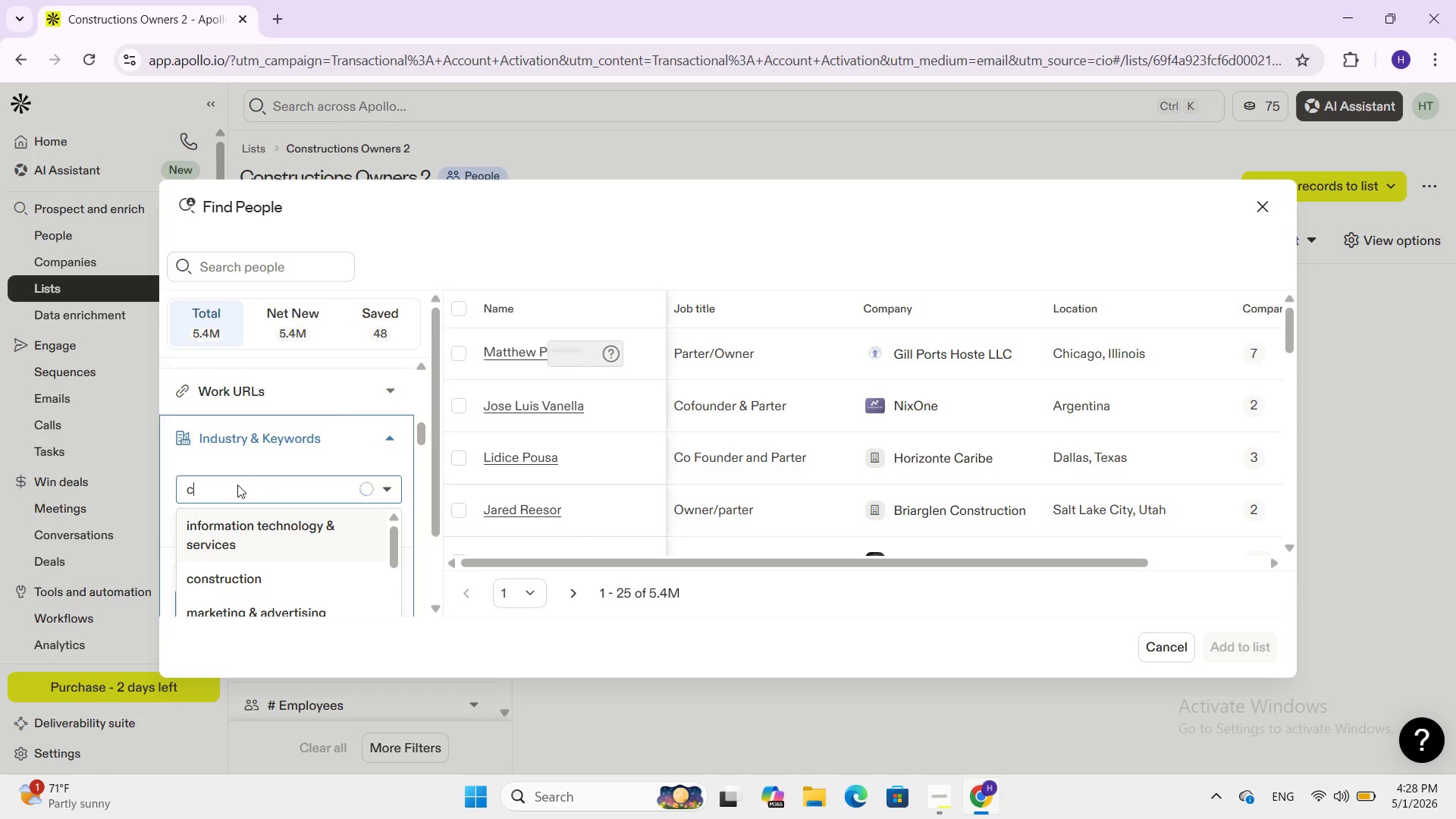 
type(con)
 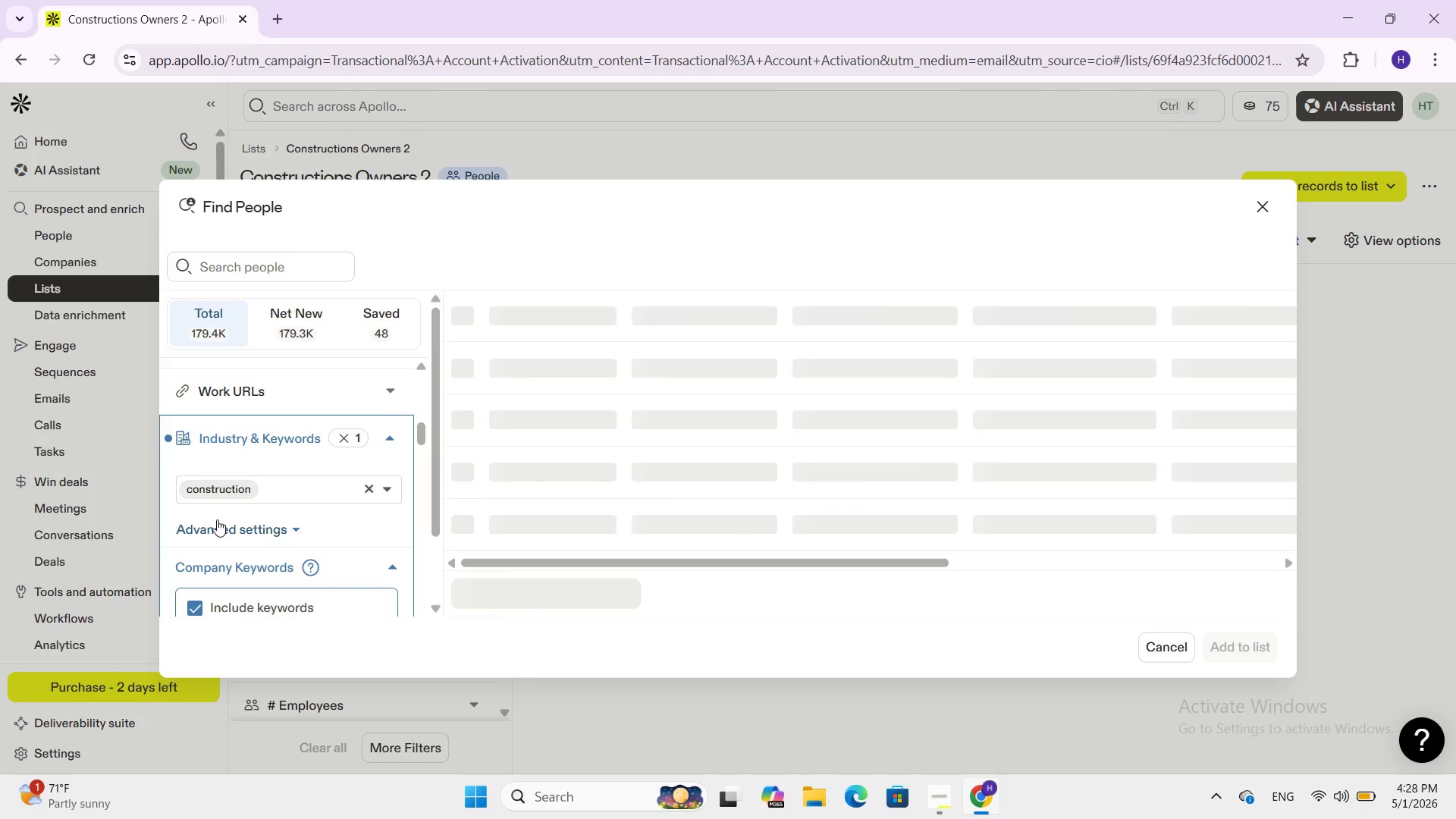 
wait(7.03)
 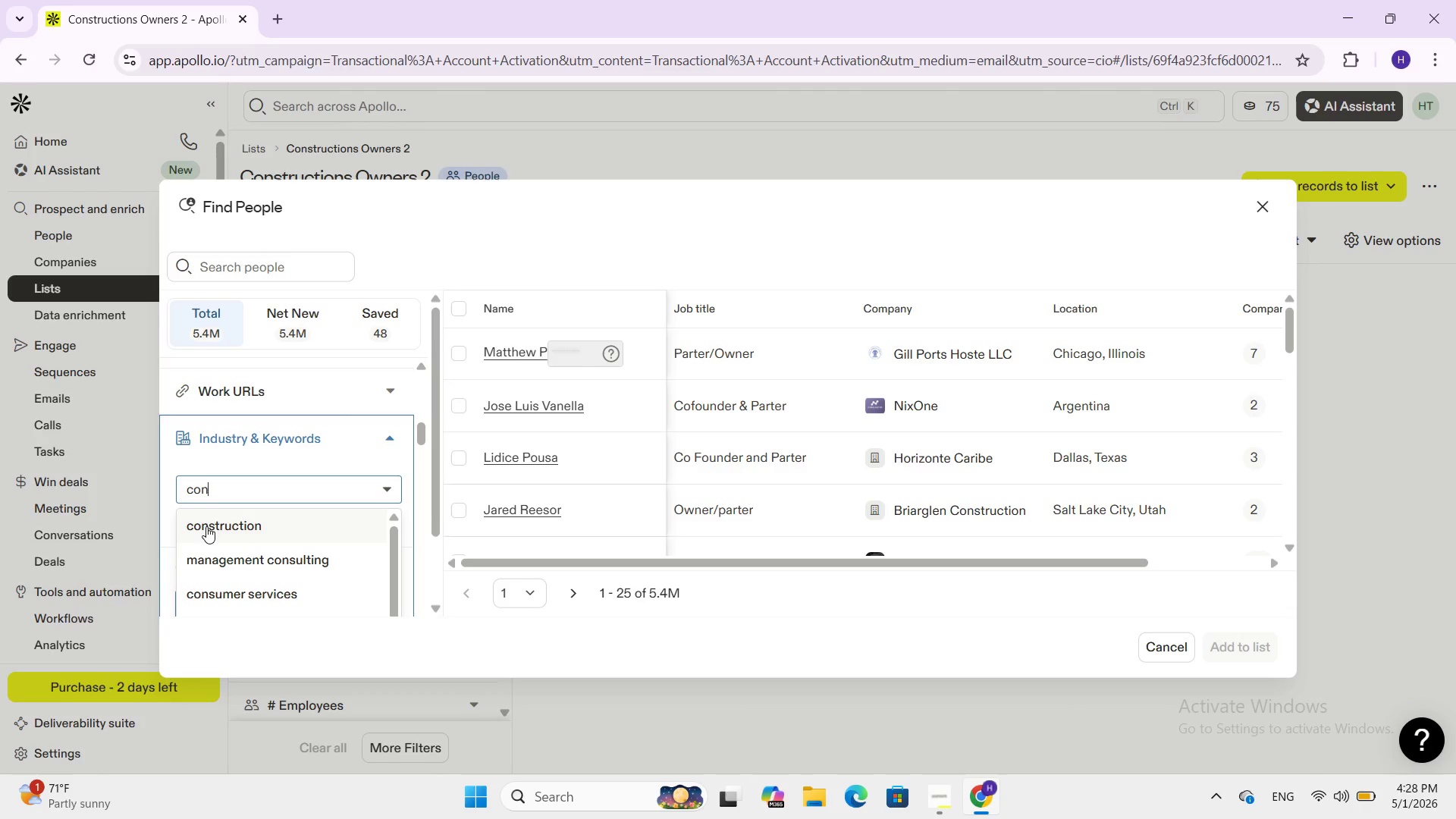 
type(remo)
 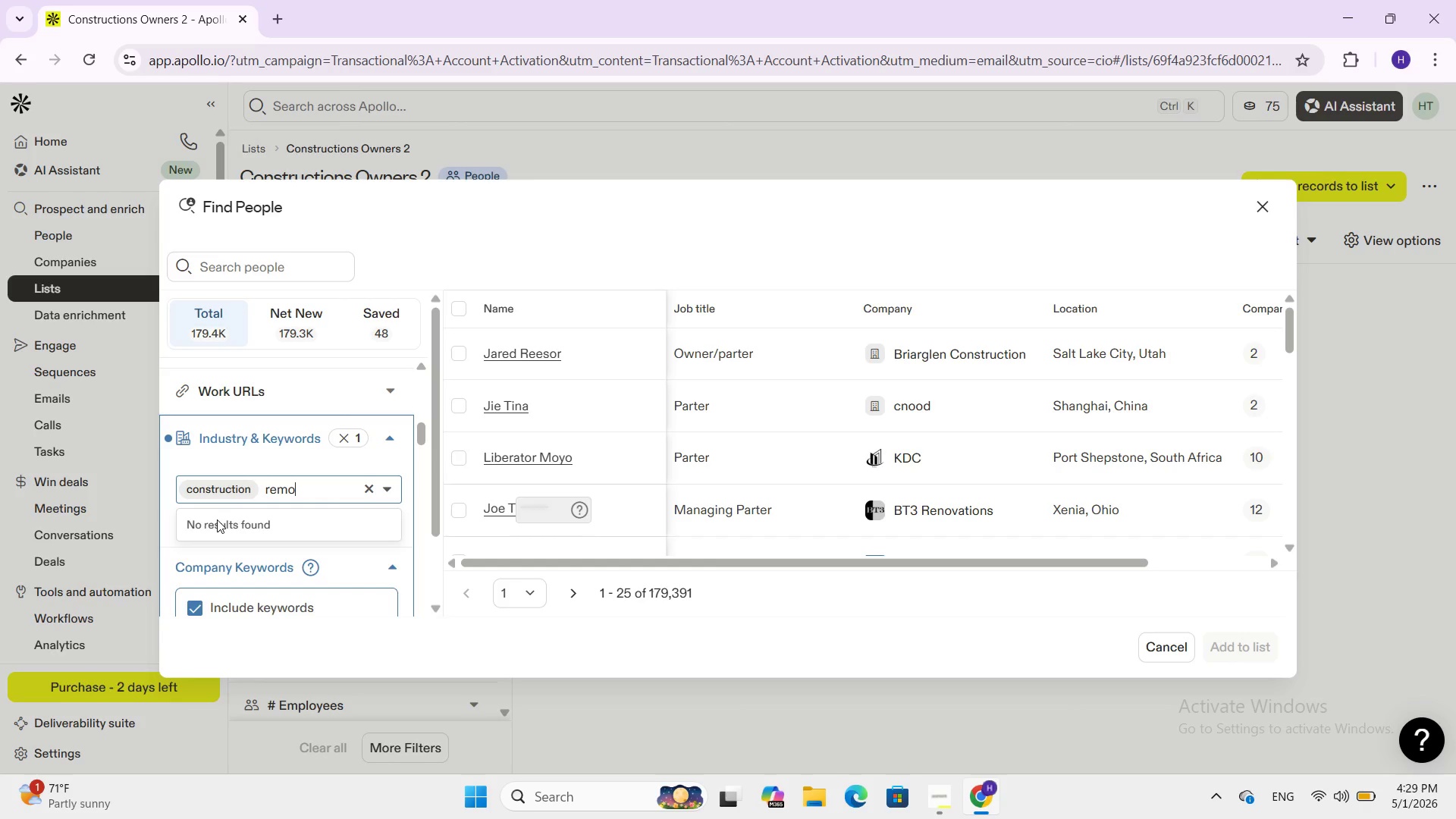 
type(de)
 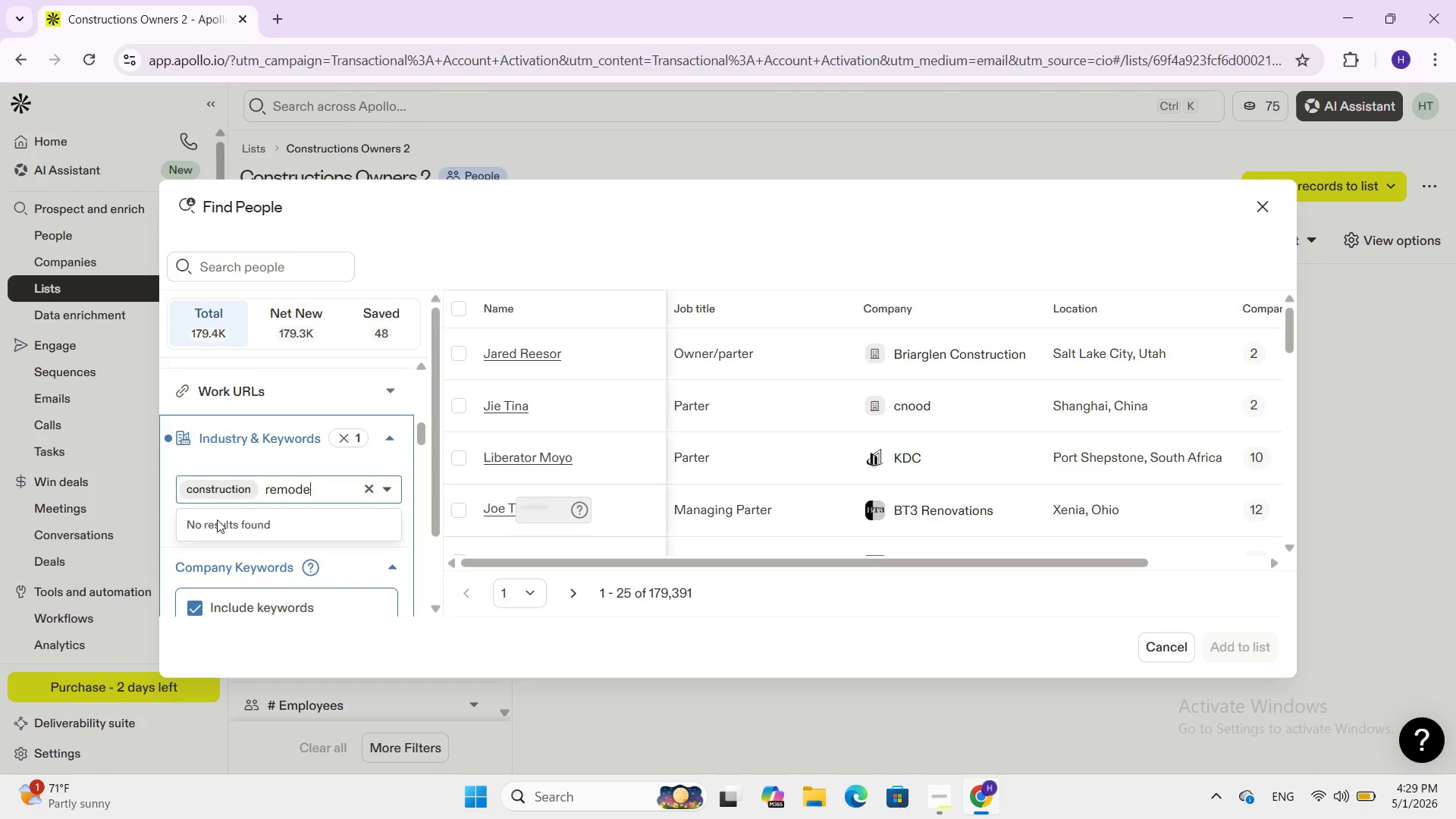 
type(ling )
 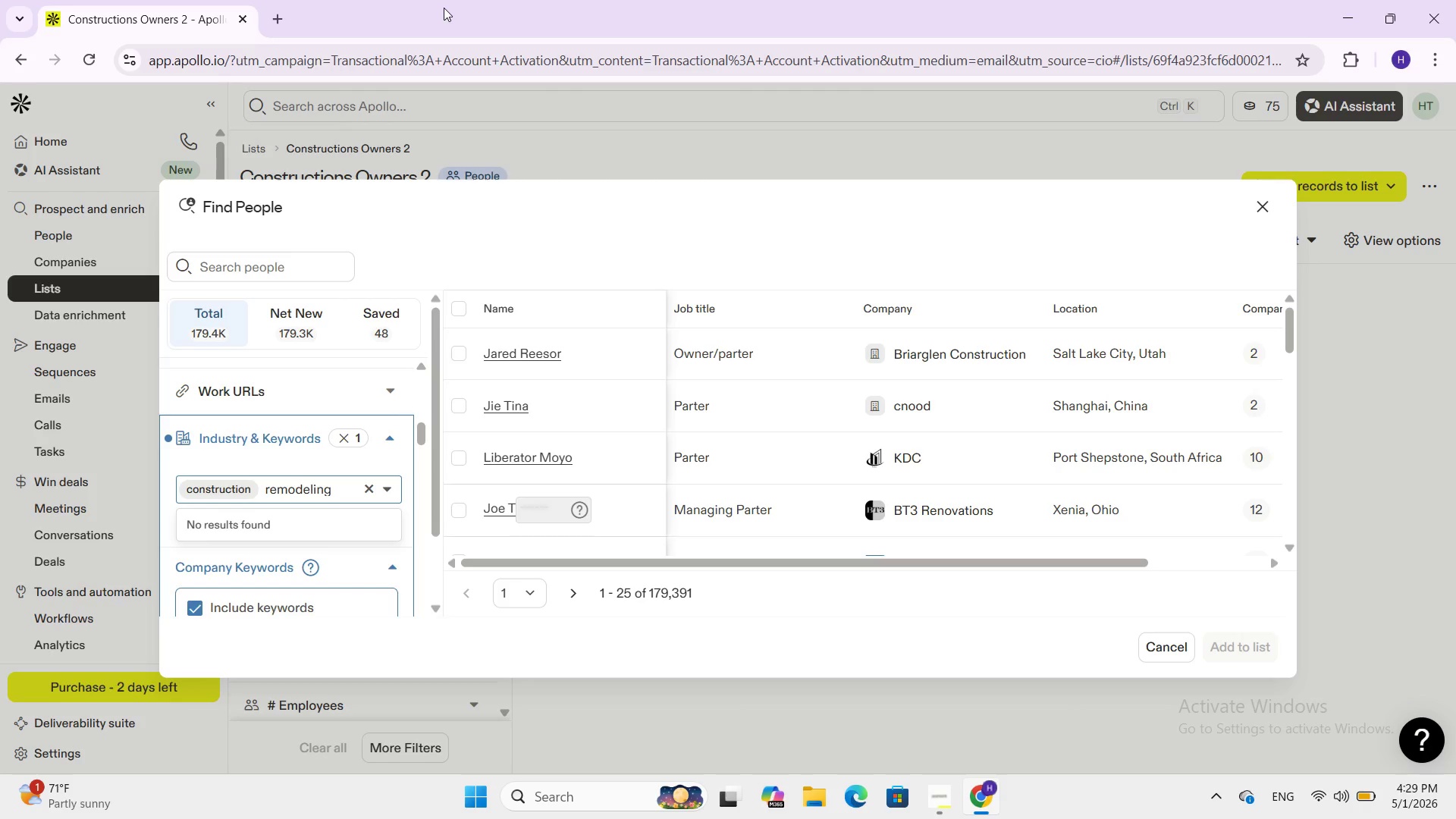 
key(Backspace)
key(Backspace)
key(Backspace)
key(Backspace)
key(Backspace)
key(Backspace)
key(Backspace)
key(Backspace)
key(Backspace)
key(Backspace)
key(Backspace)
type(ADU Builder)
key(Backspace)
key(Backspace)
key(Backspace)
key(Backspace)
key(Backspace)
key(Backspace)
key(Backspace)
key(Backspace)
key(Backspace)
key(Backspace)
key(Backspace)
 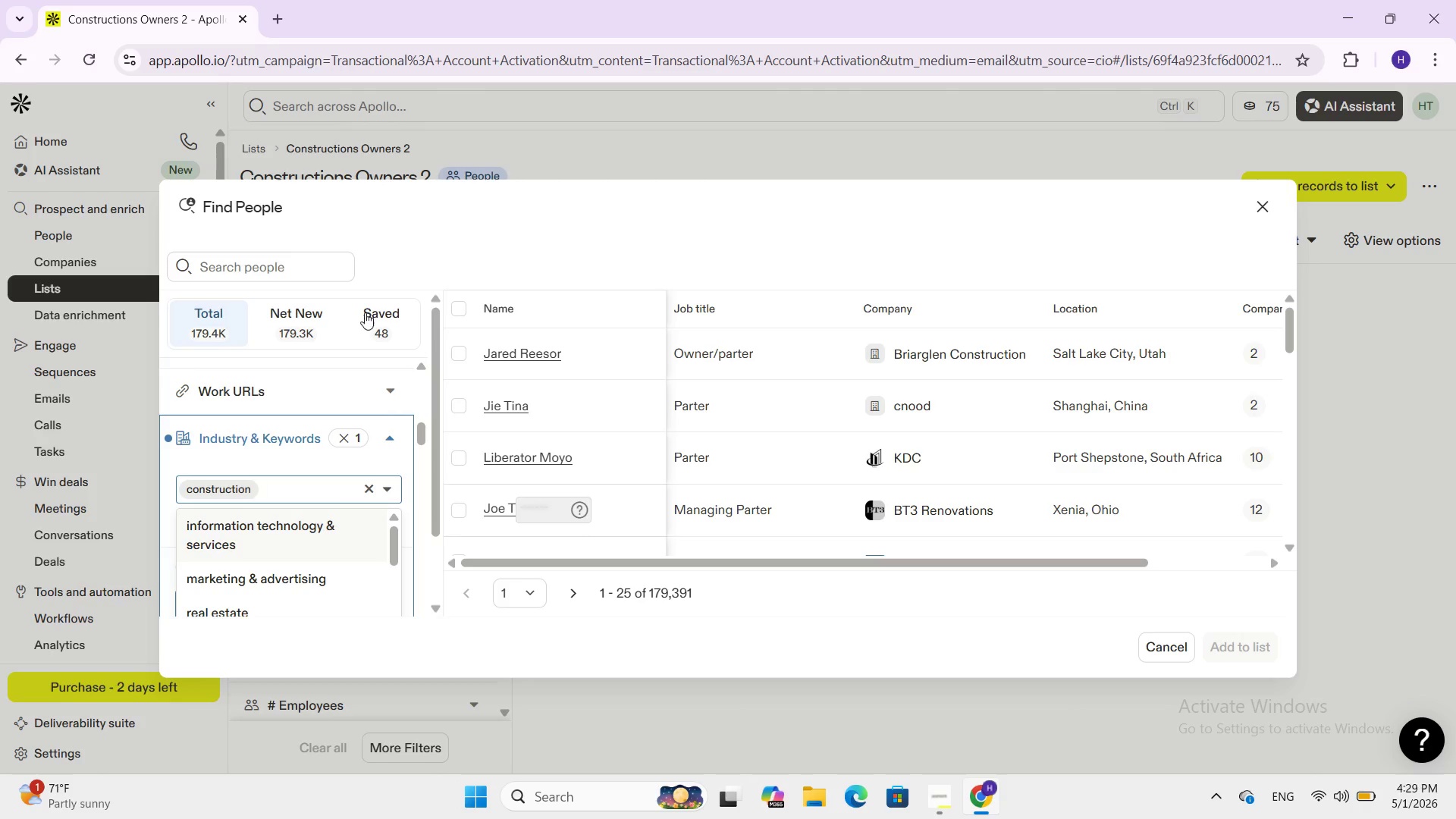 
wait(6.64)
 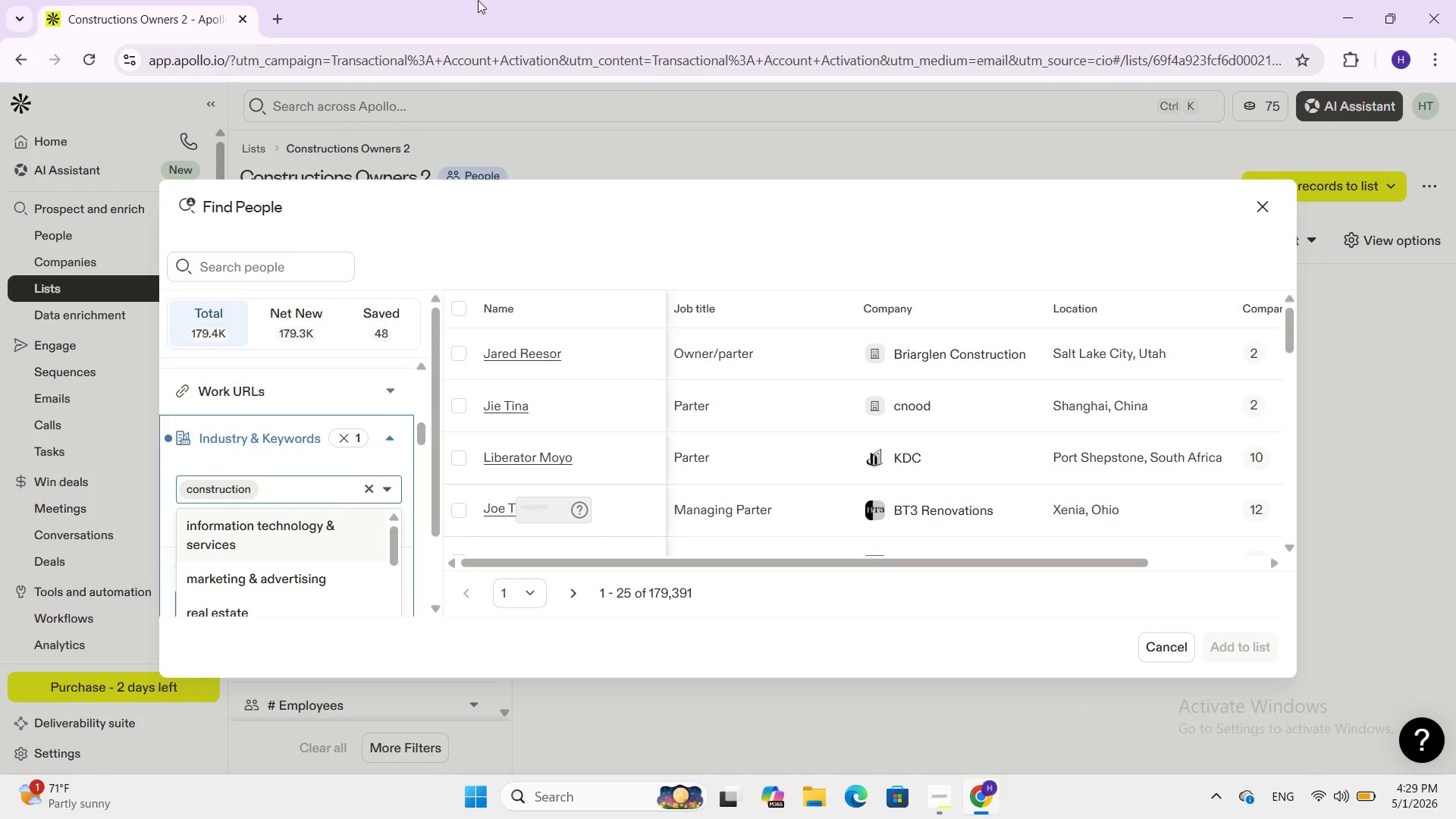 
left_click([384, 438])
 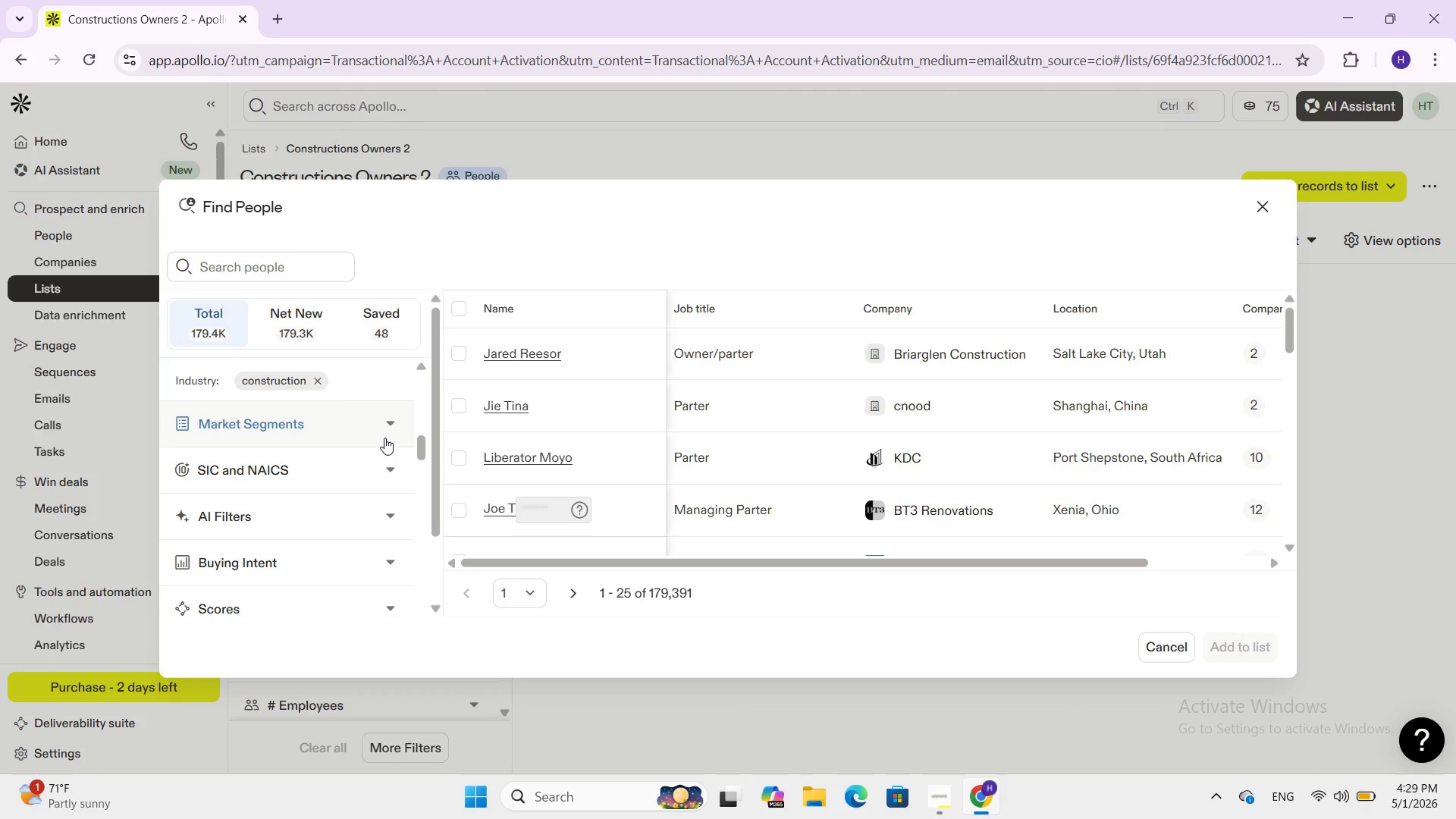 
scroll: coordinate [384, 438], scroll_direction: down, amount: 2.0
 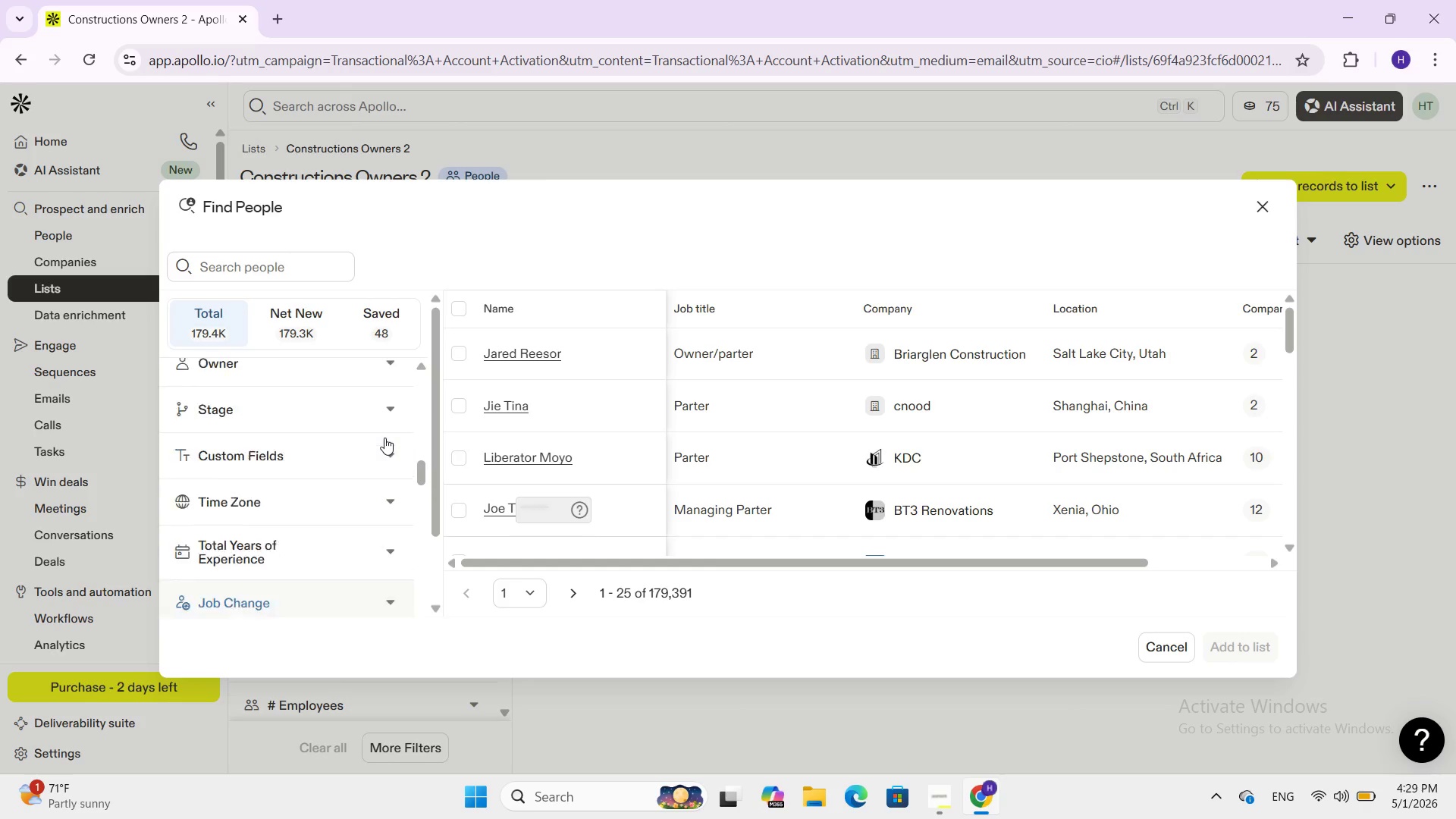 
scroll: coordinate [384, 438], scroll_direction: up, amount: 11.0
 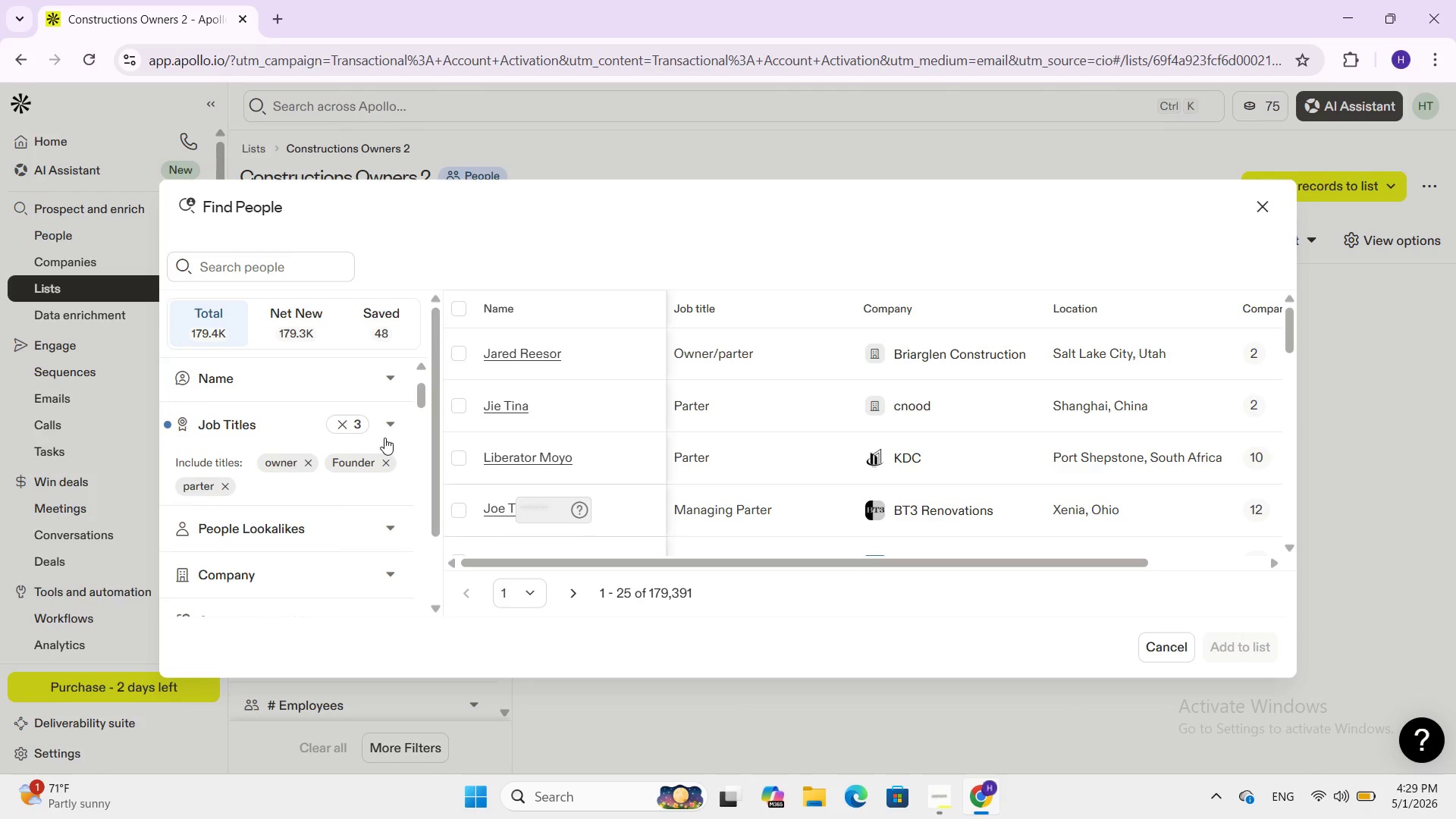 
scroll: coordinate [384, 438], scroll_direction: down, amount: 3.0
 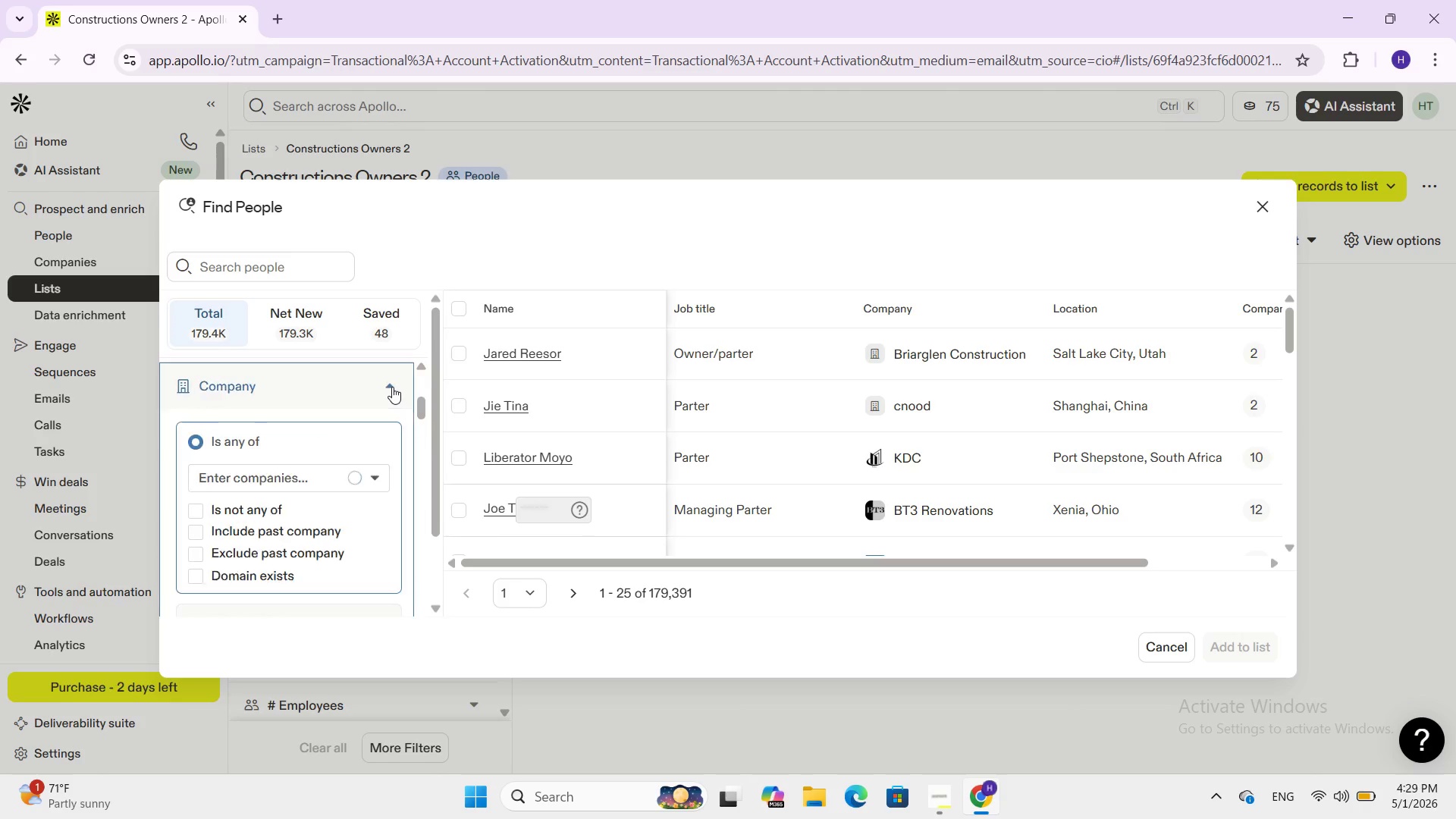 
left_click([392, 387])
 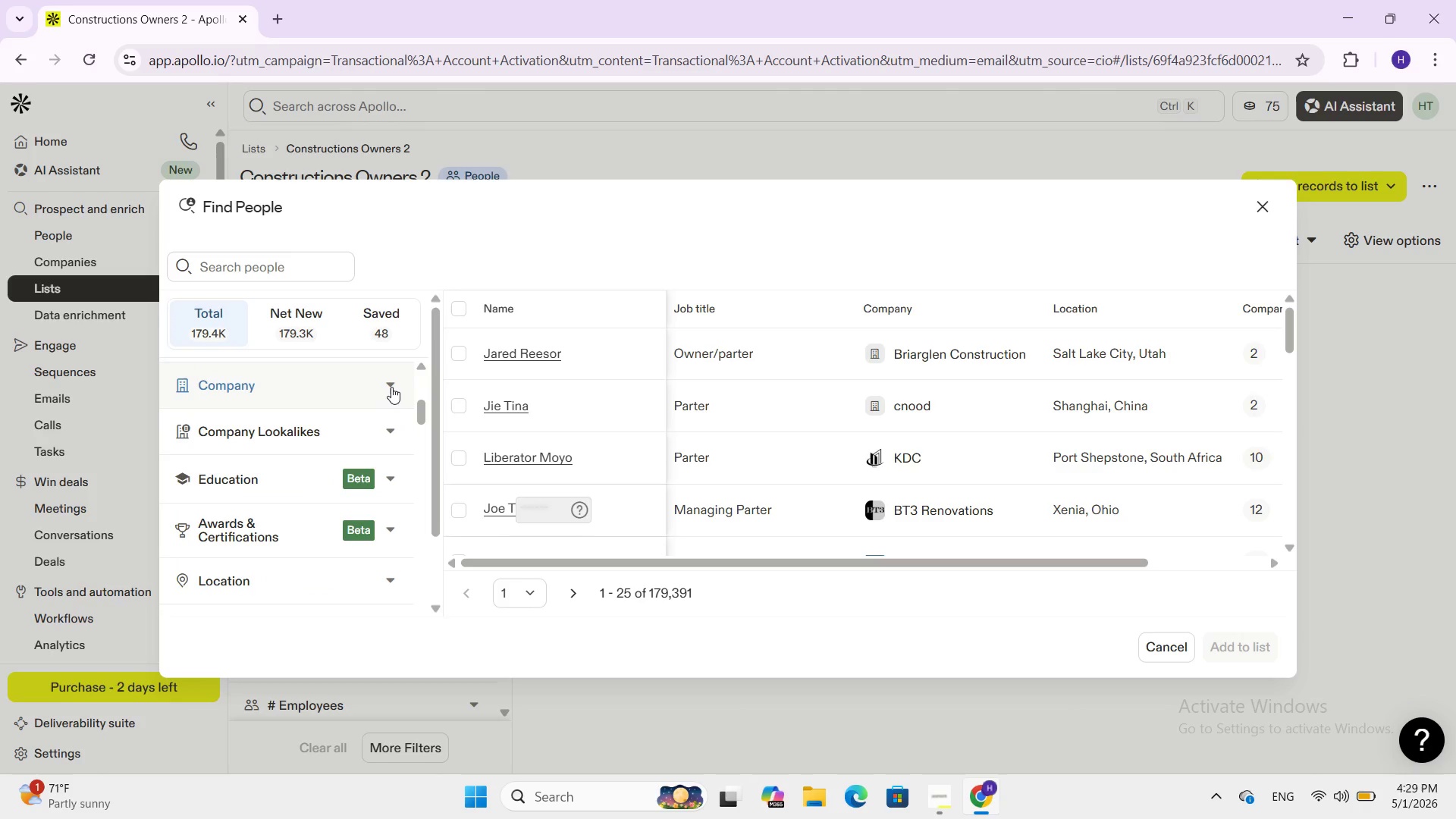 
left_click([391, 387])
 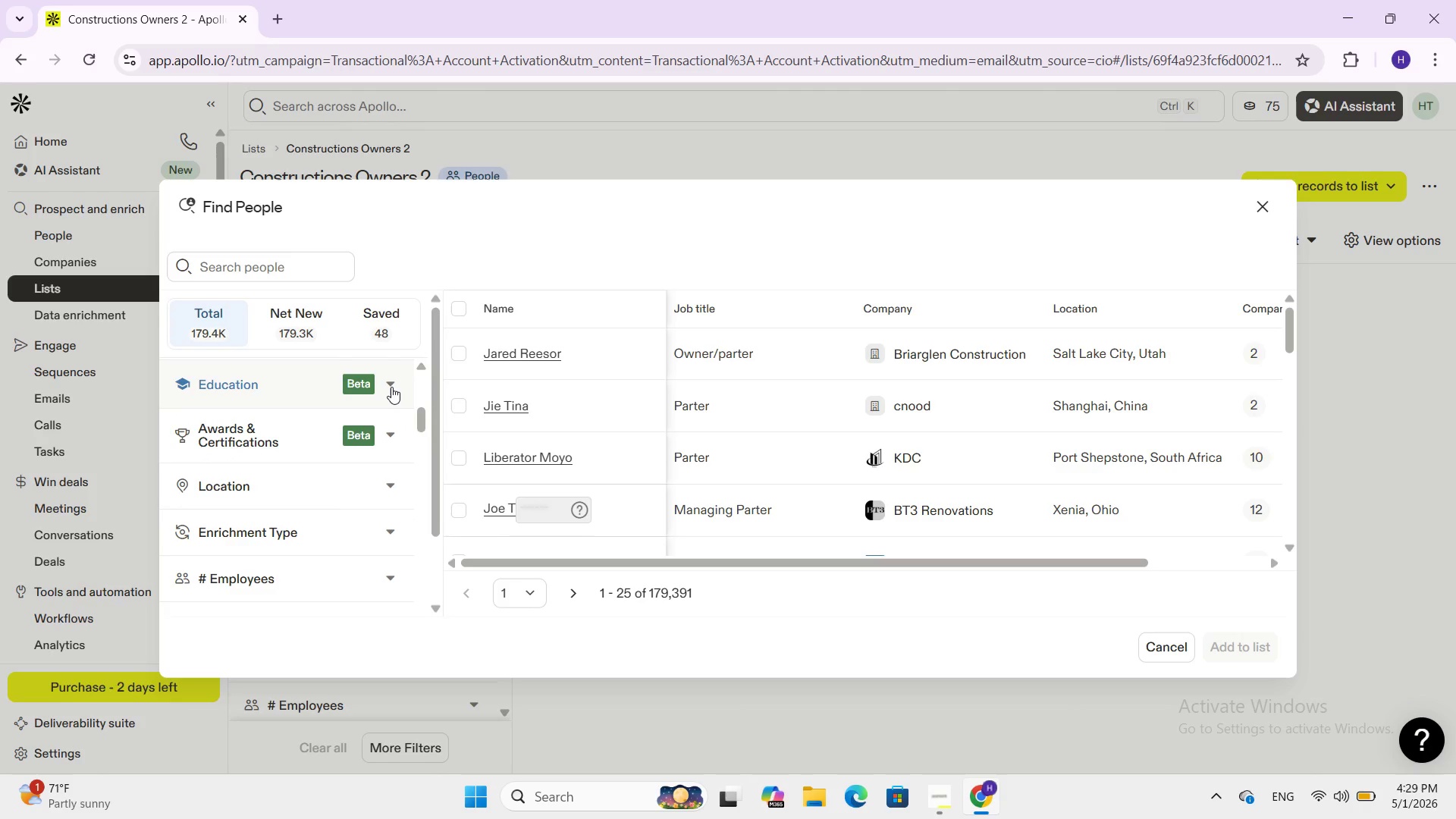 
scroll: coordinate [391, 387], scroll_direction: down, amount: 1.0
 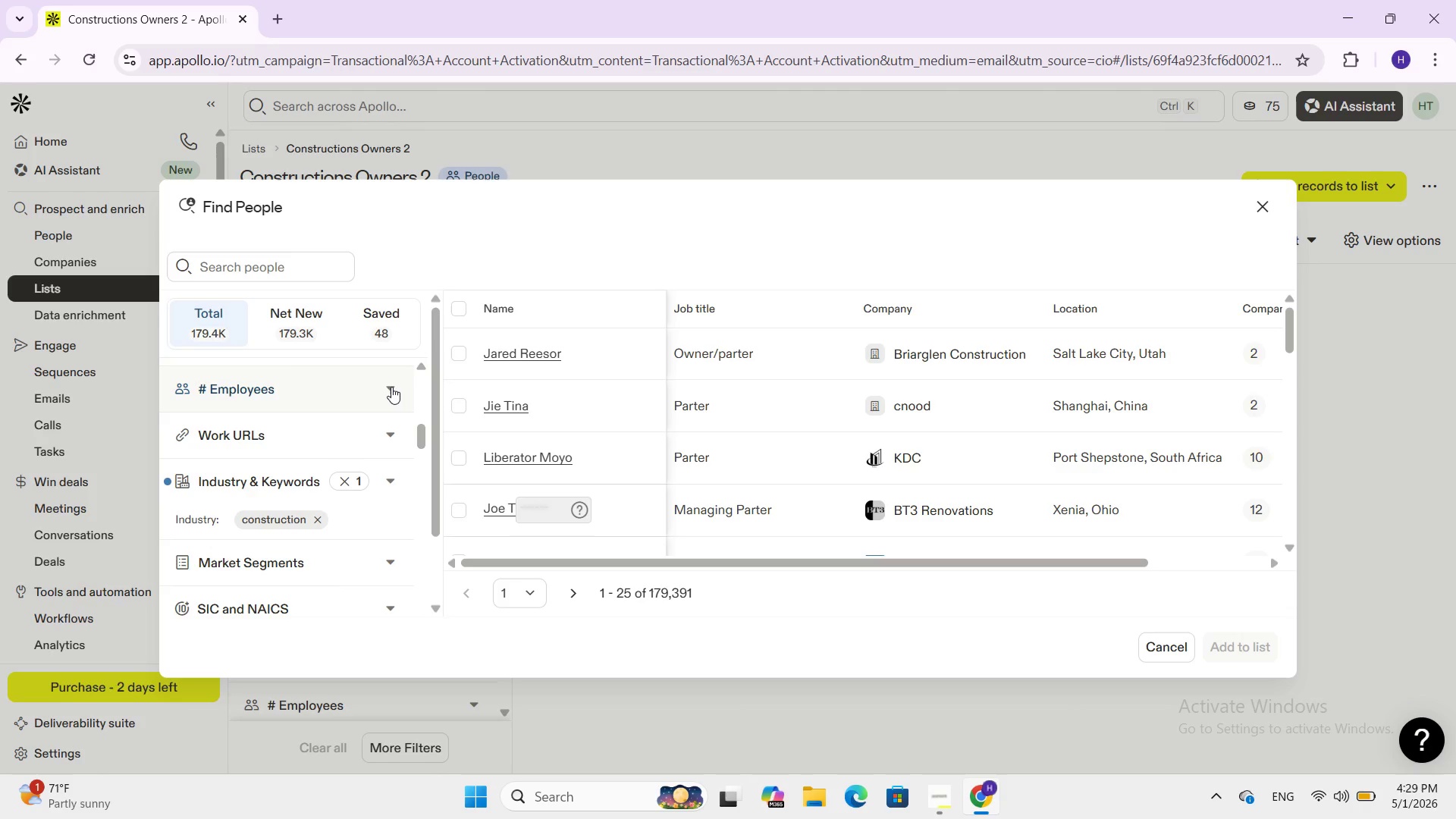 
left_click([391, 387])
 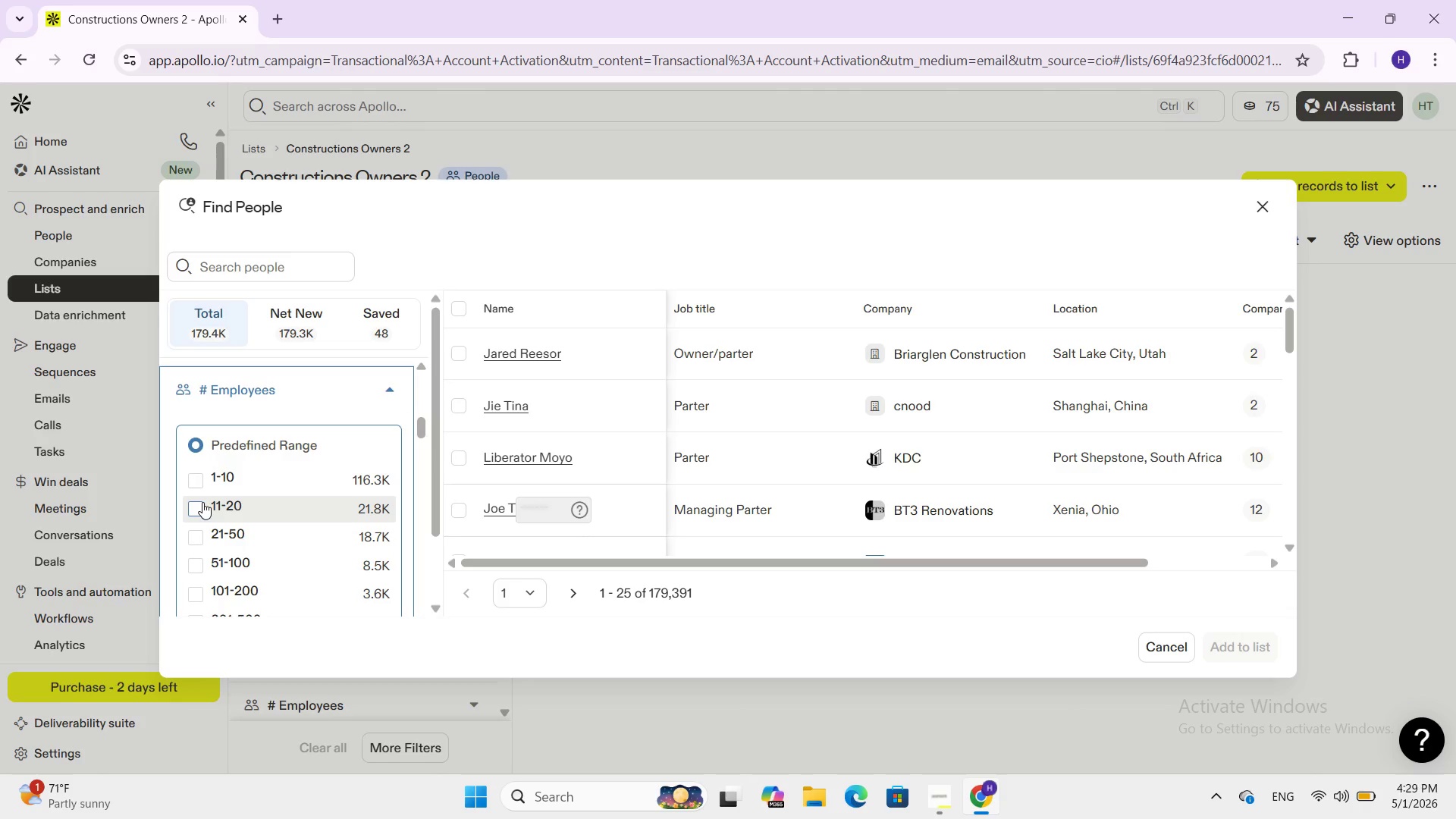 
left_click([202, 502])
 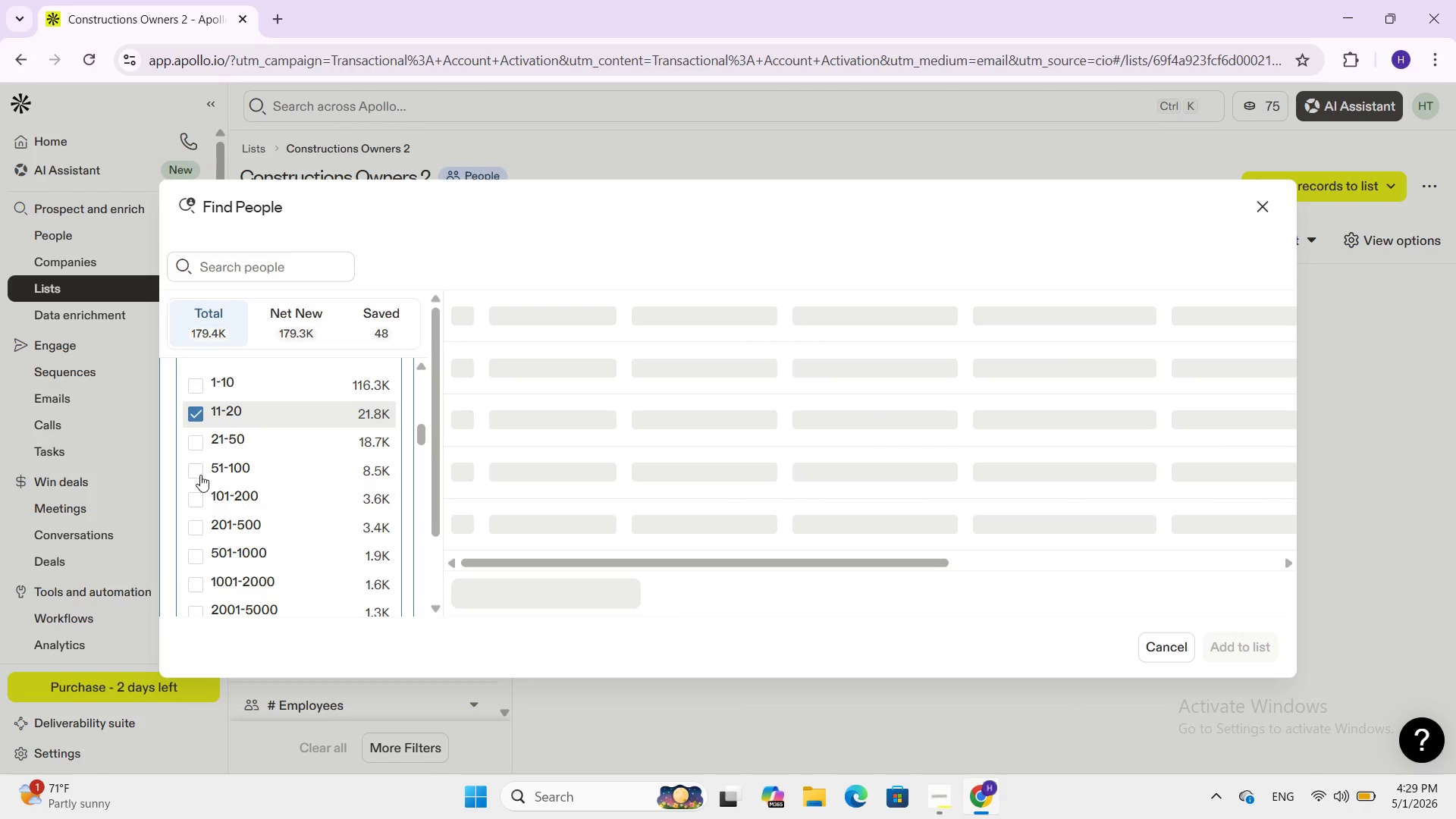 
scroll: coordinate [202, 498], scroll_direction: down, amount: 1.0
 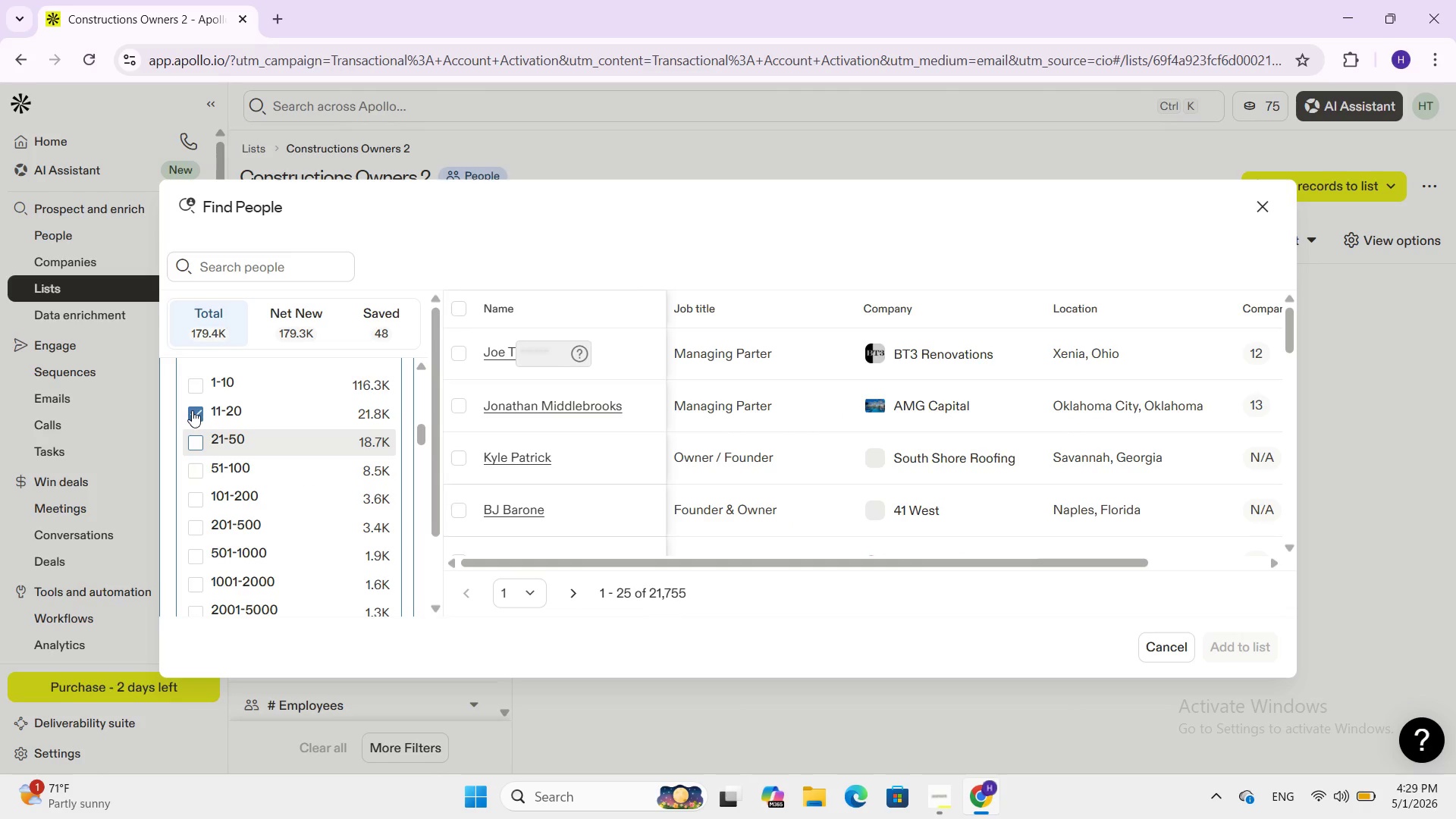 
left_click([194, 439])
 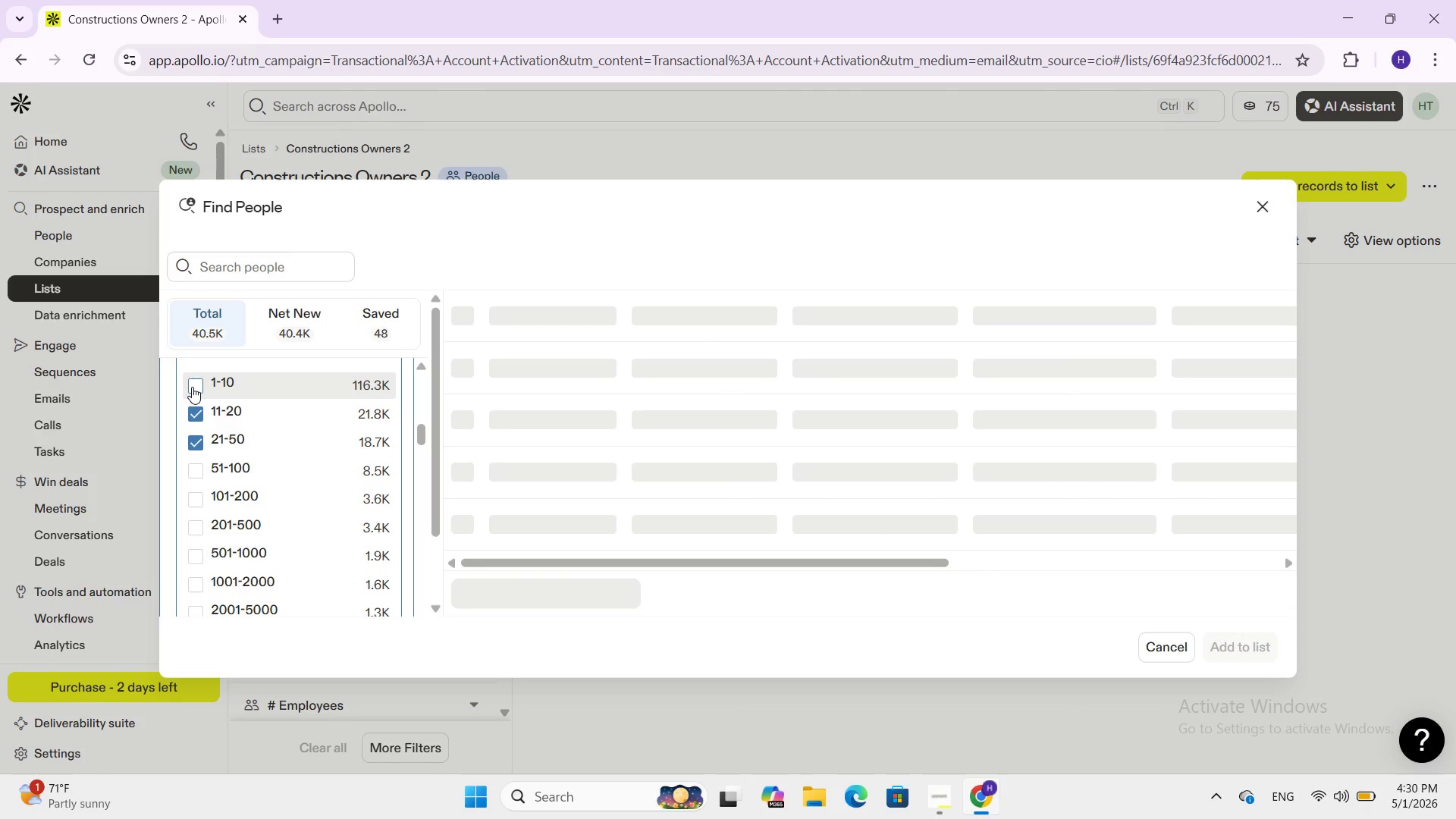 
left_click([192, 387])
 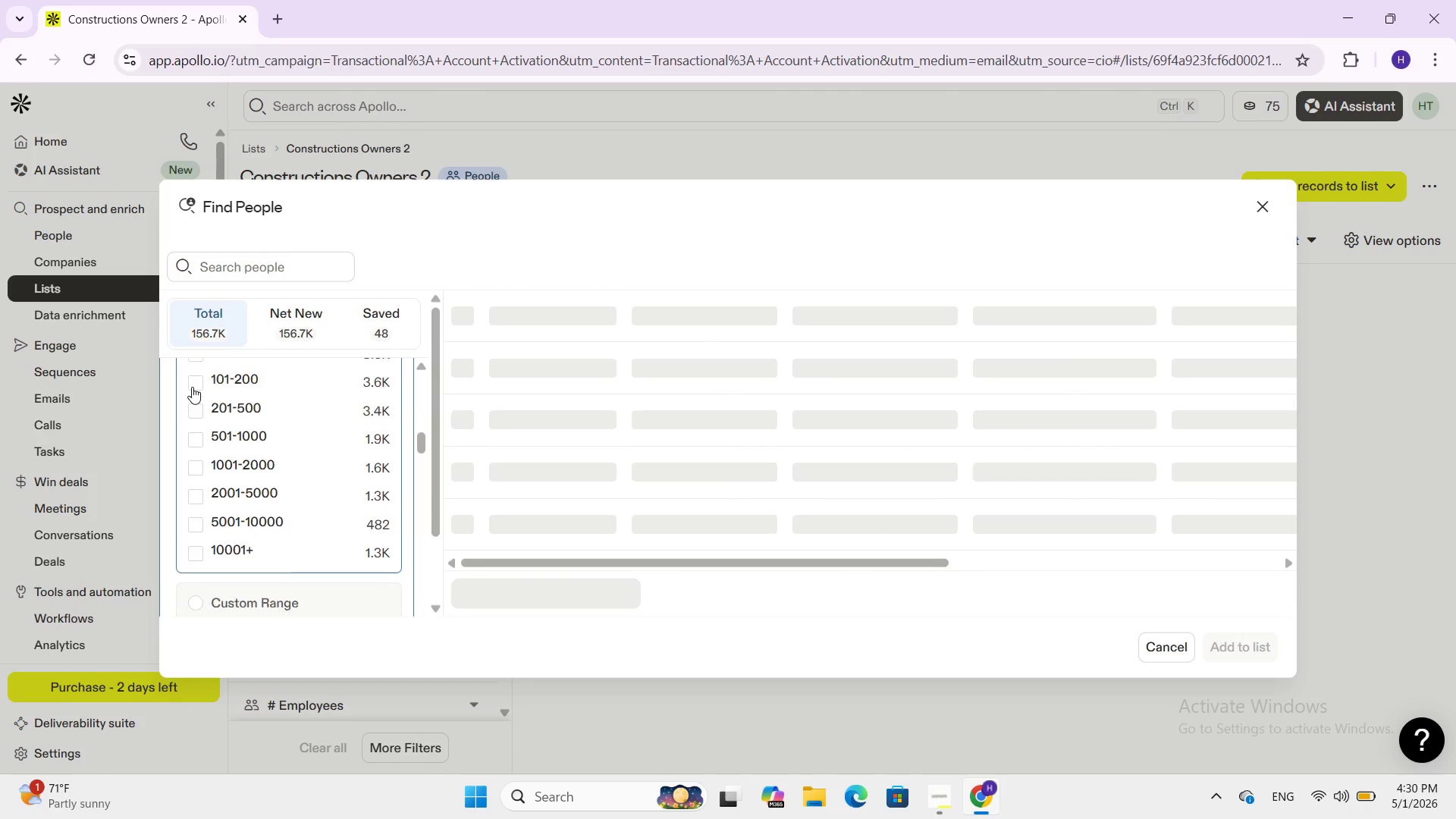 
scroll: coordinate [192, 387], scroll_direction: down, amount: 5.0
 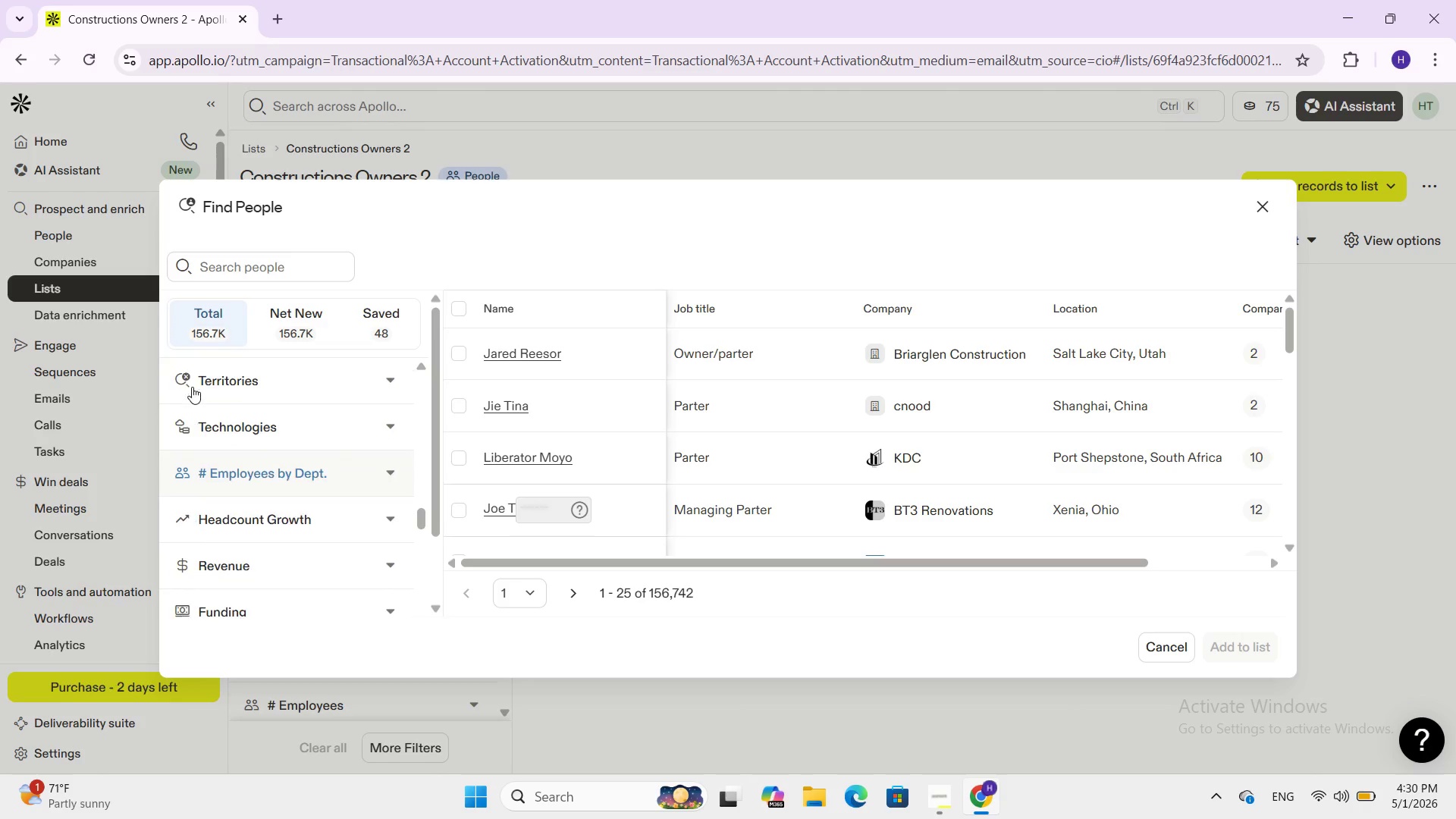 
scroll: coordinate [192, 387], scroll_direction: up, amount: 1.0
 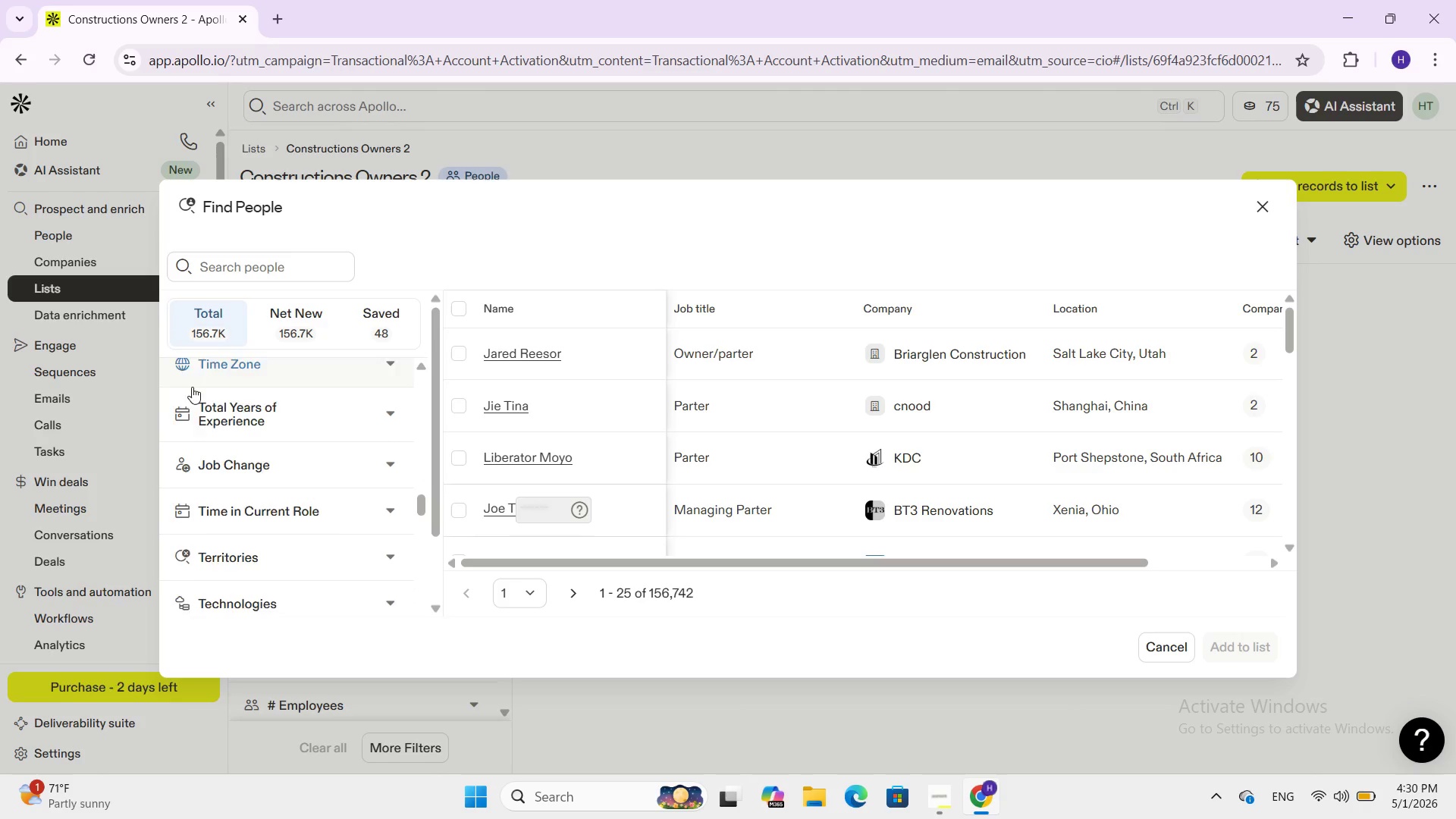 
scroll: coordinate [192, 387], scroll_direction: down, amount: 3.0
 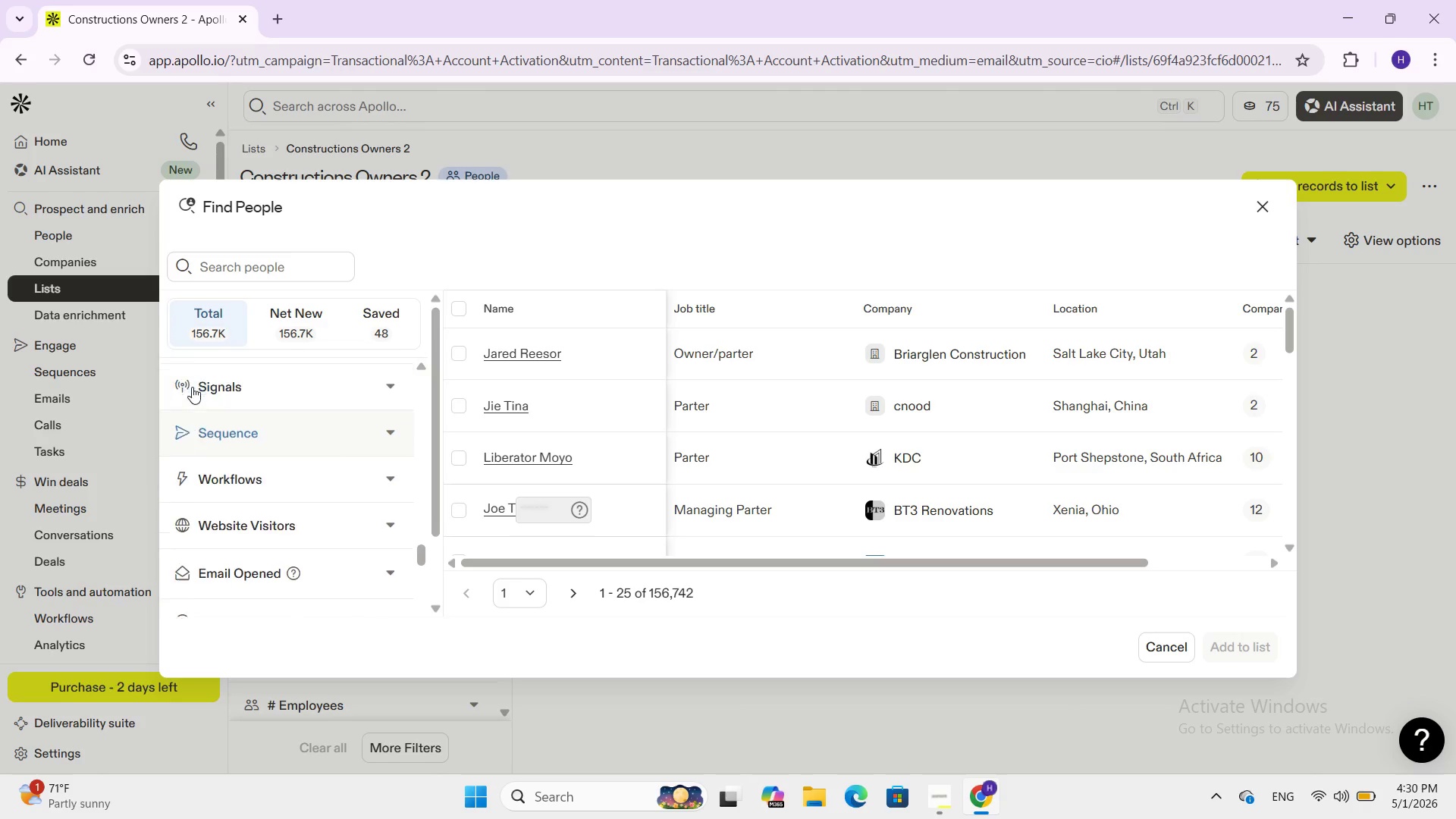 
scroll: coordinate [192, 387], scroll_direction: up, amount: 2.0
 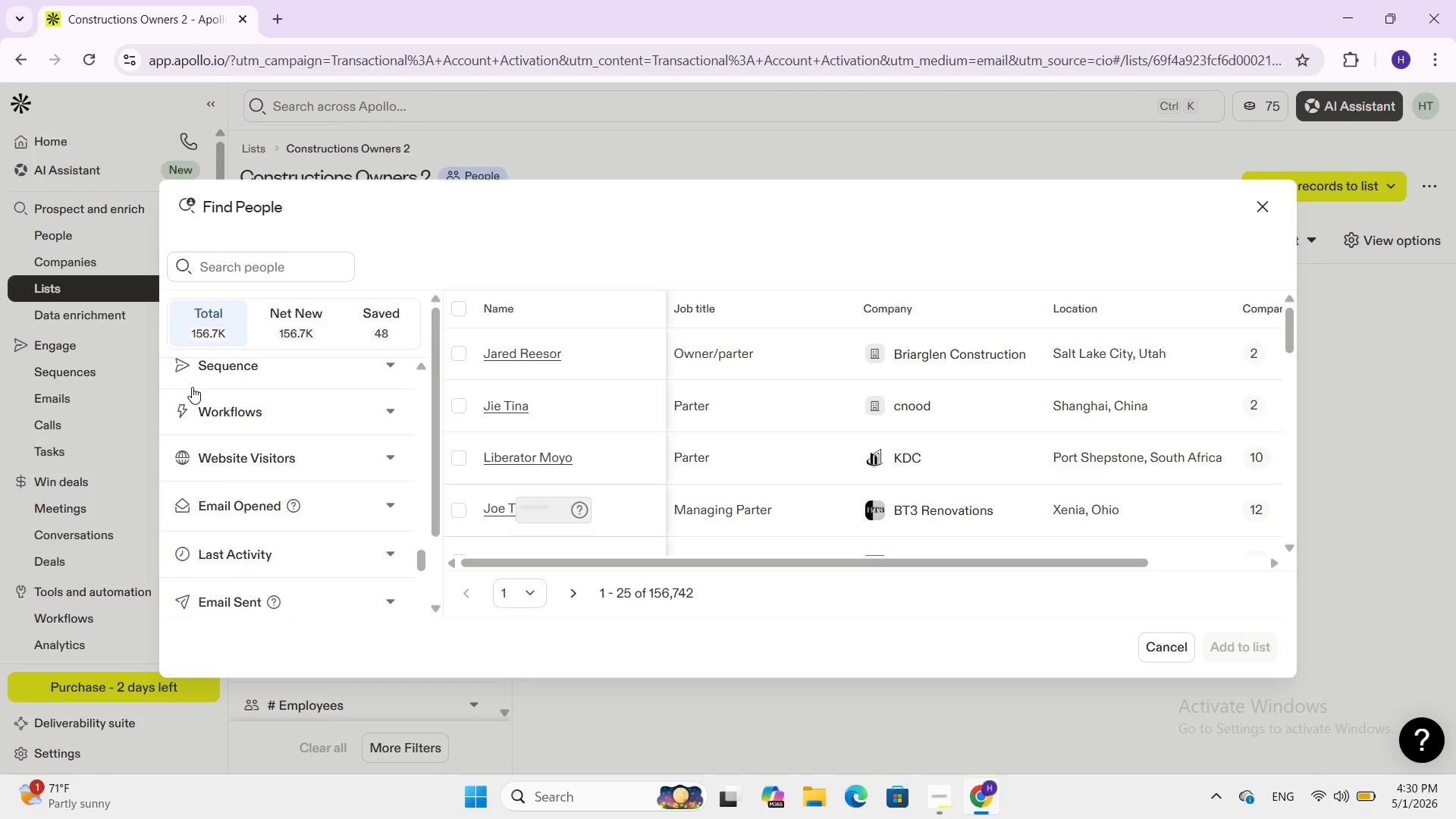 
scroll: coordinate [192, 387], scroll_direction: down, amount: 4.0
 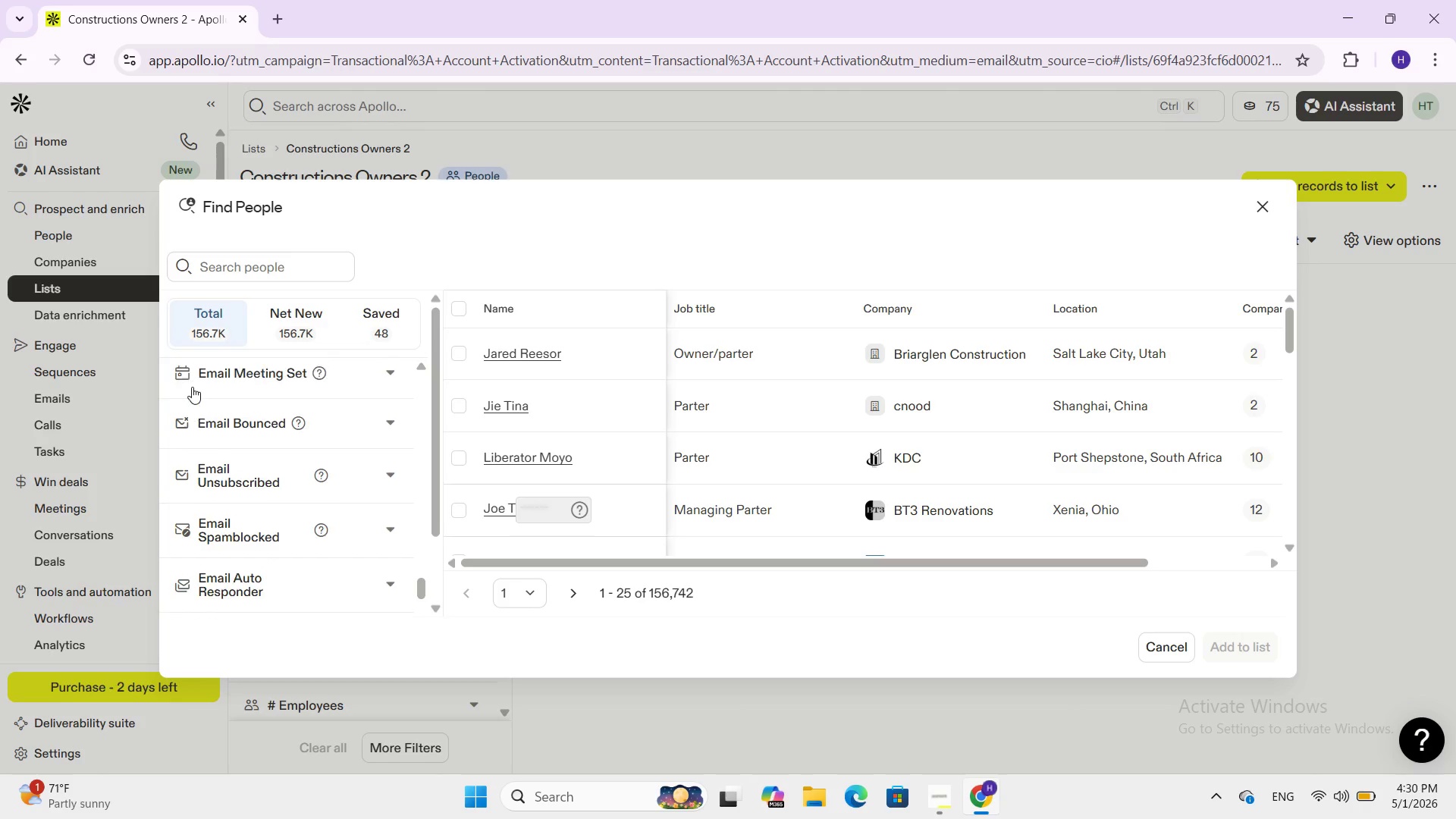 
scroll: coordinate [192, 387], scroll_direction: up, amount: 3.0
 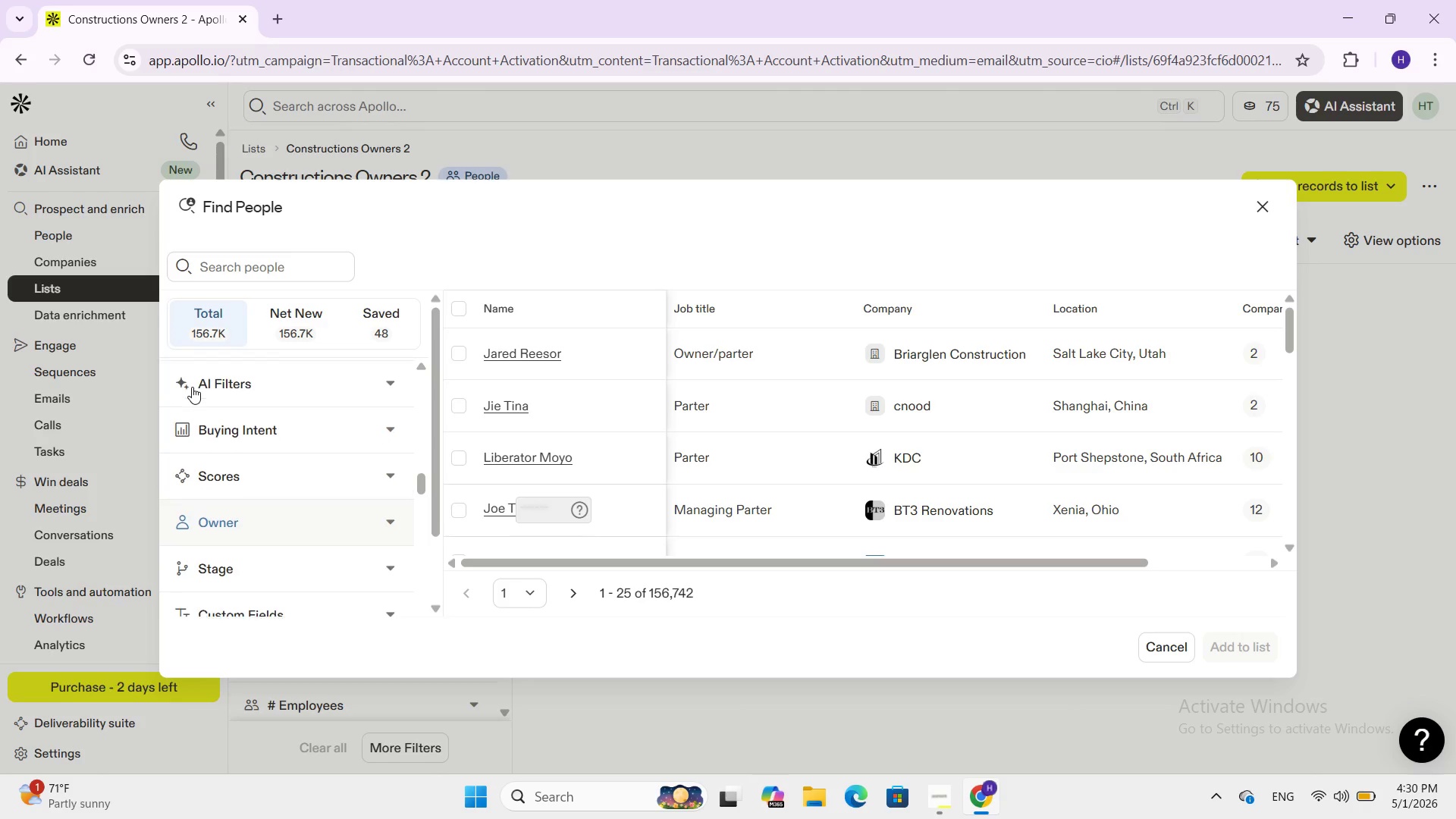 
scroll: coordinate [212, 511], scroll_direction: down, amount: 1.0
 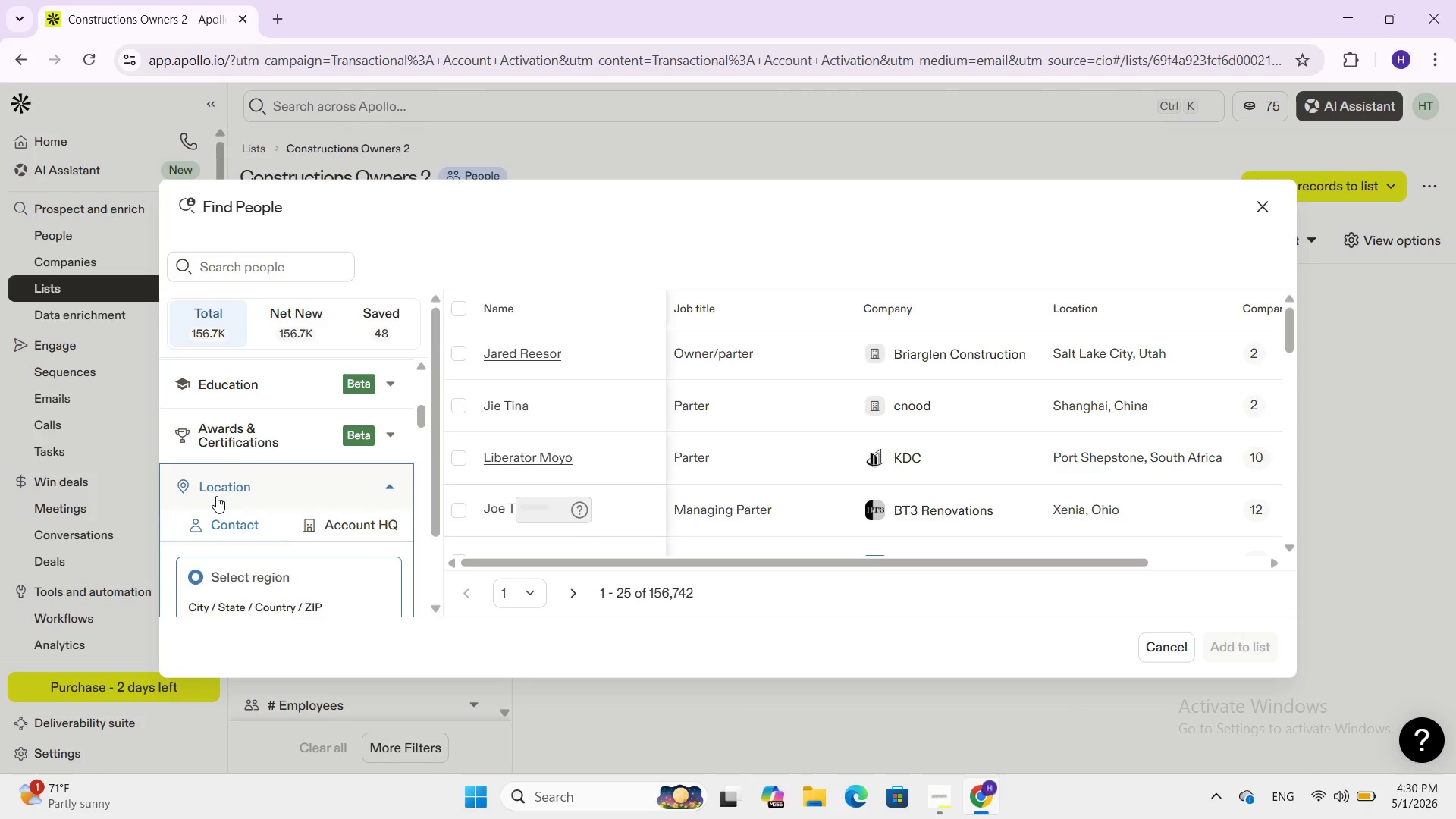 
left_click([215, 496])
 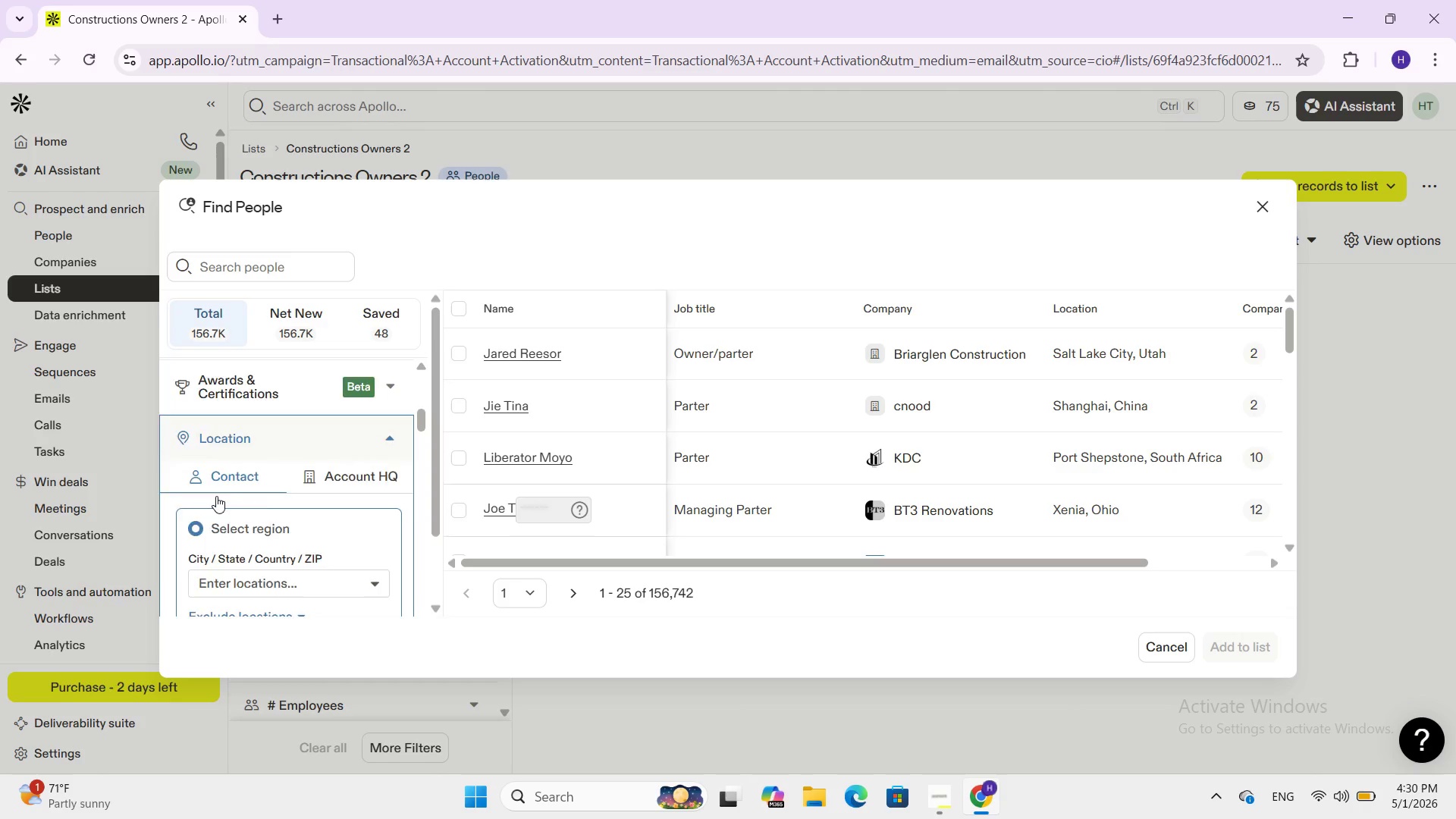 
scroll: coordinate [216, 496], scroll_direction: down, amount: 1.0
 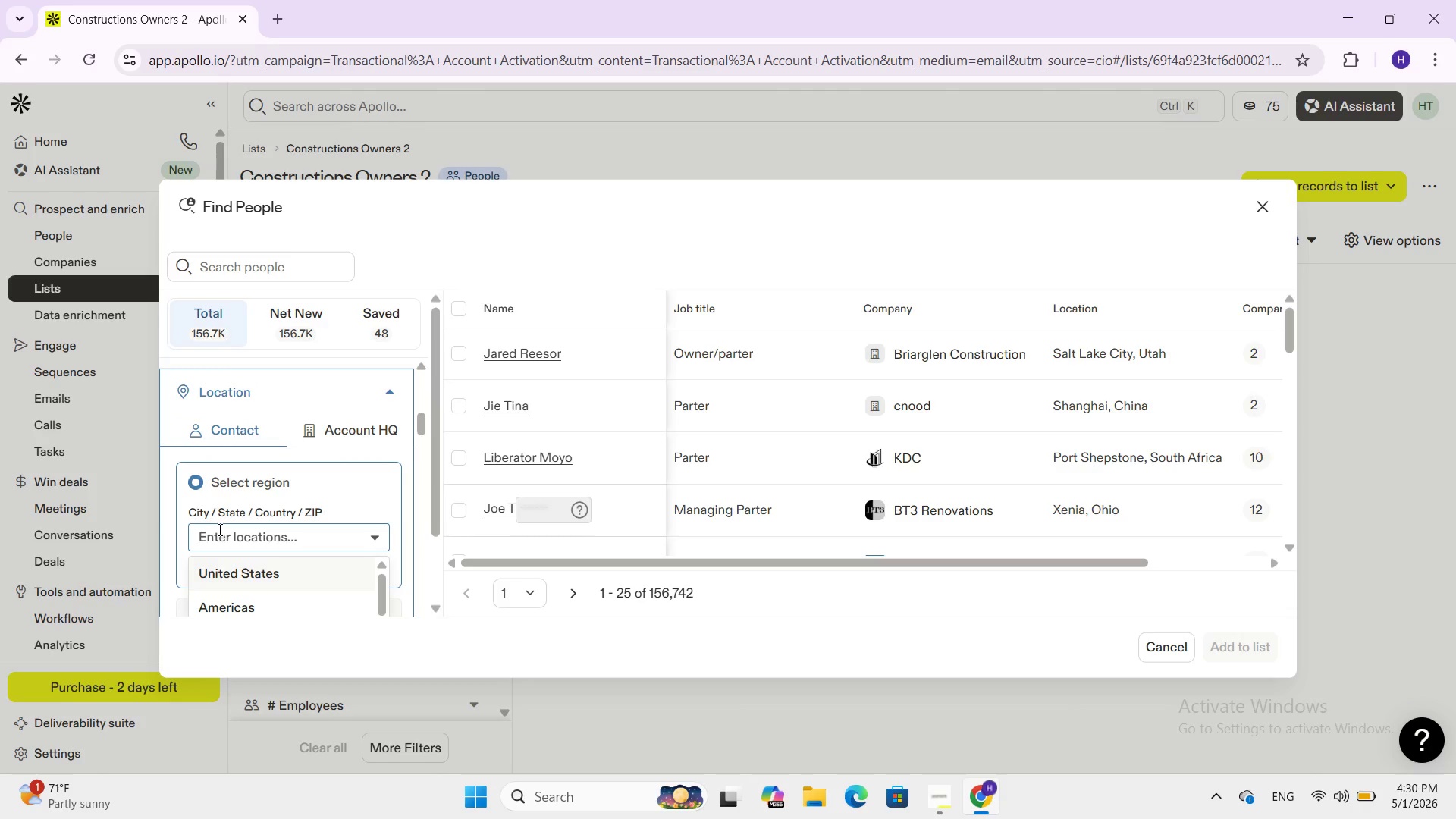 
left_click([218, 529])
 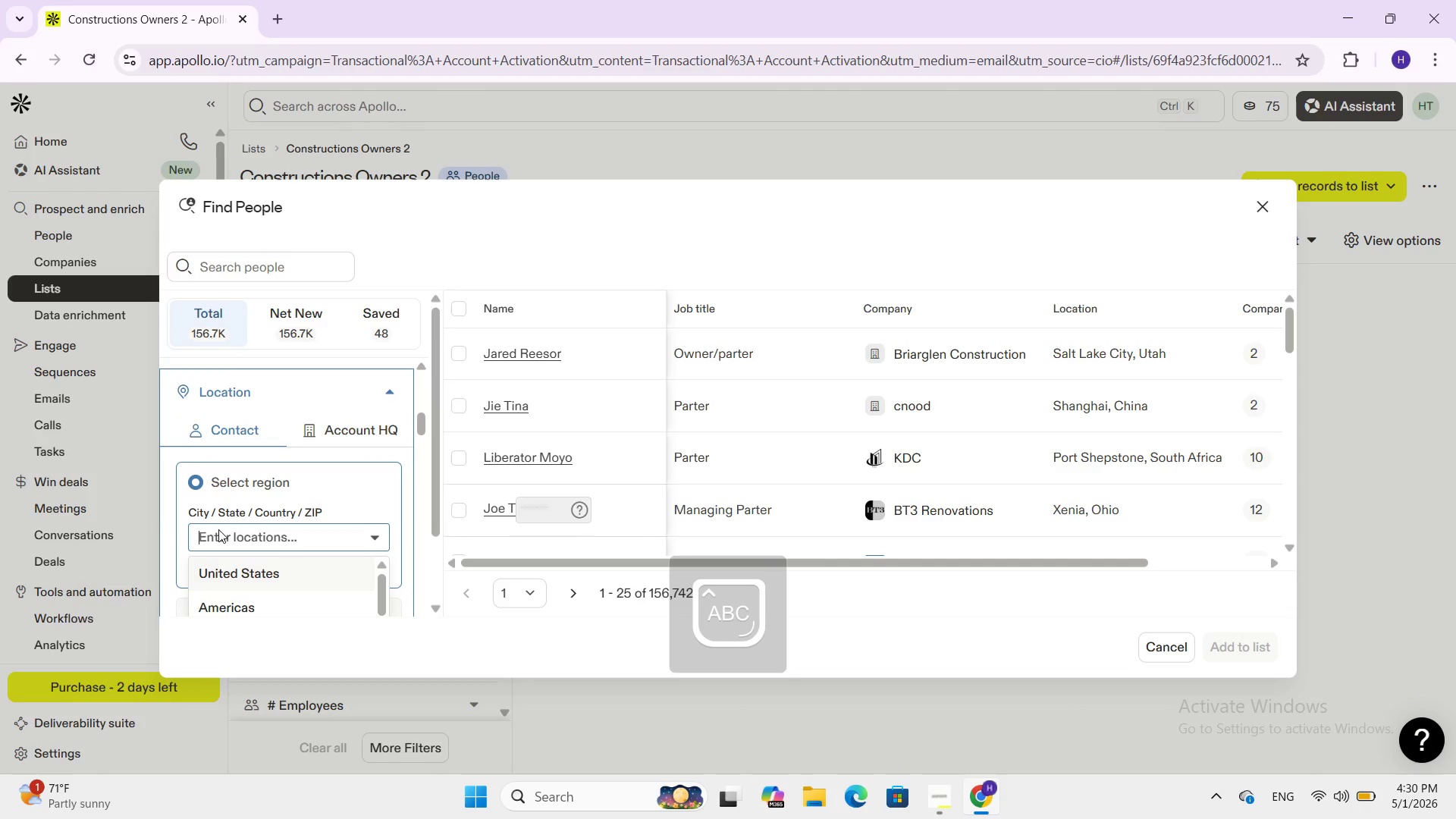 
type(Aust)
 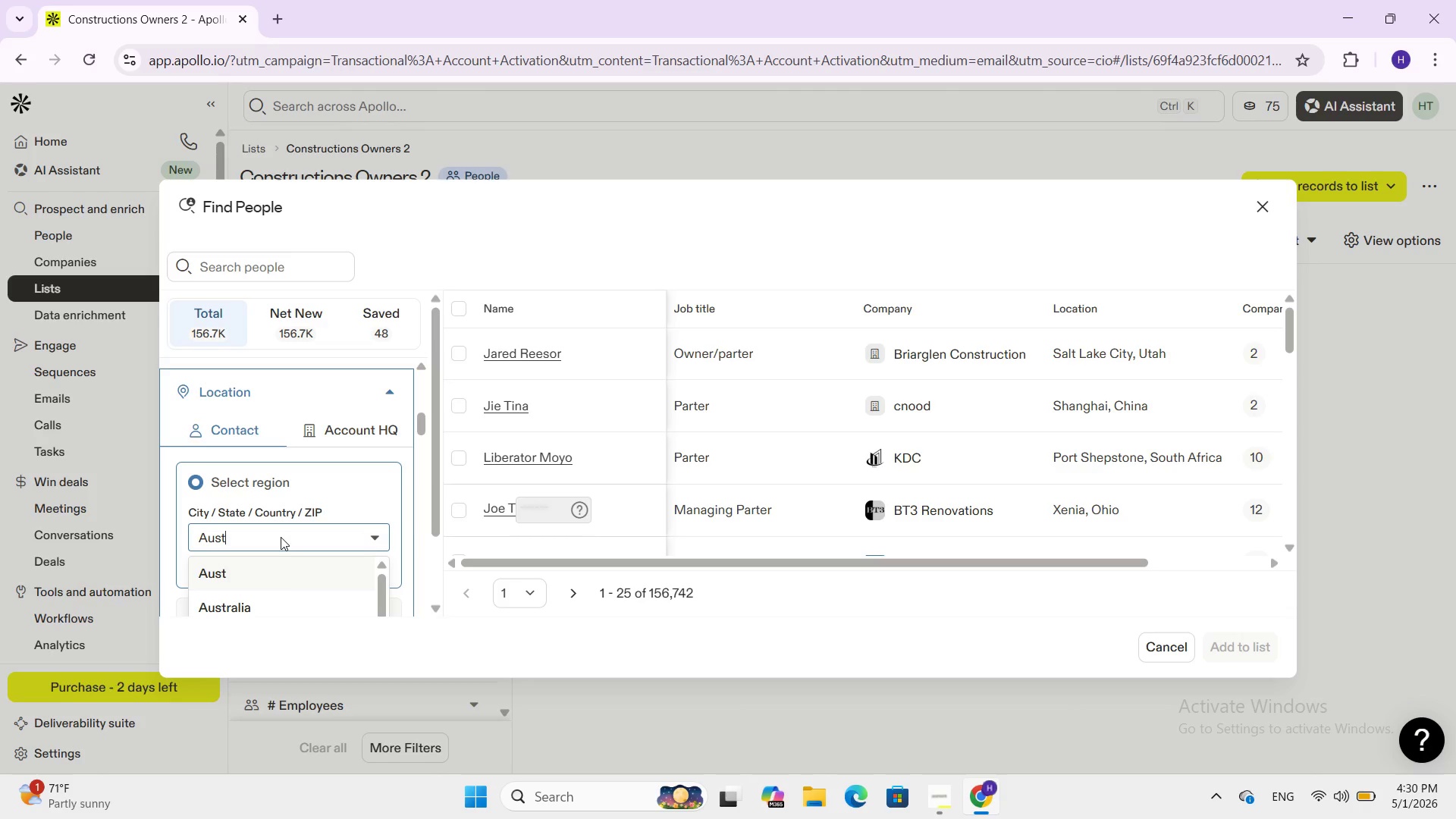 
type(in)
 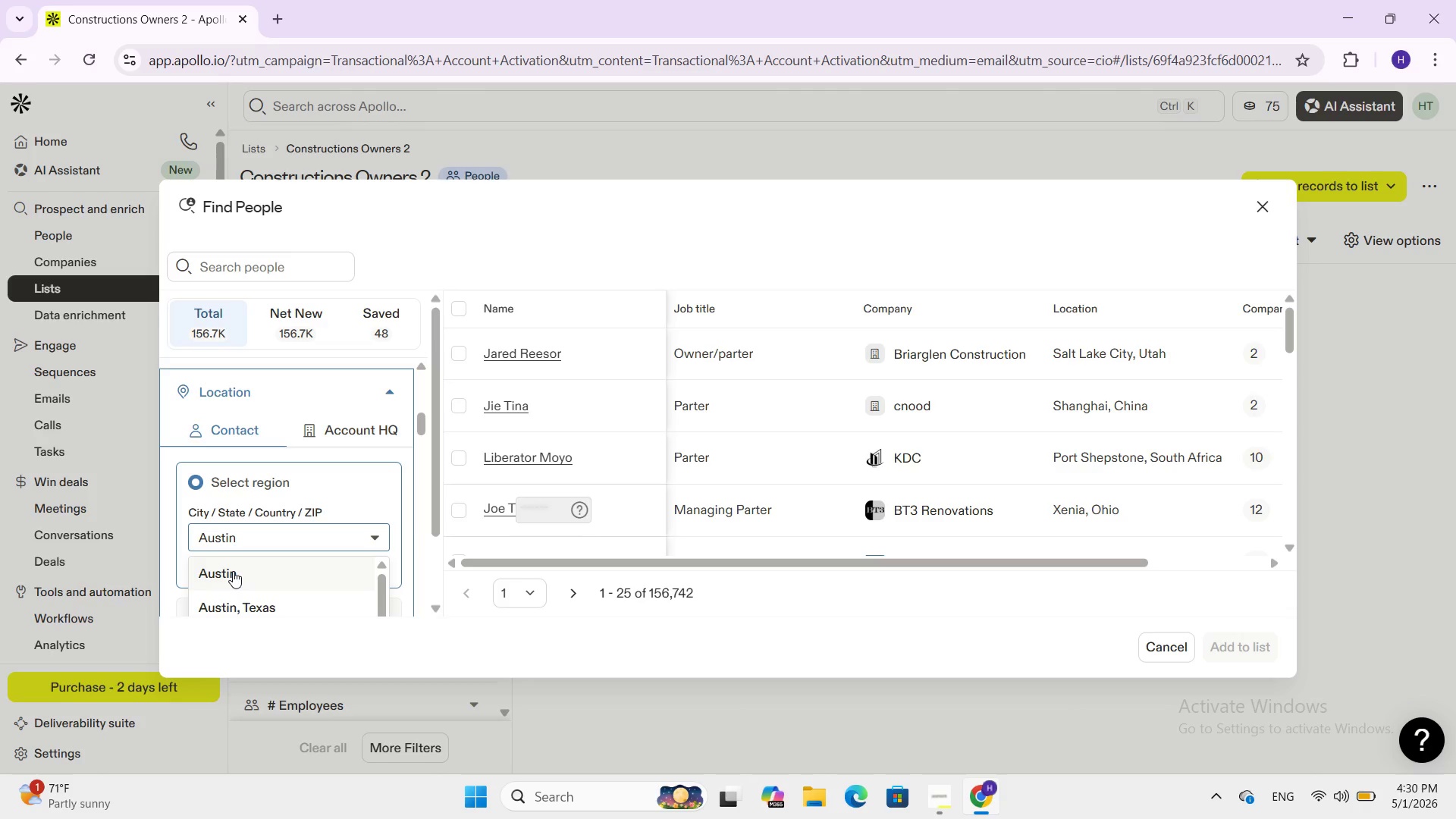 
left_click([233, 571])
 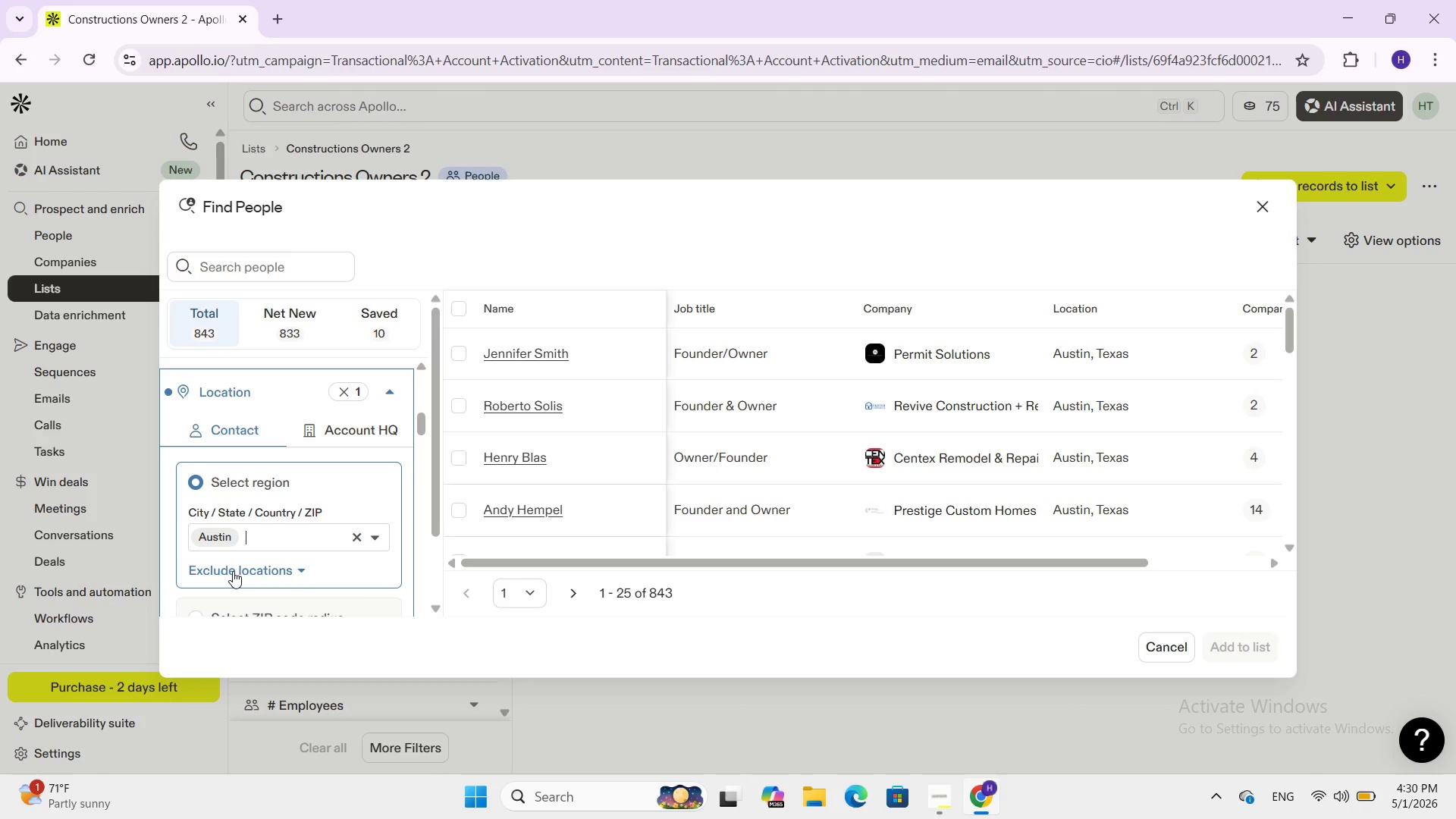 
wait(5.14)
 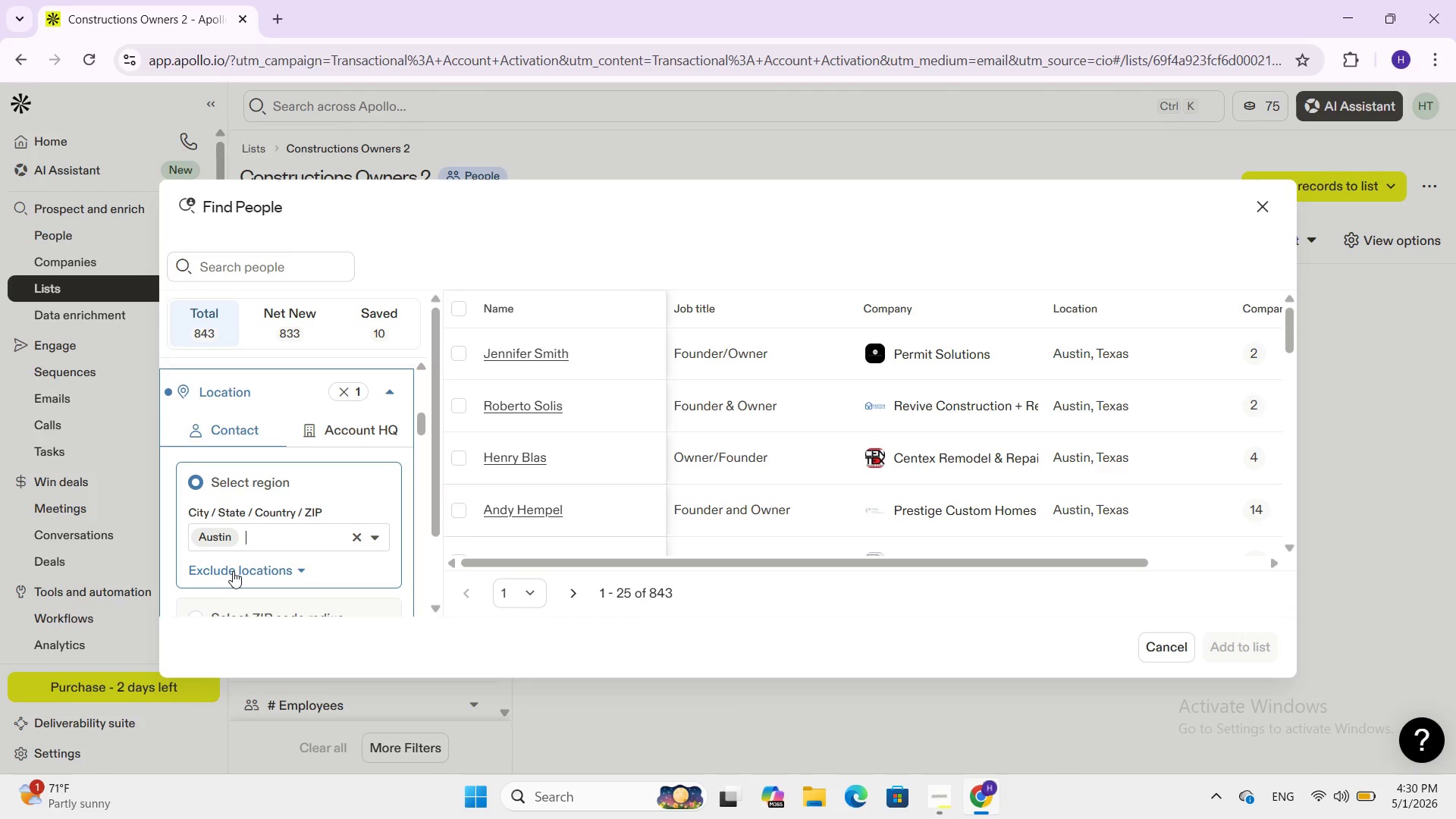 
type(Dallas )
key(Backspace)
 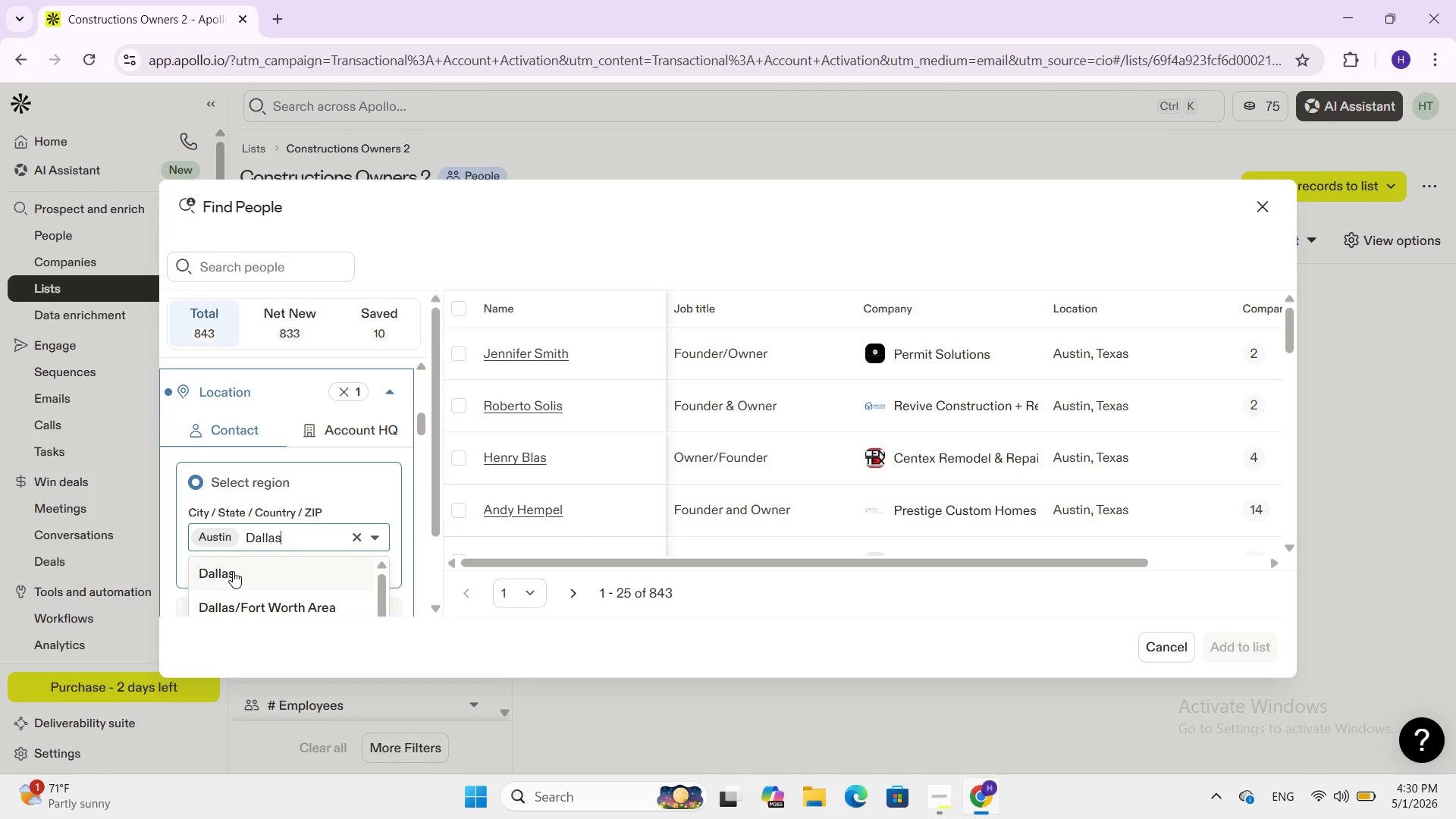 
left_click([233, 571])
 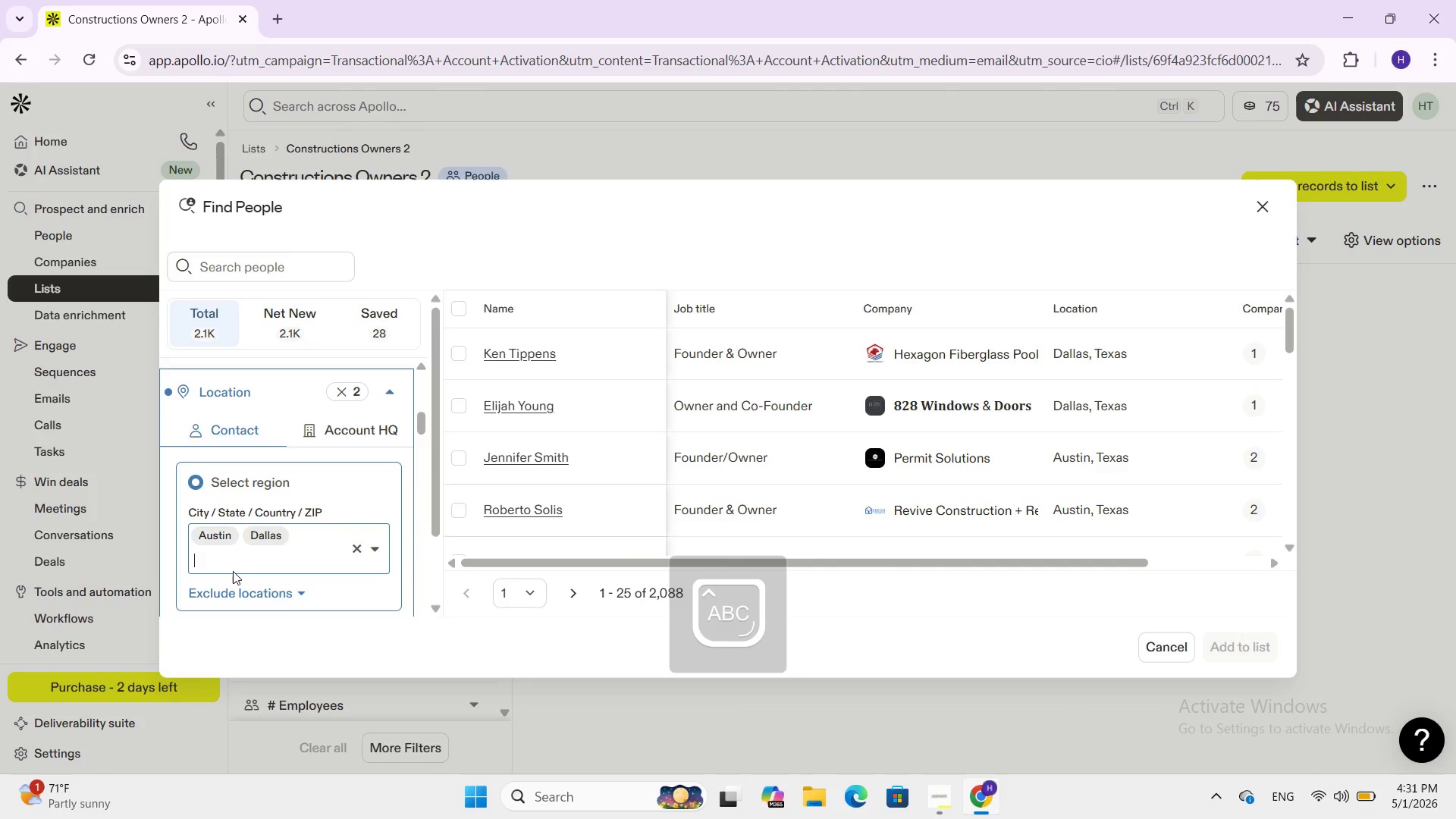 
type(PH)
key(Backspace)
type(hoenix)
 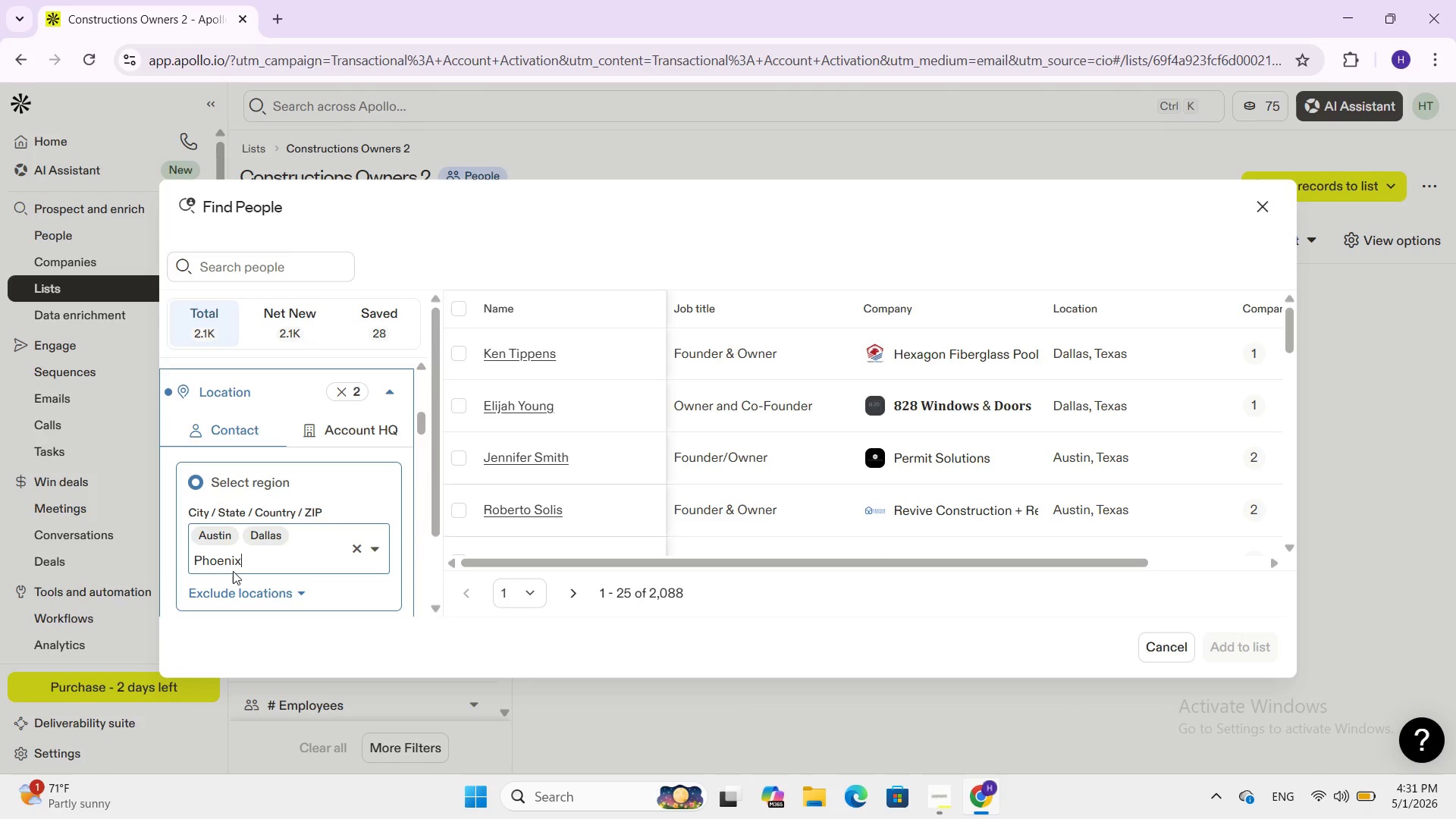 
key(Space)
 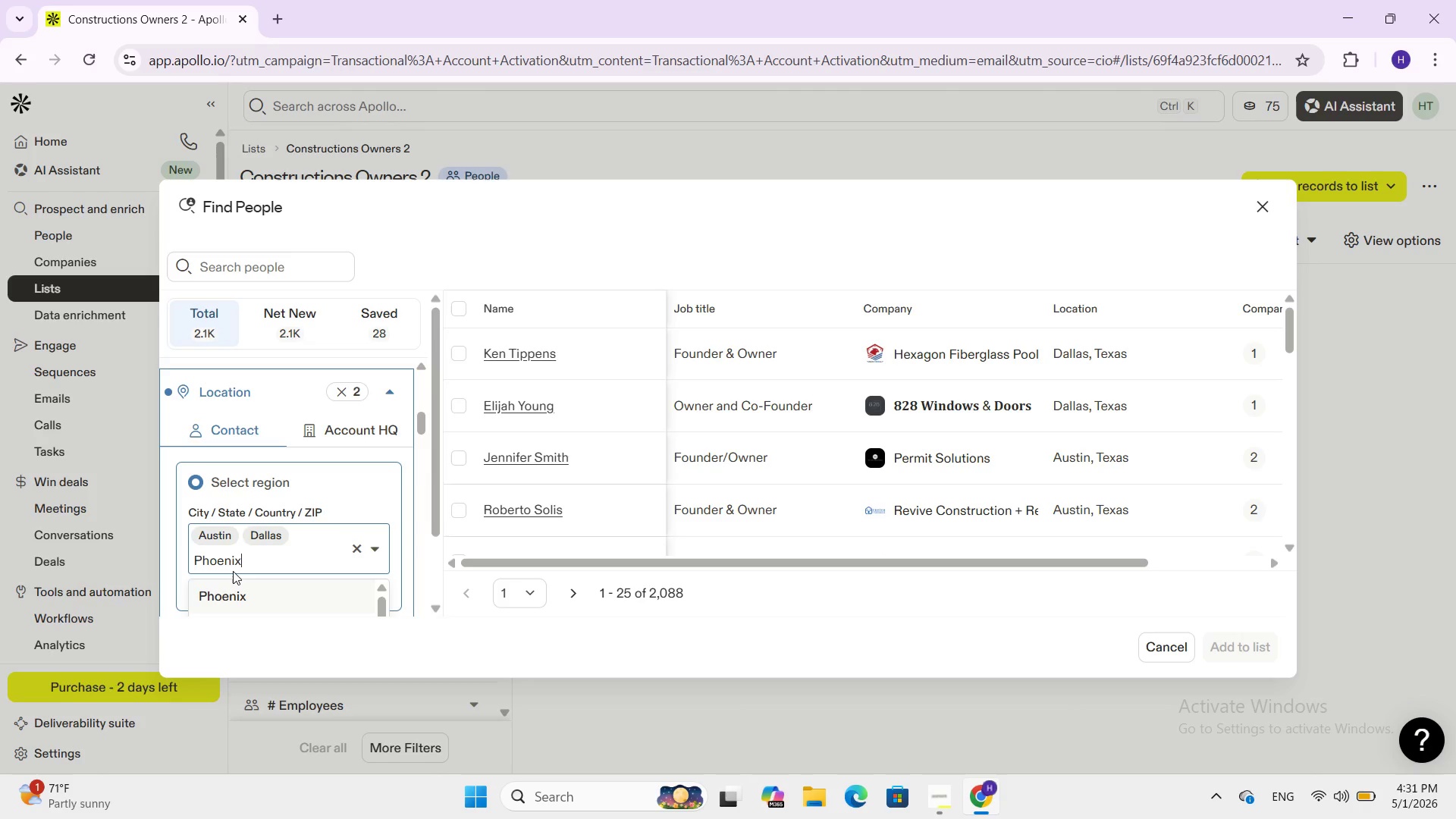 
key(Backspace)
 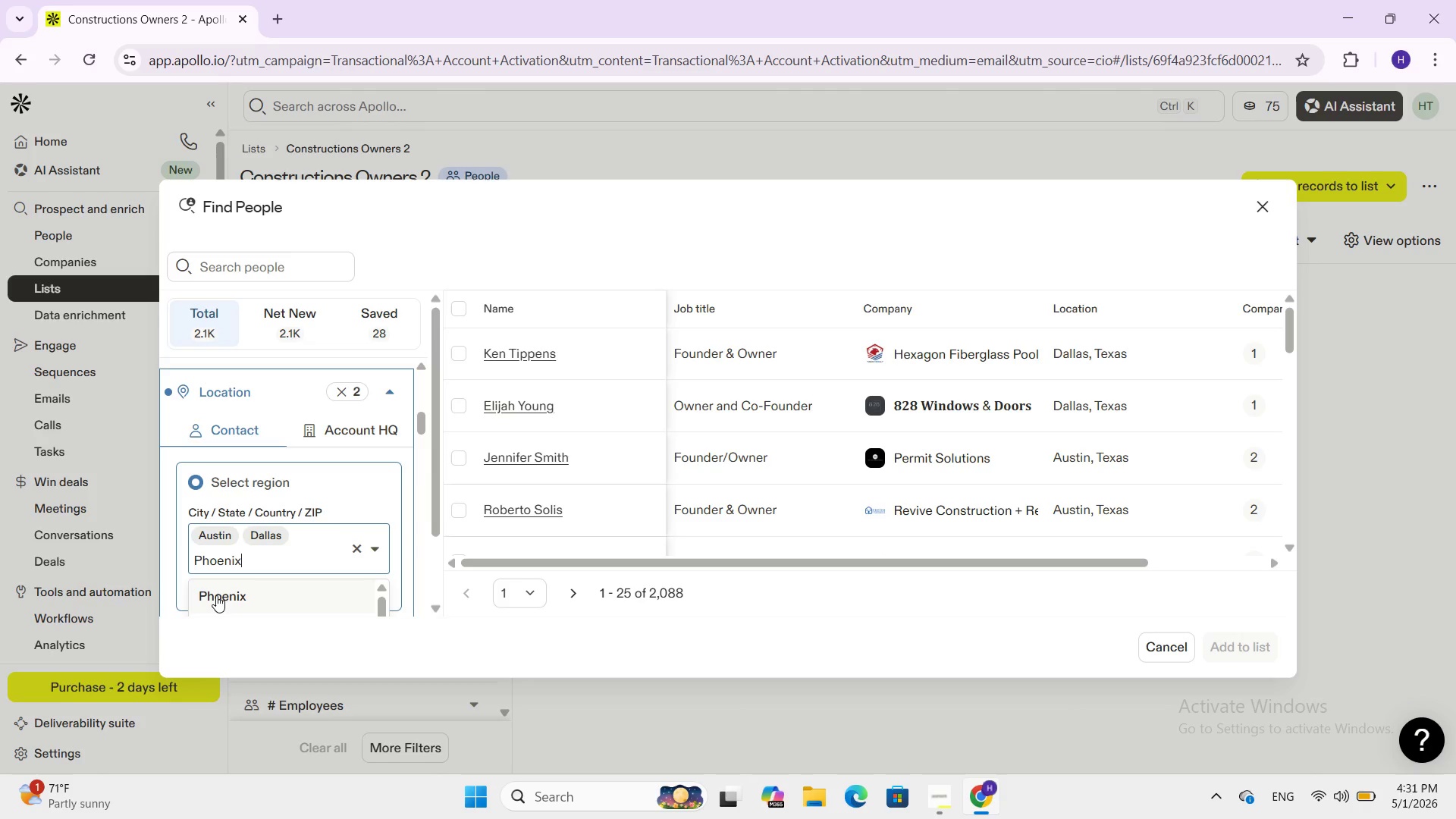 
left_click([216, 595])
 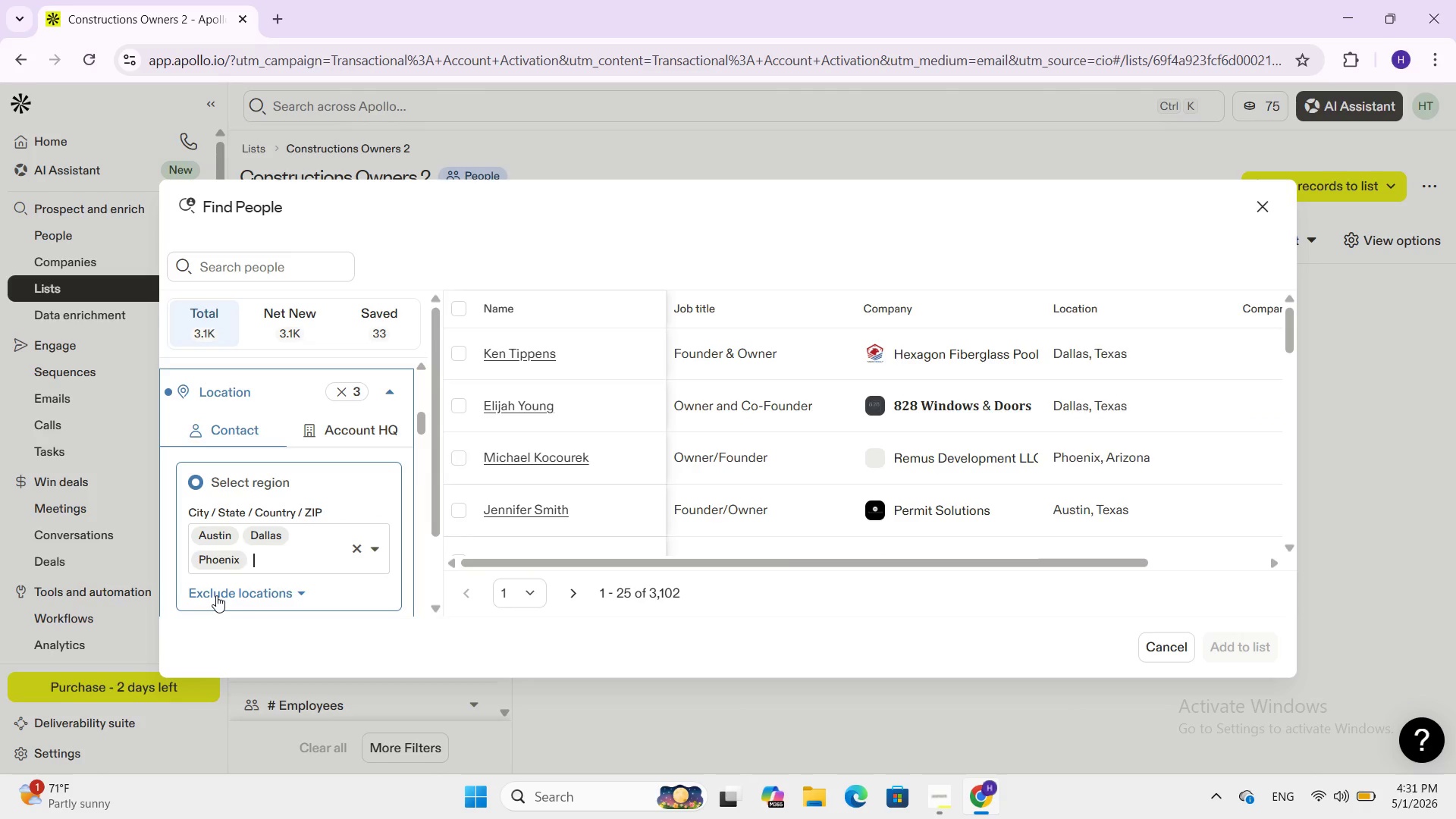 
type(Miami)
 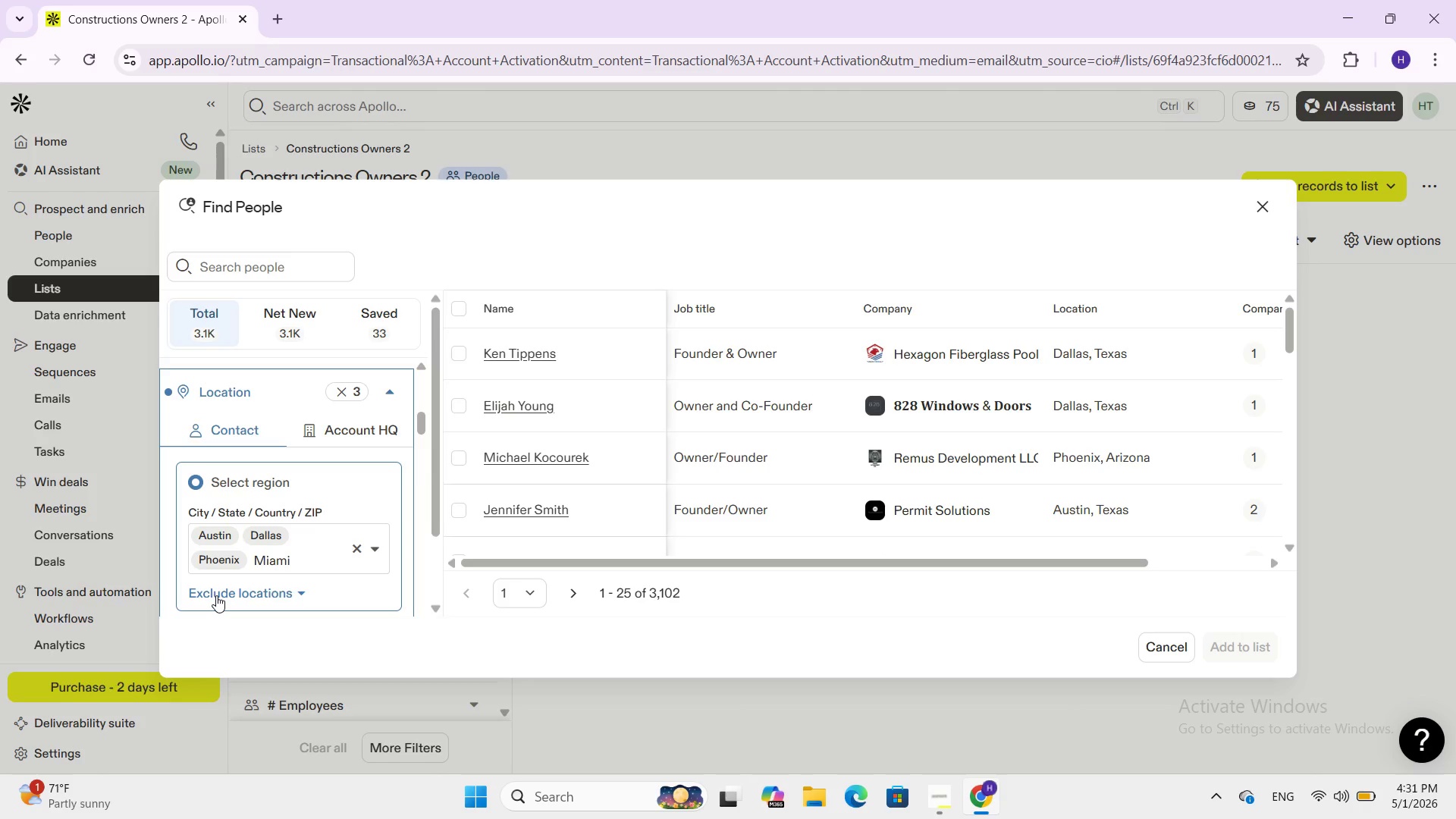 
key(Backspace)
key(Backspace)
key(Backspace)
type(ami)
 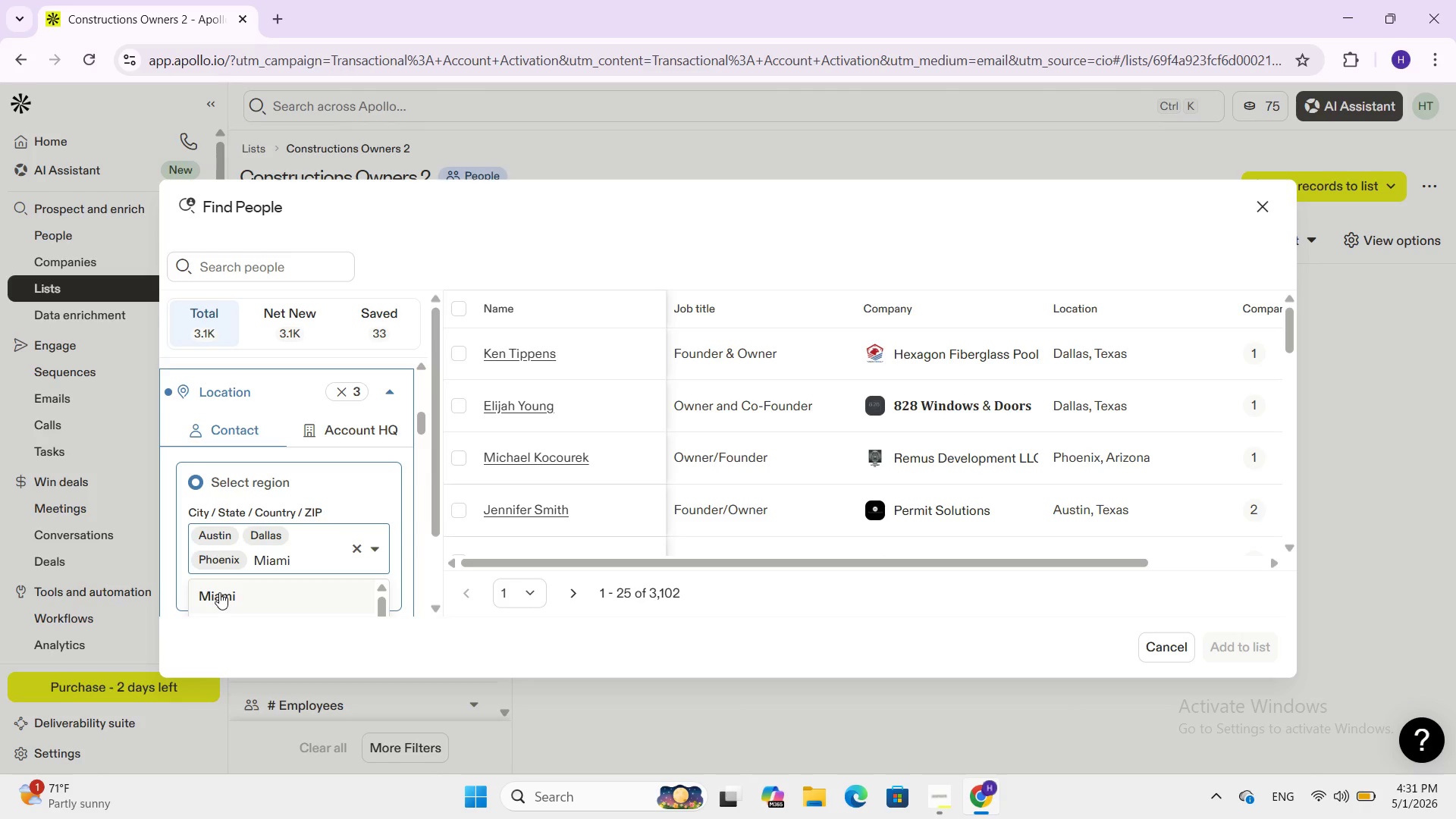 
left_click([219, 592])
 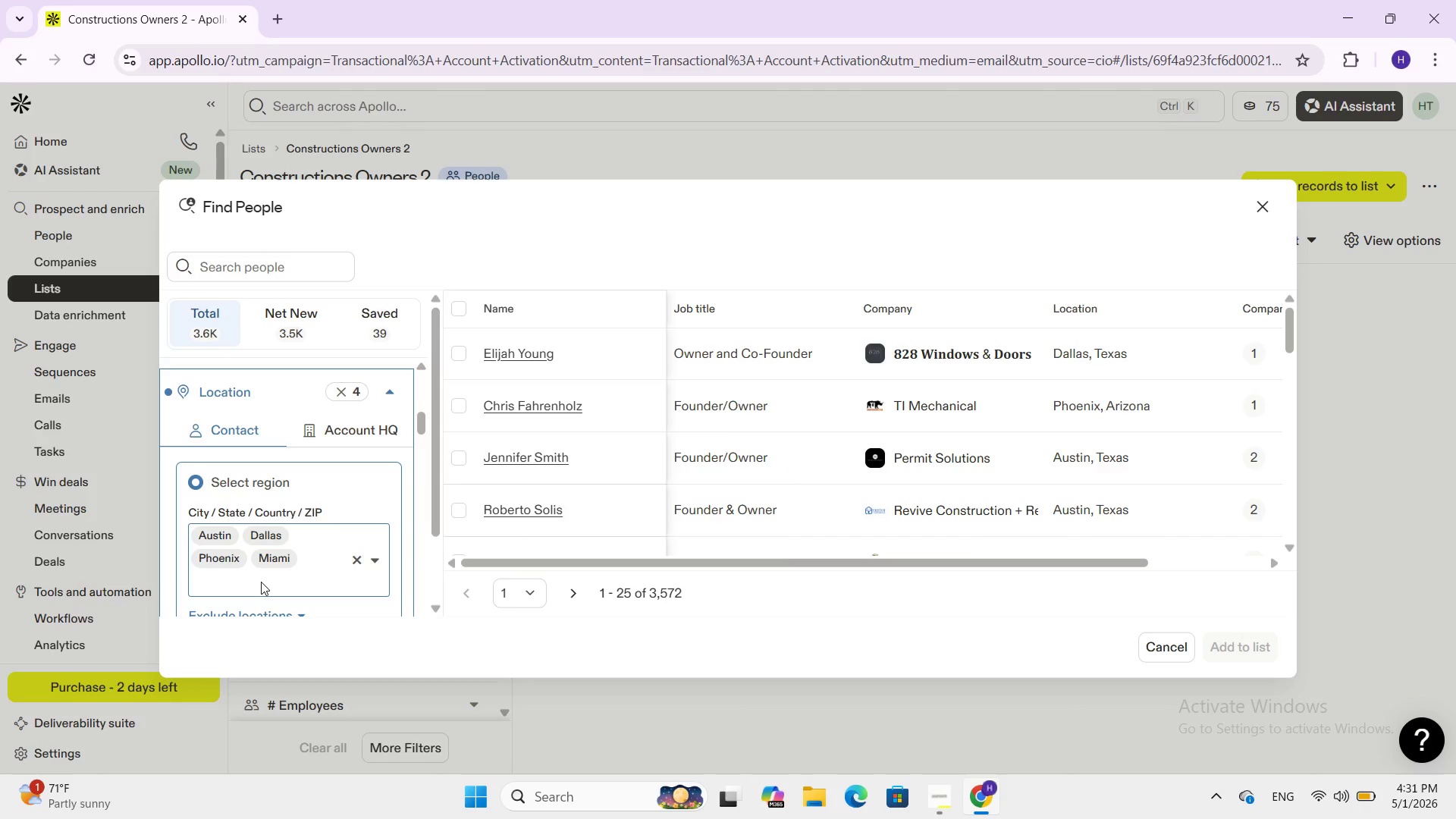 
type(Denver)
 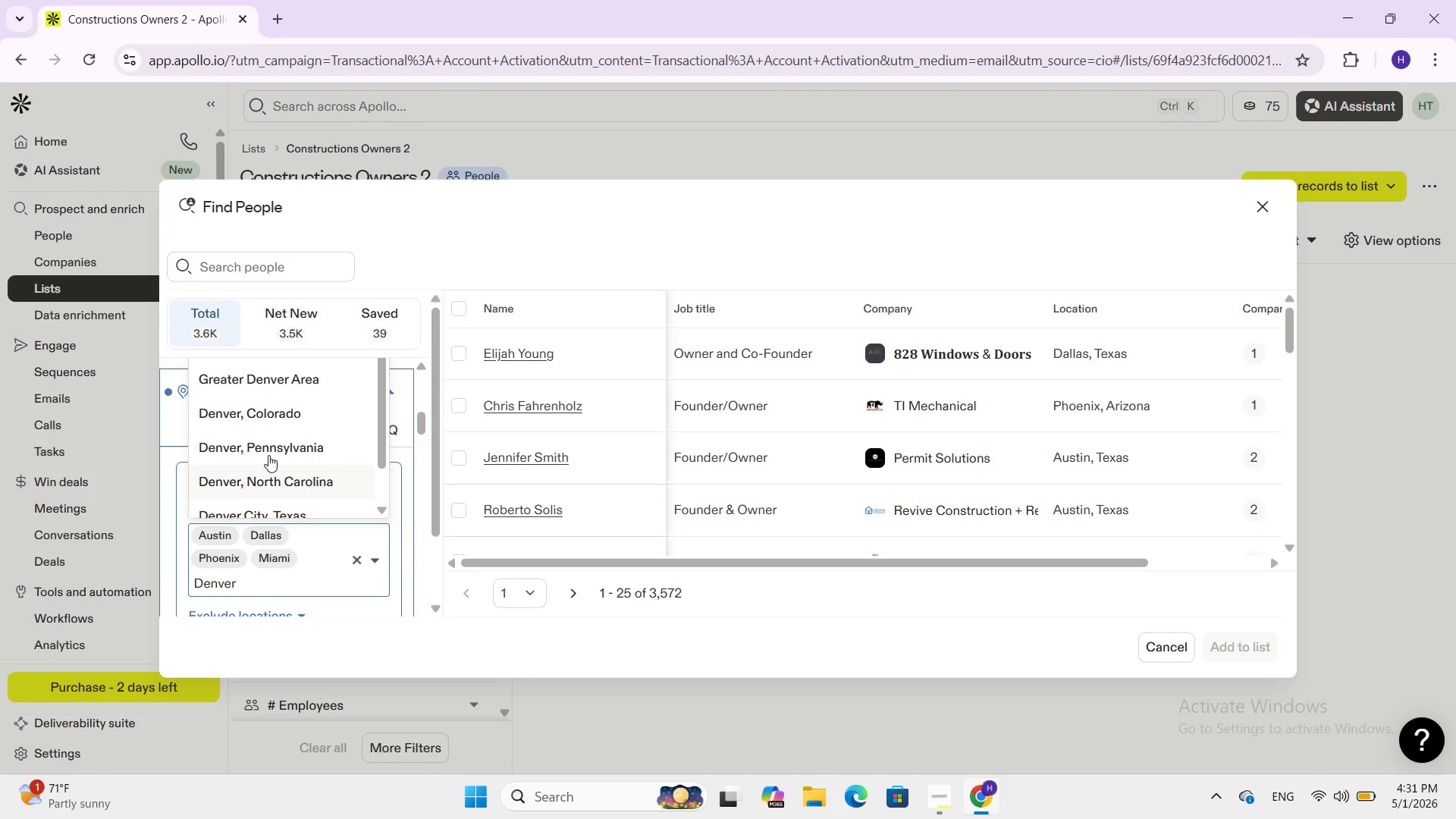 
scroll: coordinate [274, 427], scroll_direction: up, amount: 3.0
 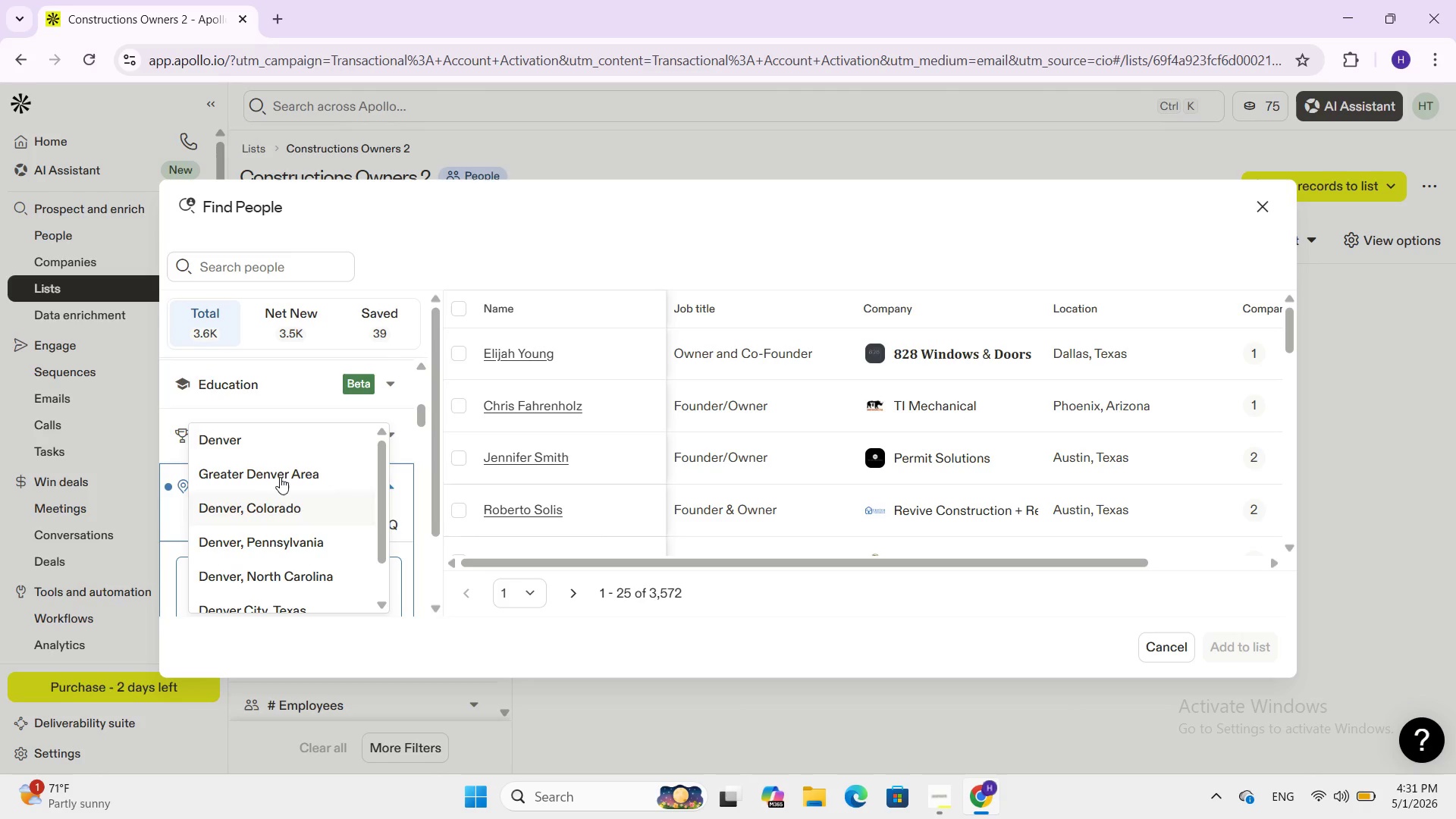 
scroll: coordinate [280, 477], scroll_direction: down, amount: 2.0
 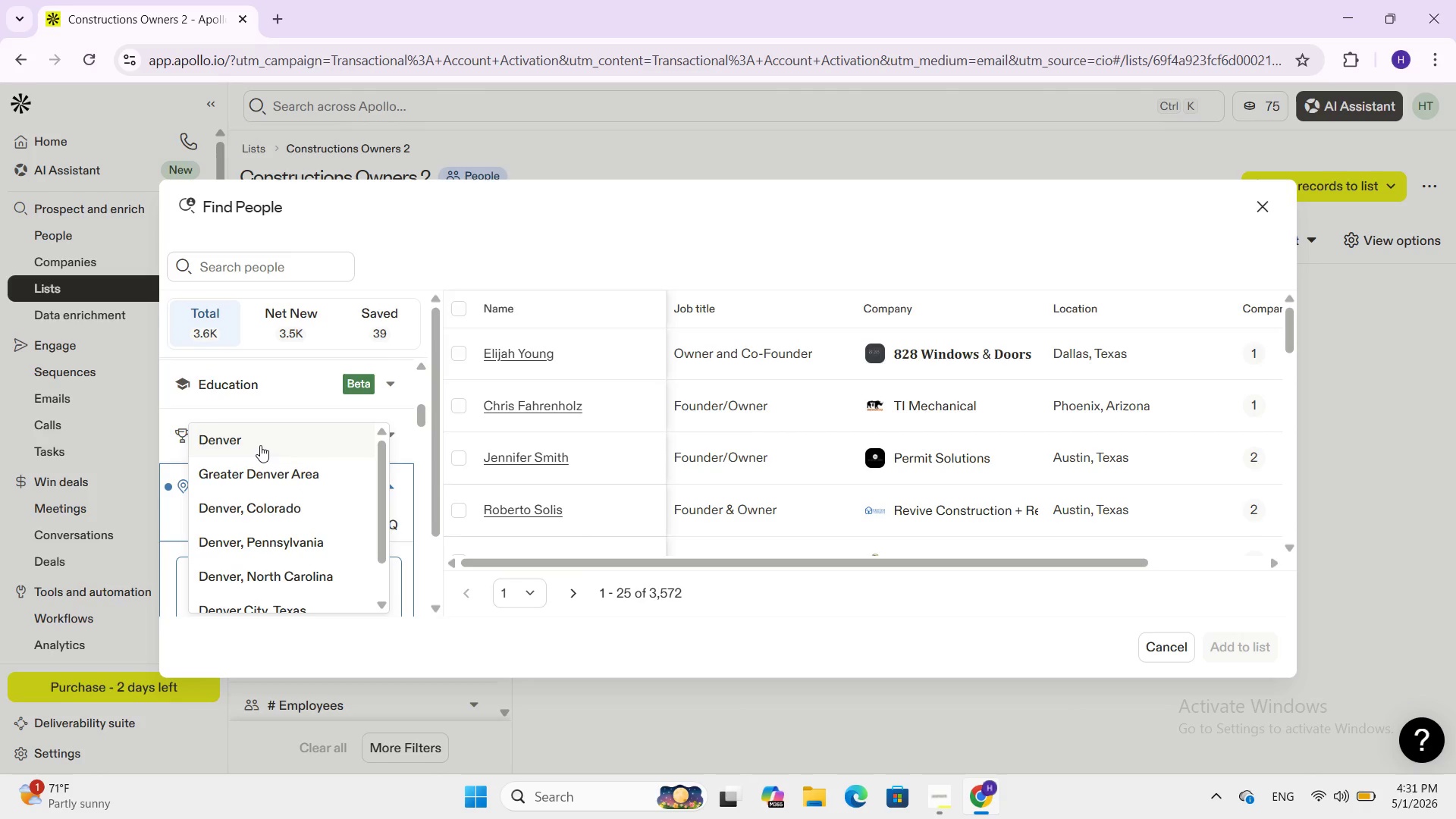 
left_click([260, 445])
 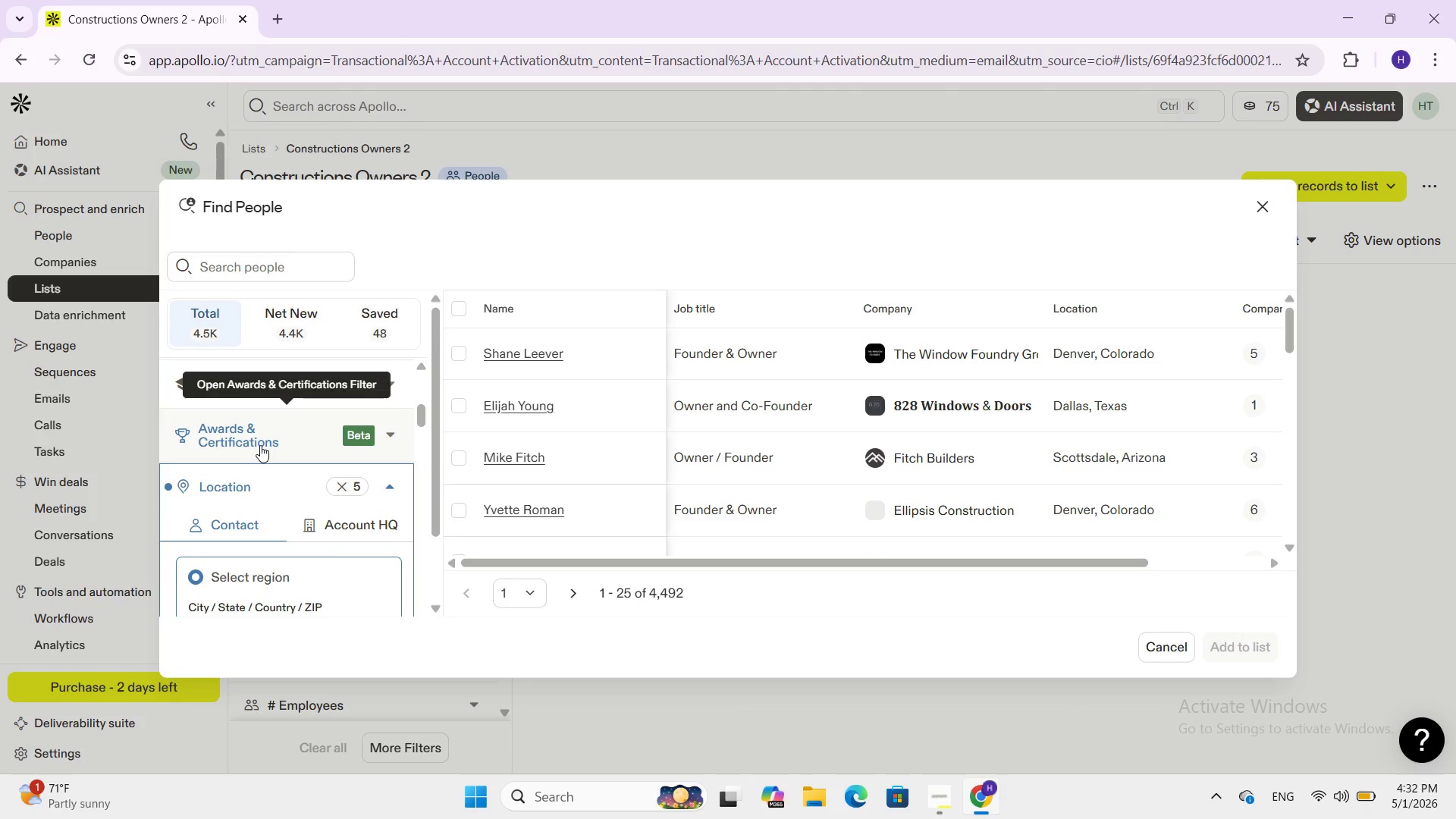 
wait(7.67)
 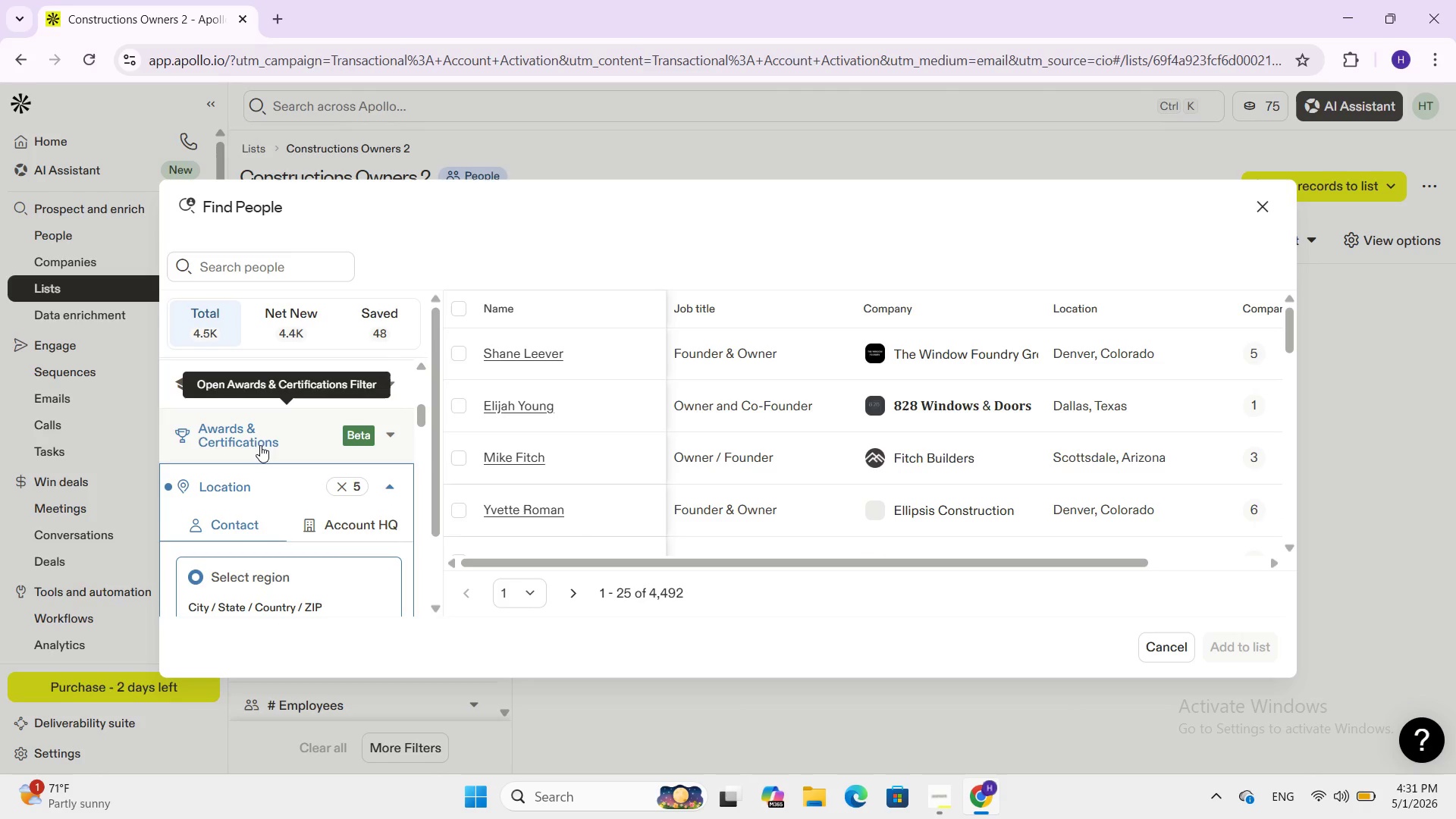 
scroll: coordinate [735, 403], scroll_direction: up, amount: 3.0
 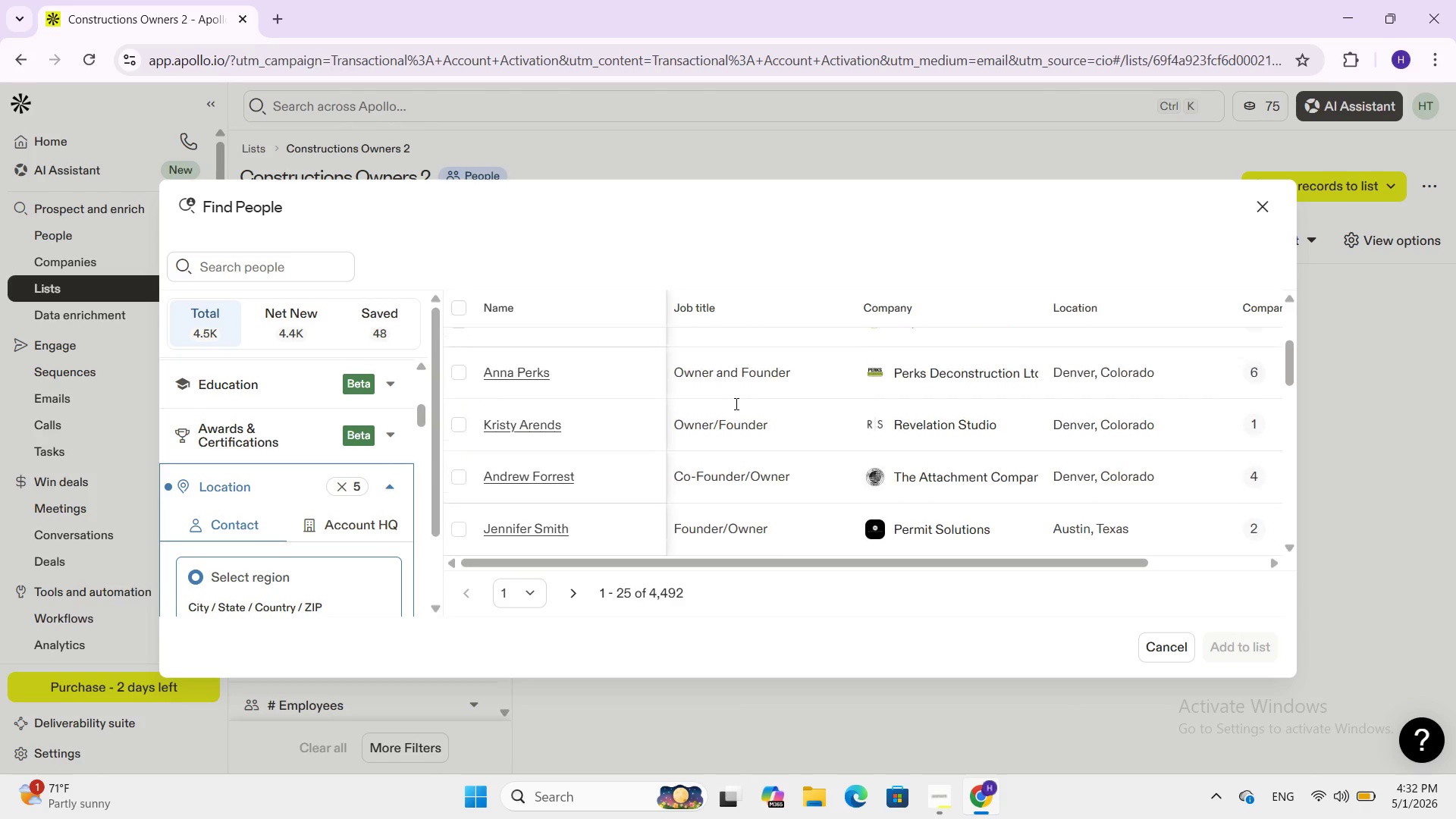 
scroll: coordinate [735, 403], scroll_direction: down, amount: 2.0
 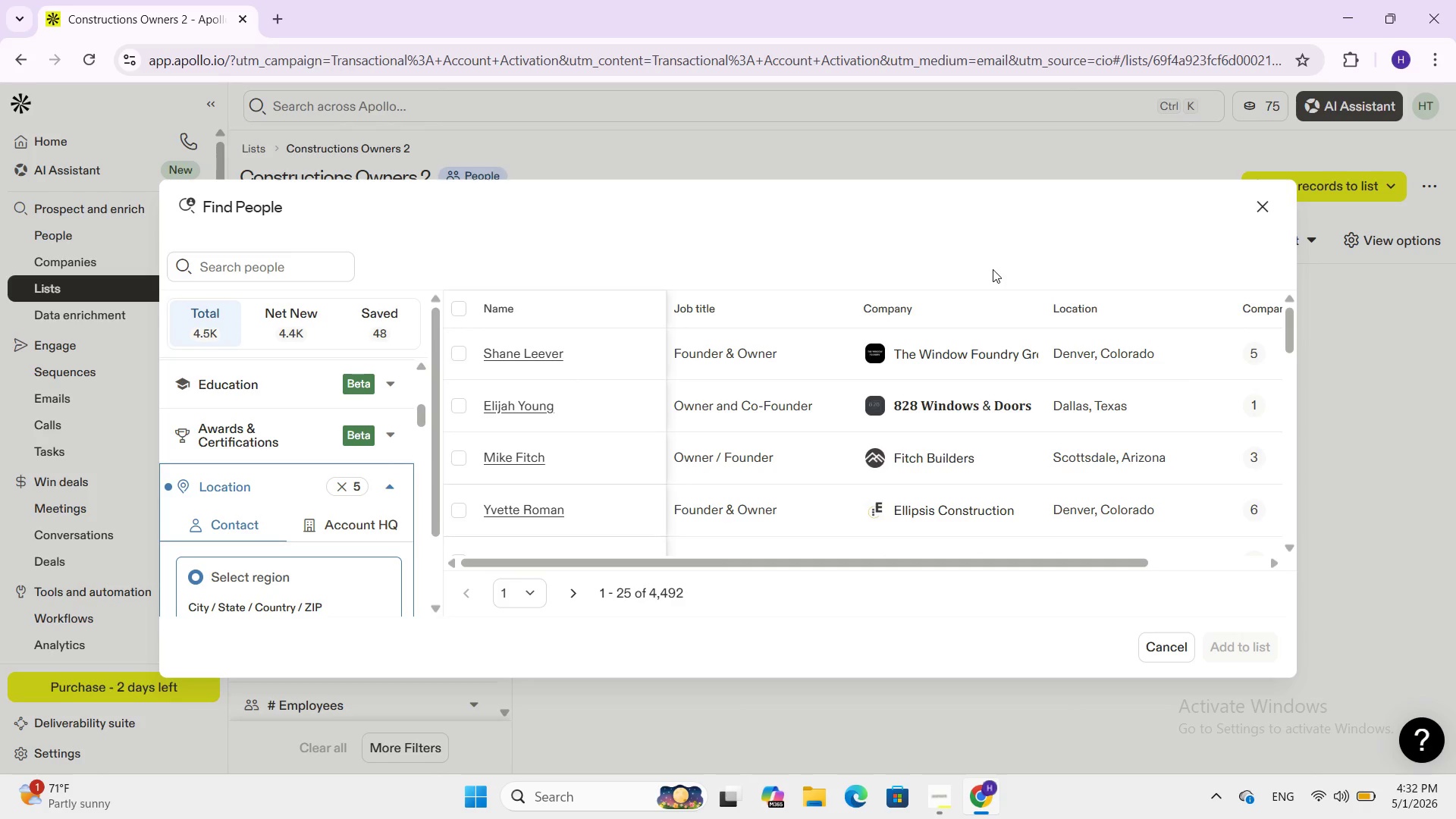 
scroll: coordinate [735, 403], scroll_direction: up, amount: 2.0
 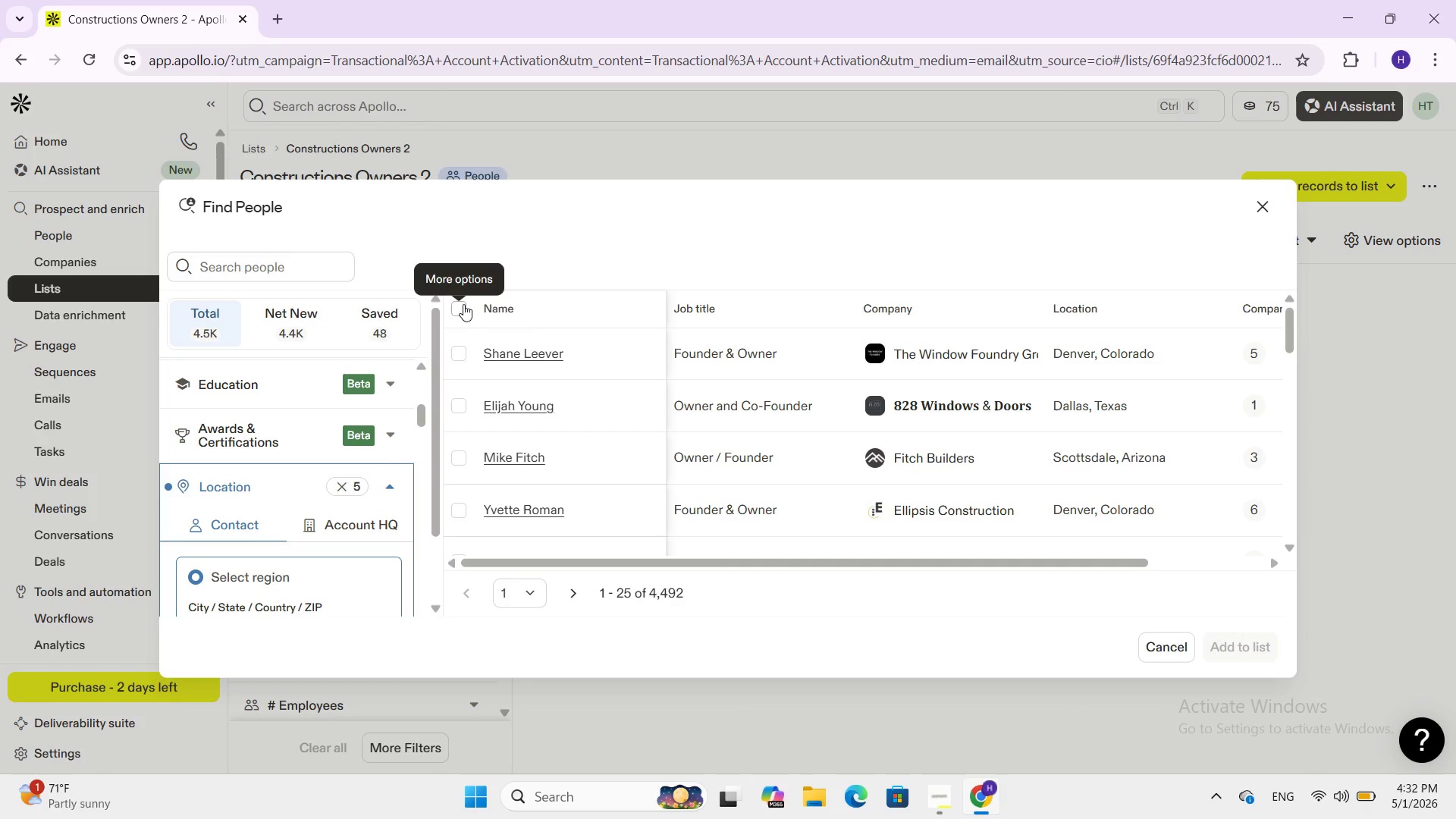 
left_click([463, 304])
 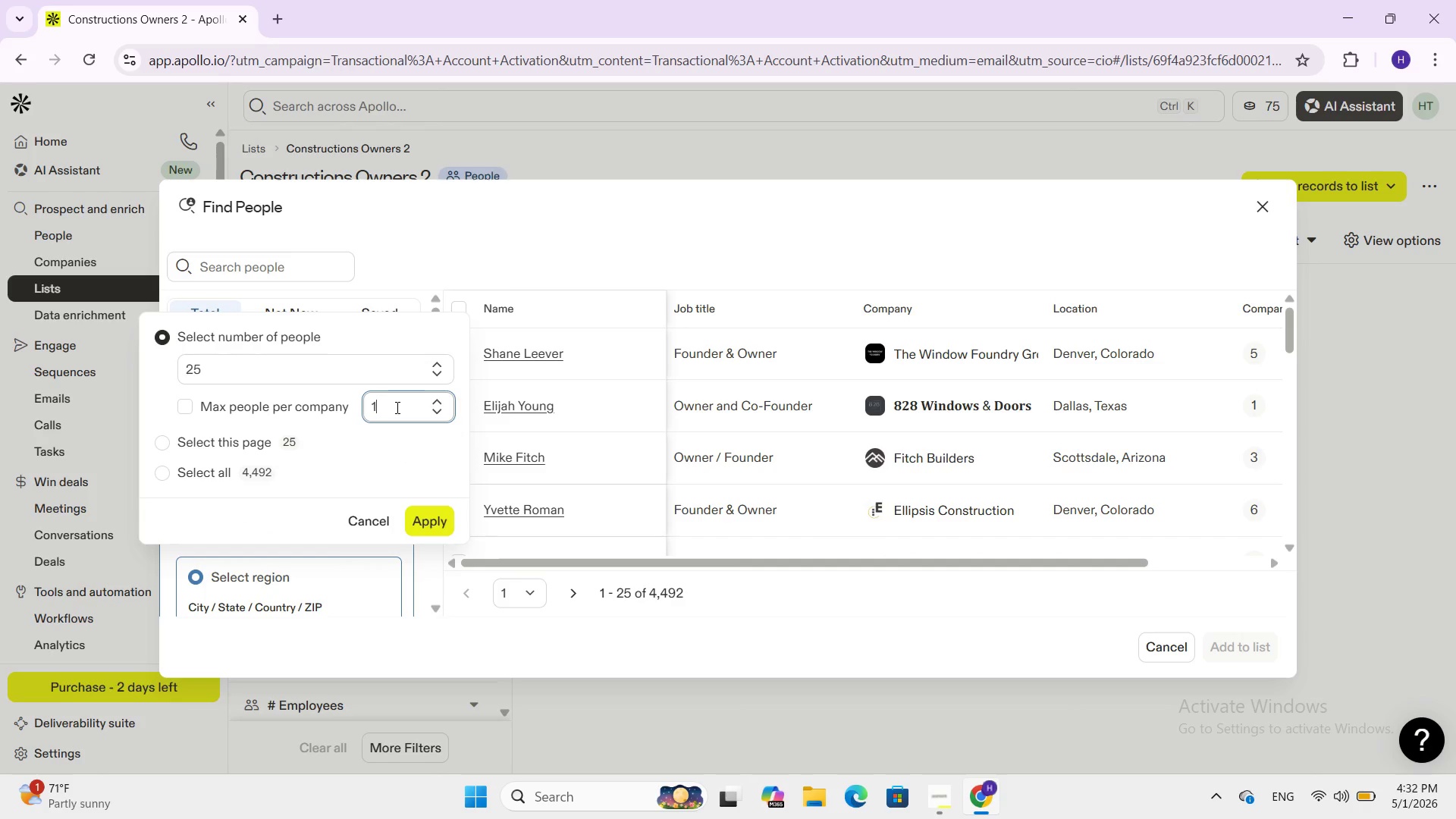 
left_click([396, 407])
 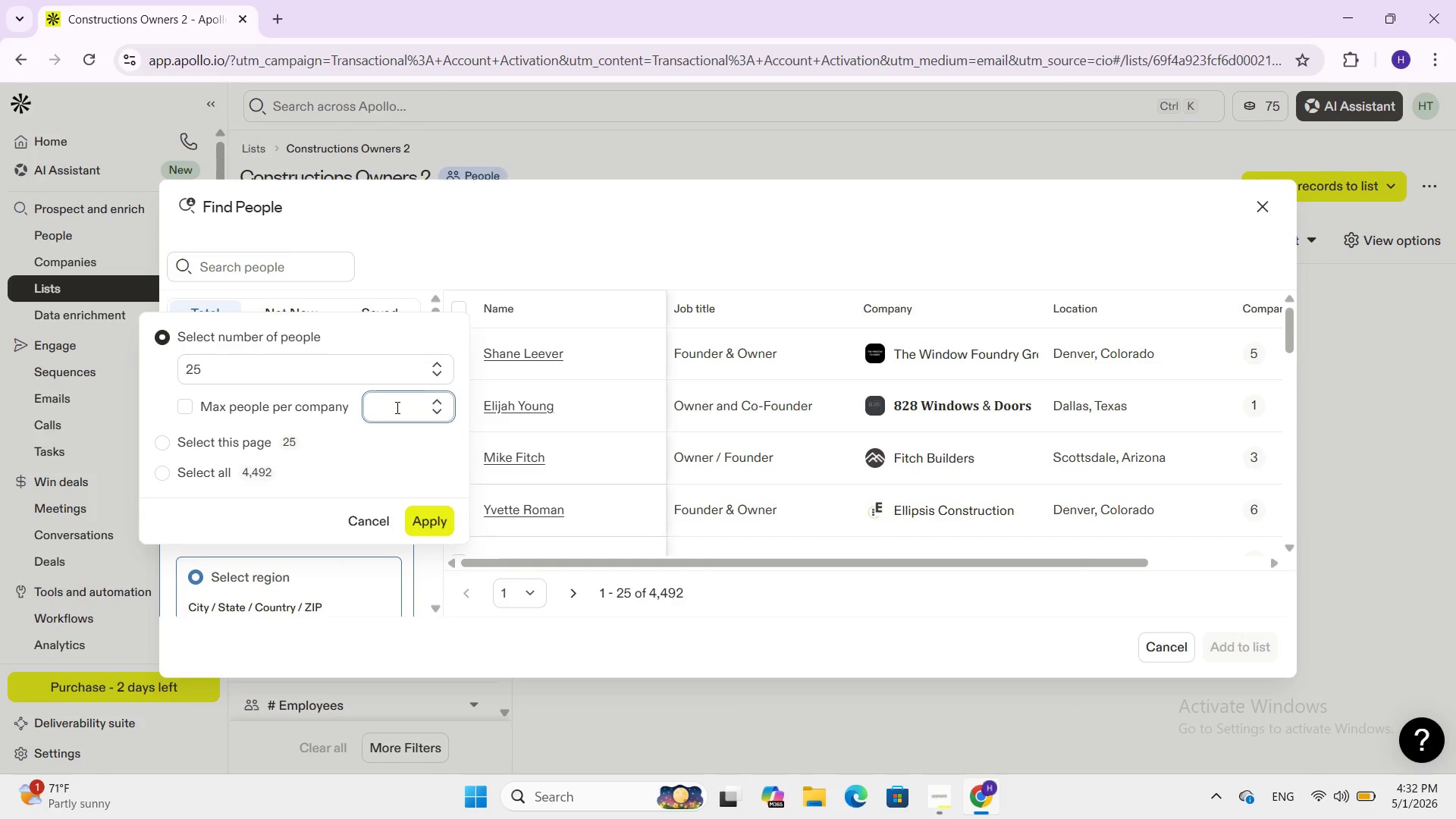 
key(Backspace)
 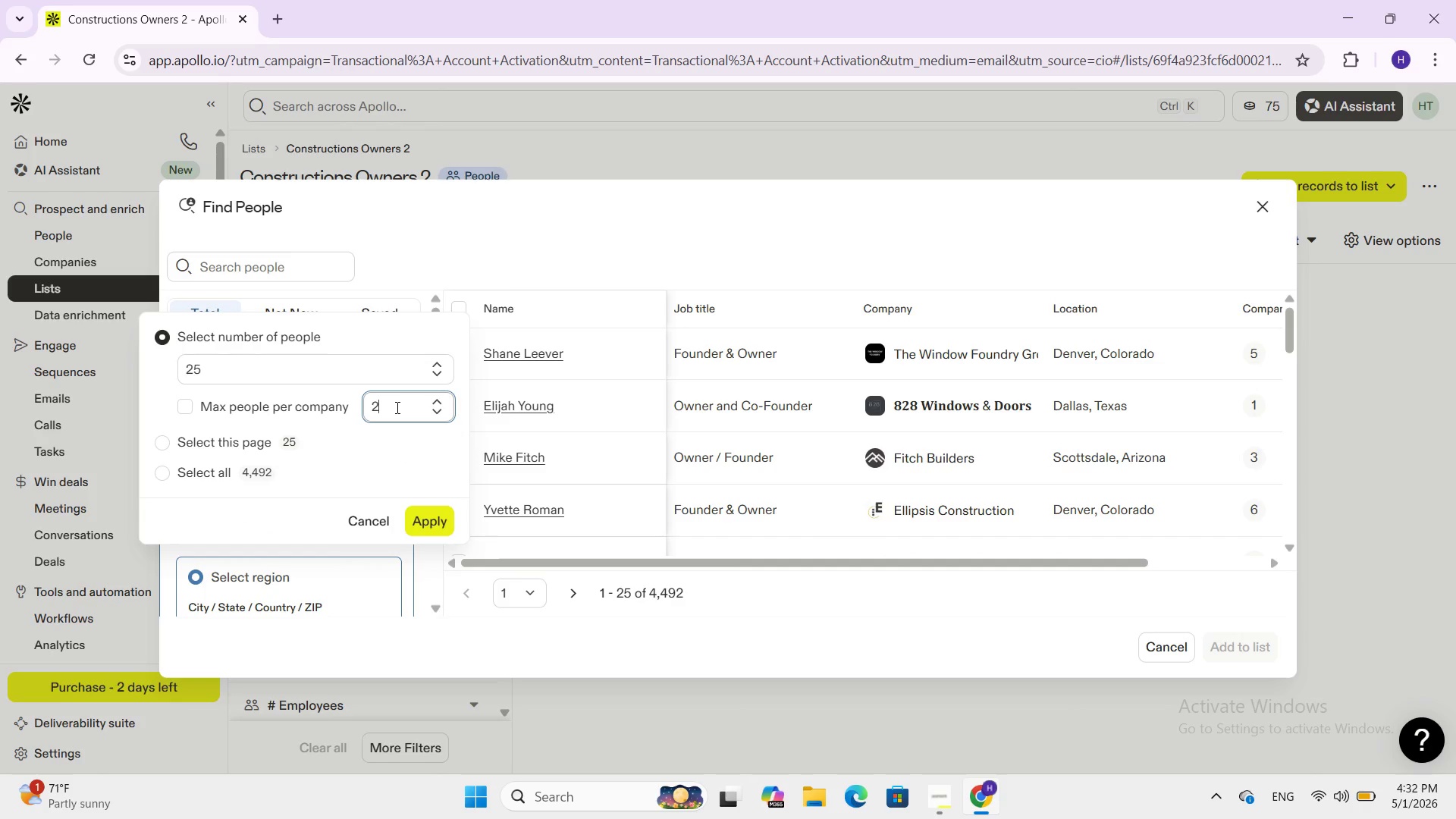 
key(Numpad2)
 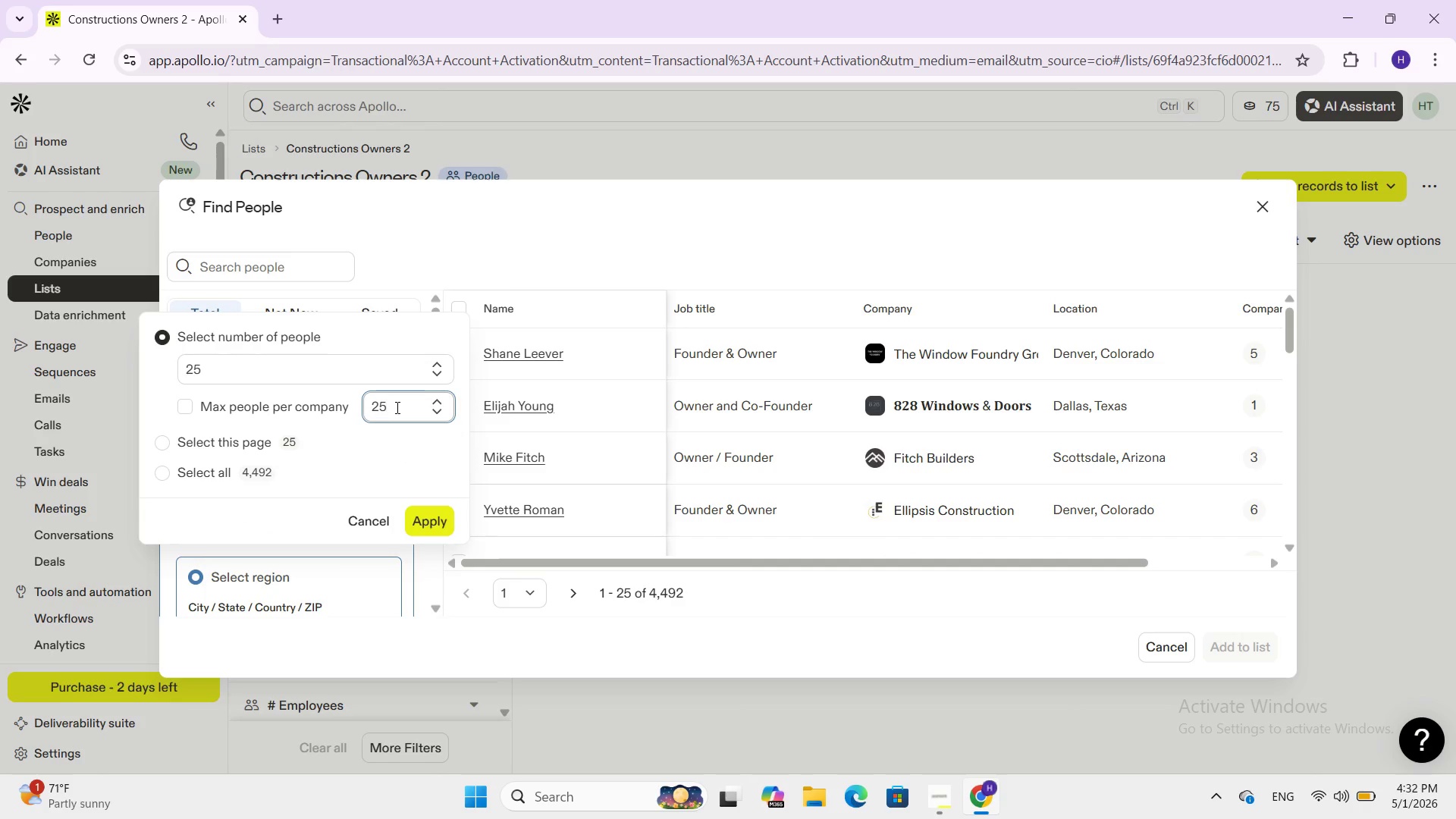 
key(Numpad5)
 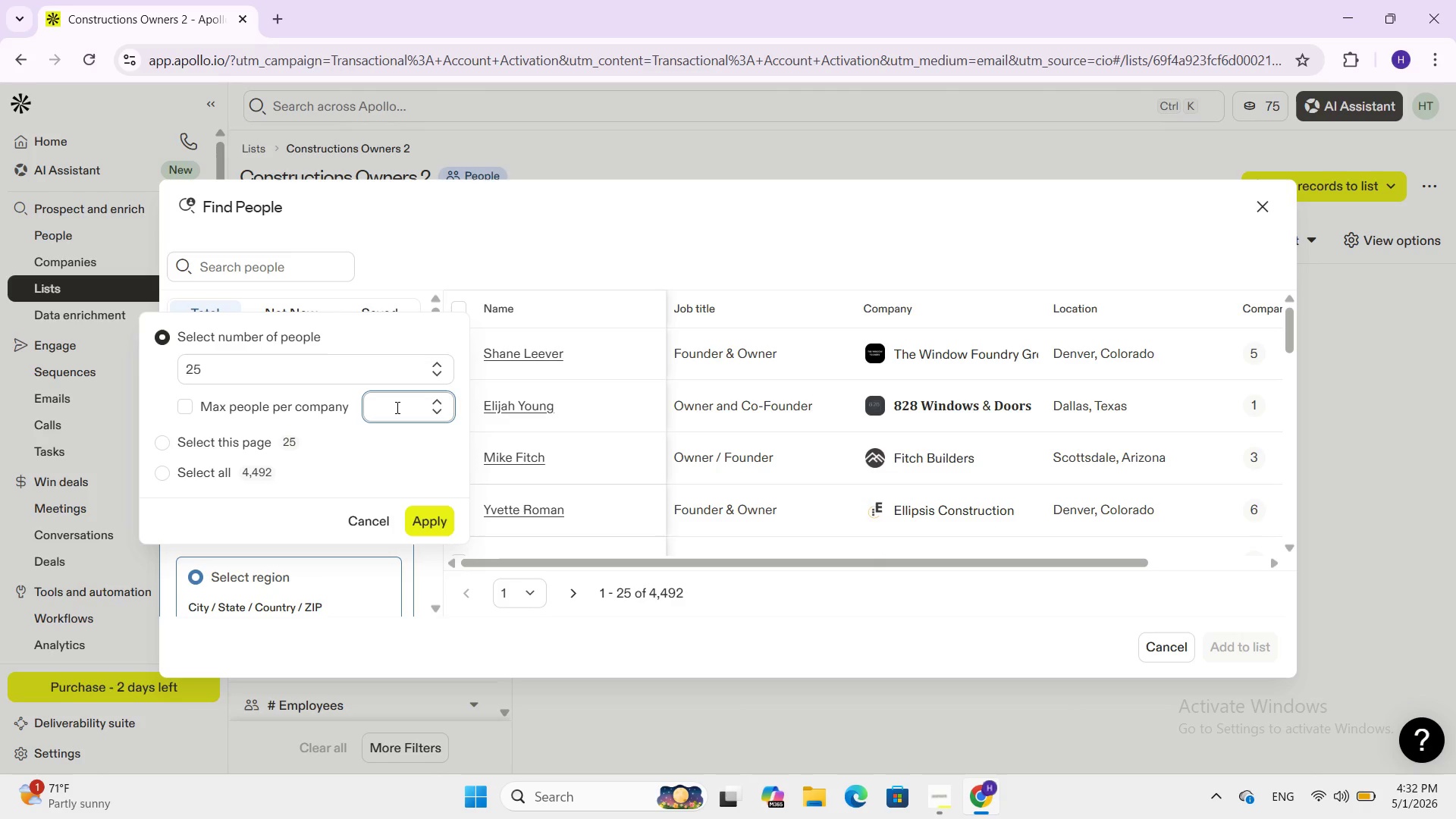 
key(Backspace)
 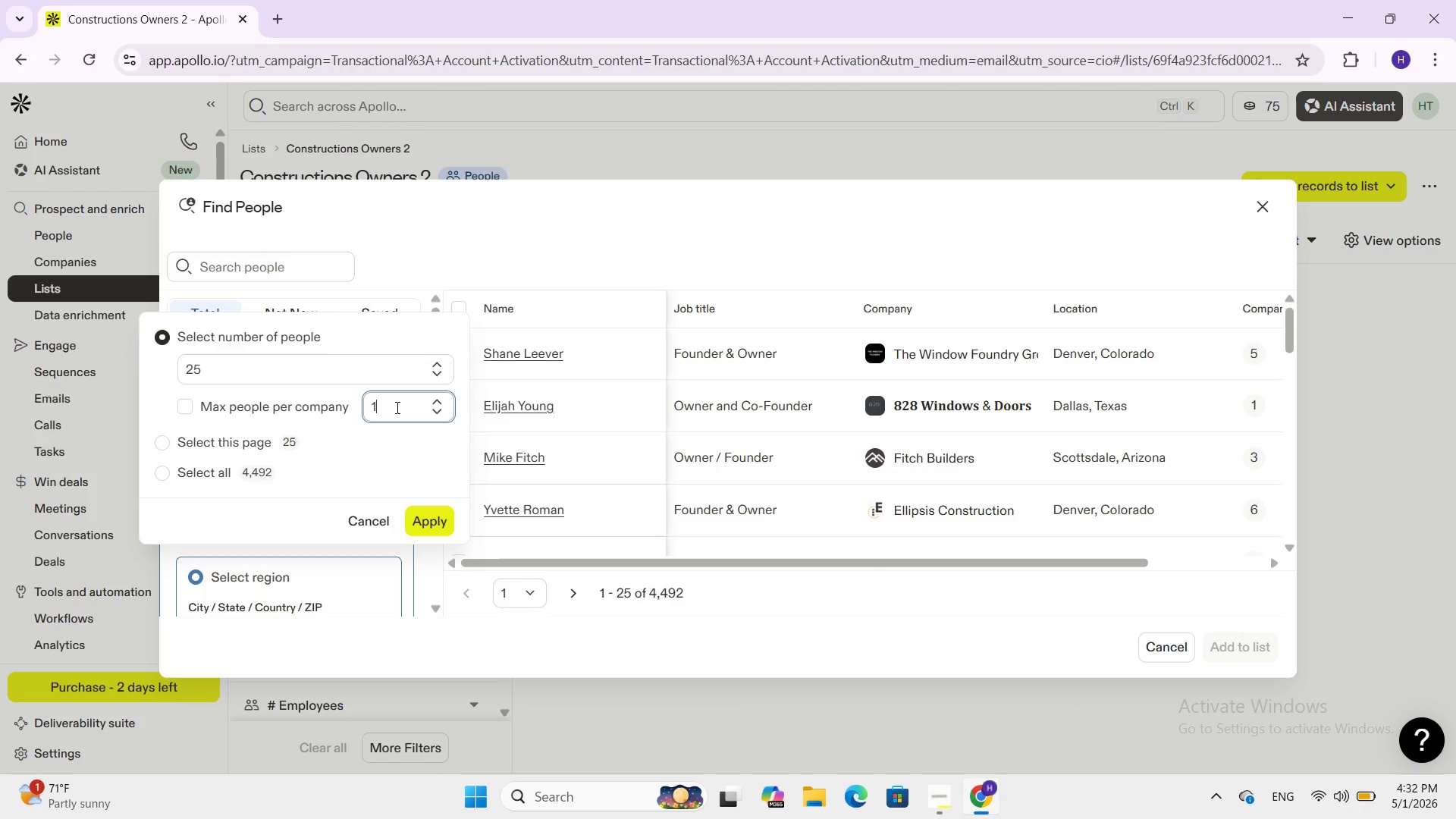 
key(Backspace)
 